 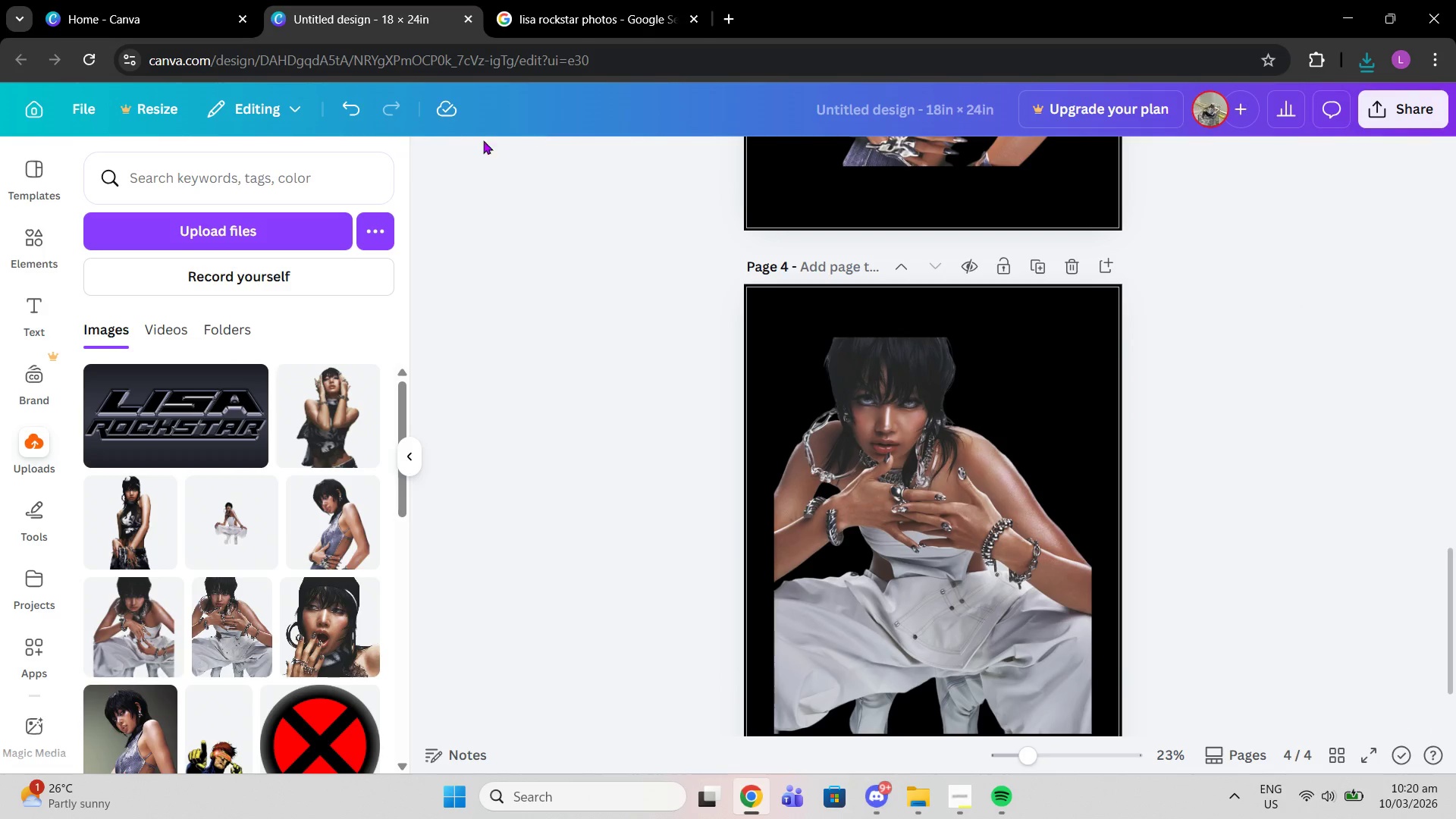 
left_click([886, 509])
 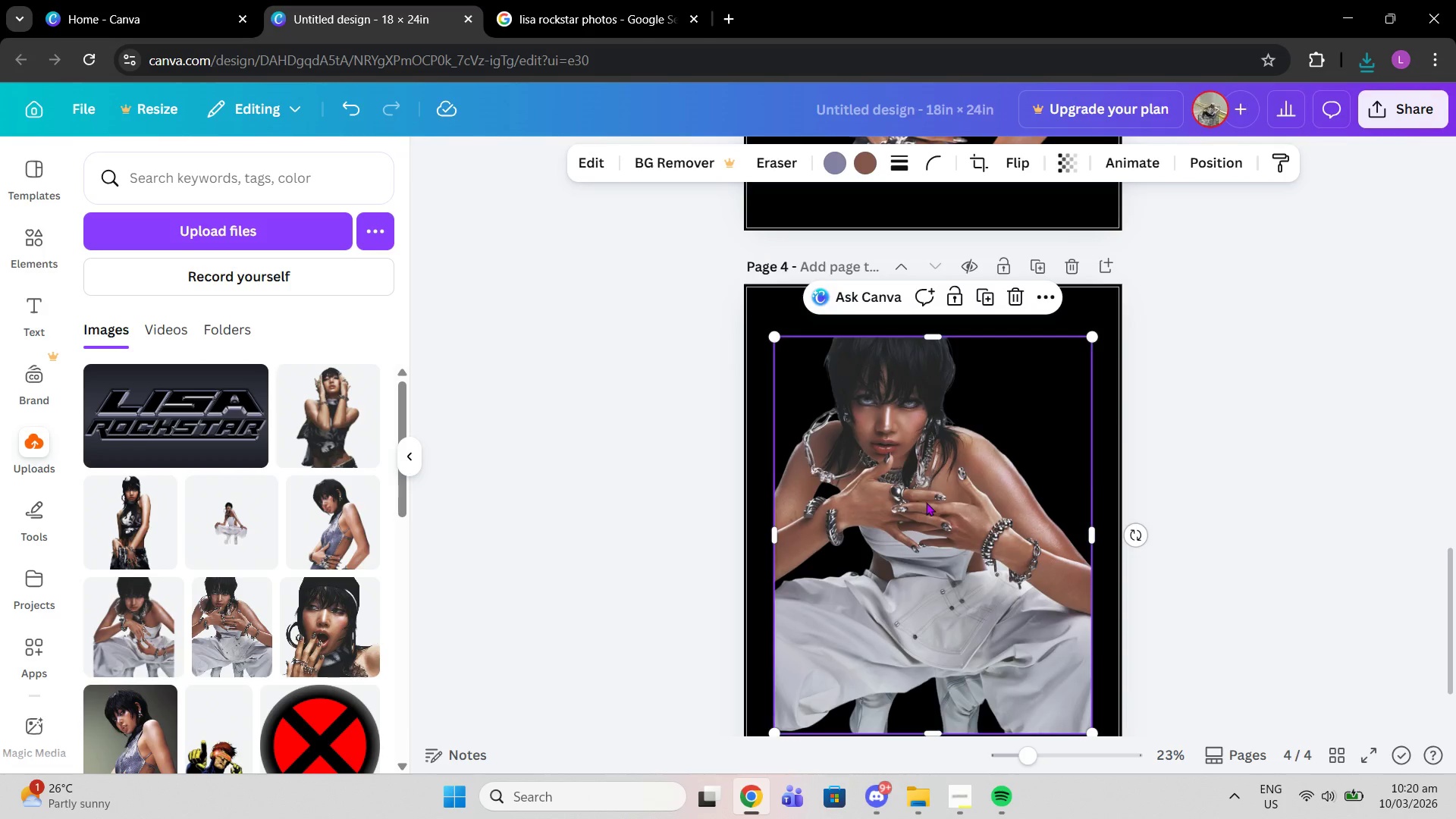 
scroll: coordinate [936, 516], scroll_direction: up, amount: 7.0
 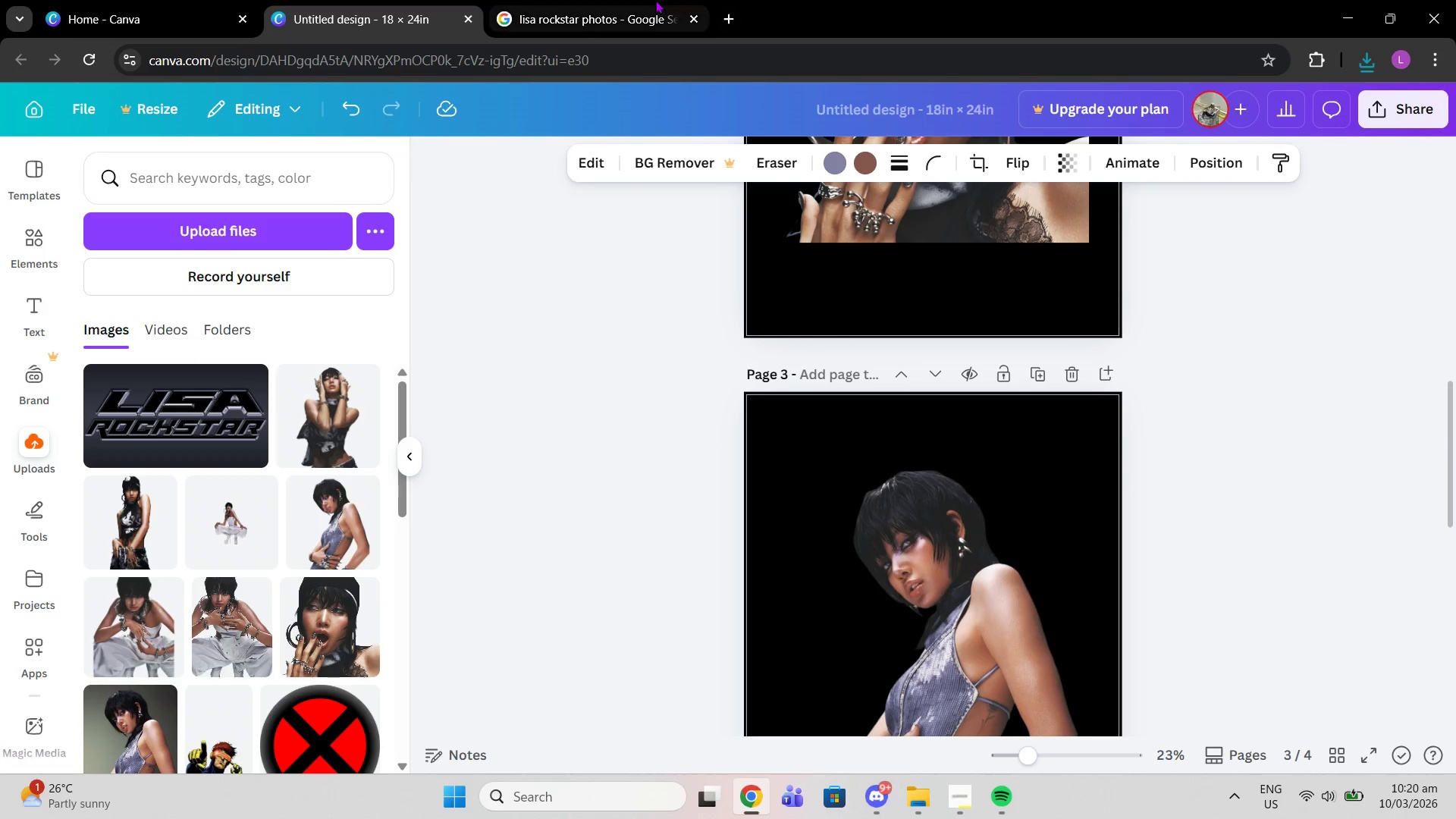 
left_click([655, 0])
 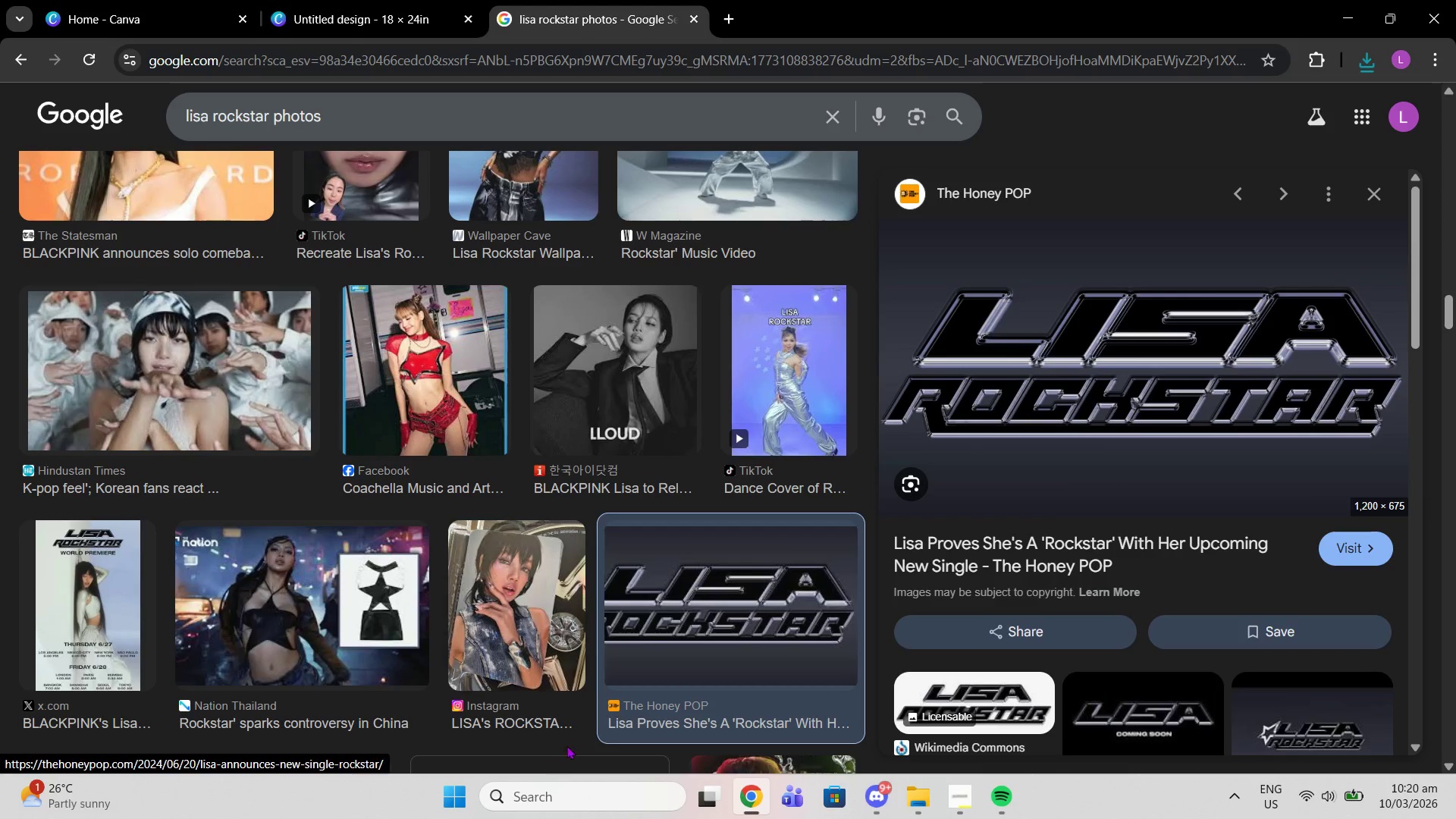 
scroll: coordinate [535, 506], scroll_direction: down, amount: 6.0
 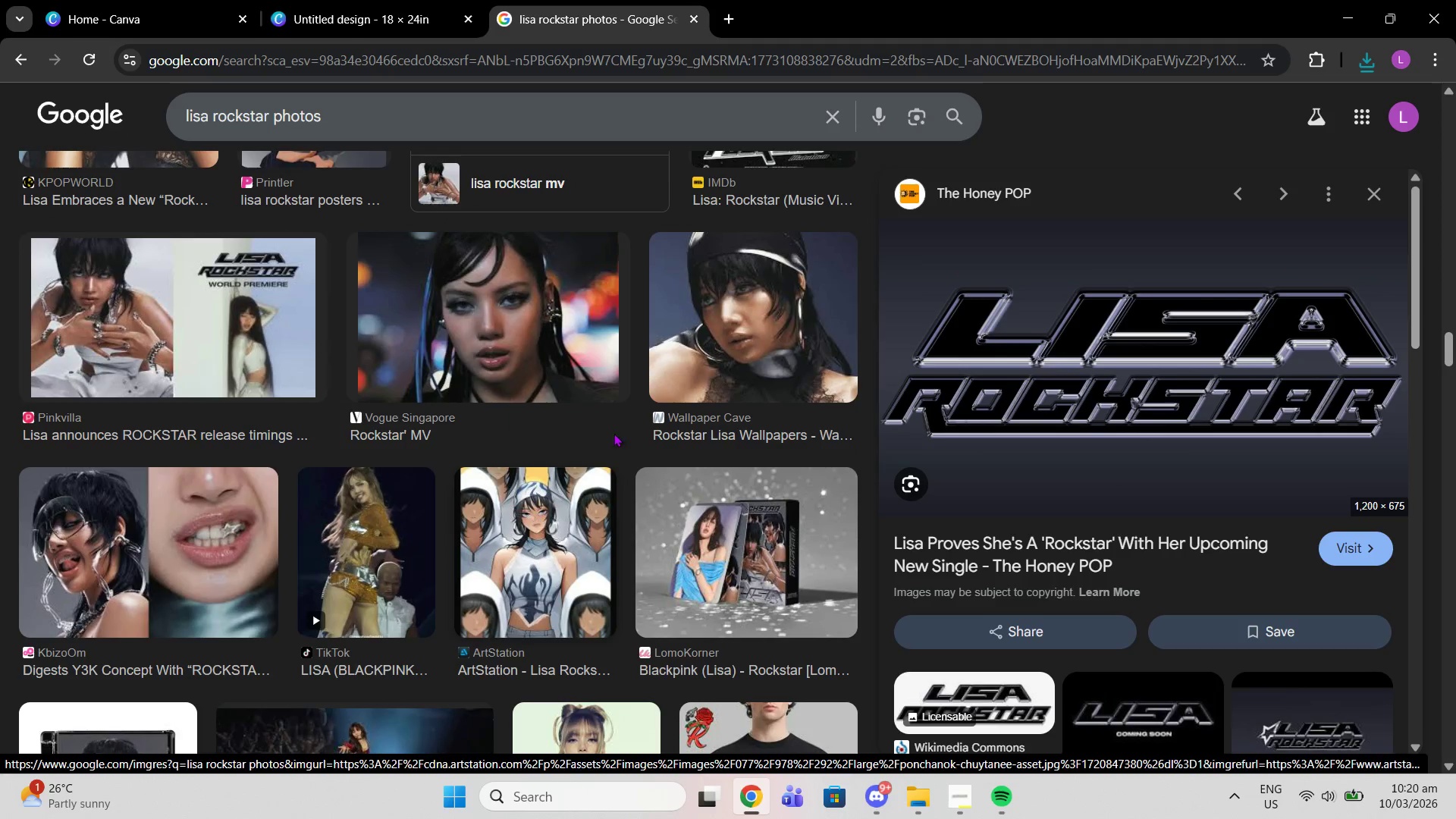 
left_click([697, 334])
 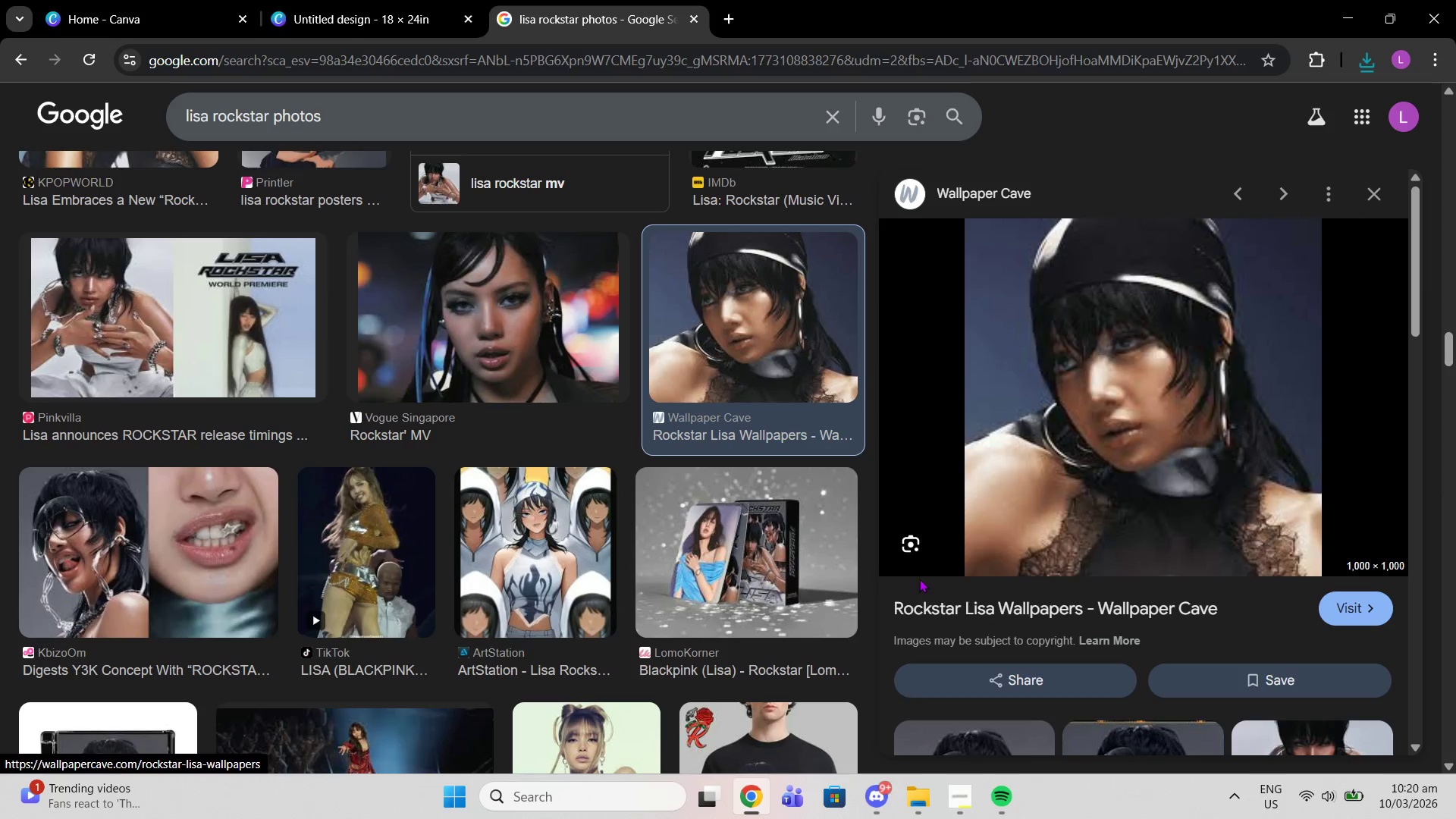 
scroll: coordinate [937, 584], scroll_direction: down, amount: 3.0
 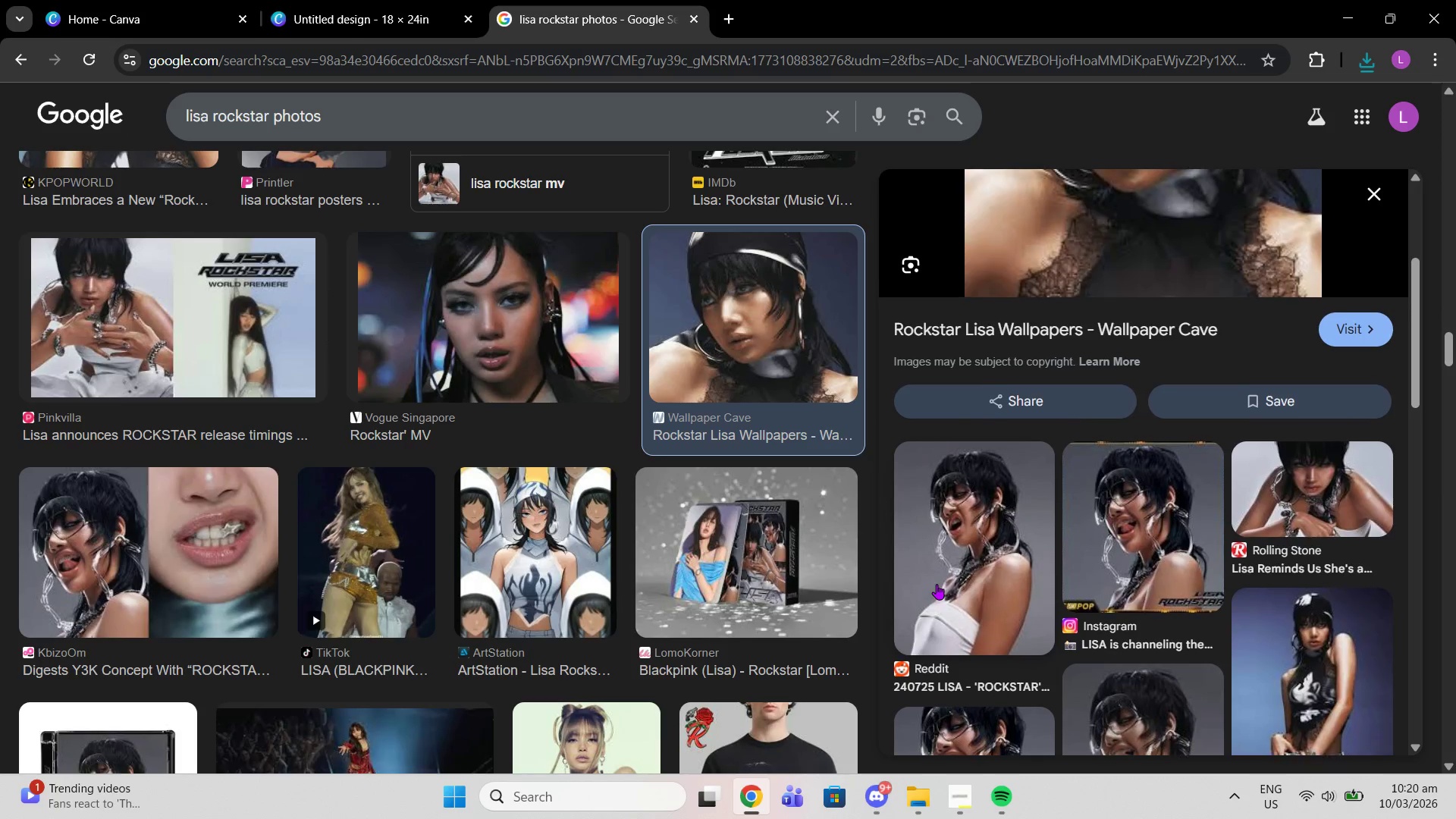 
scroll: coordinate [937, 584], scroll_direction: up, amount: 3.0
 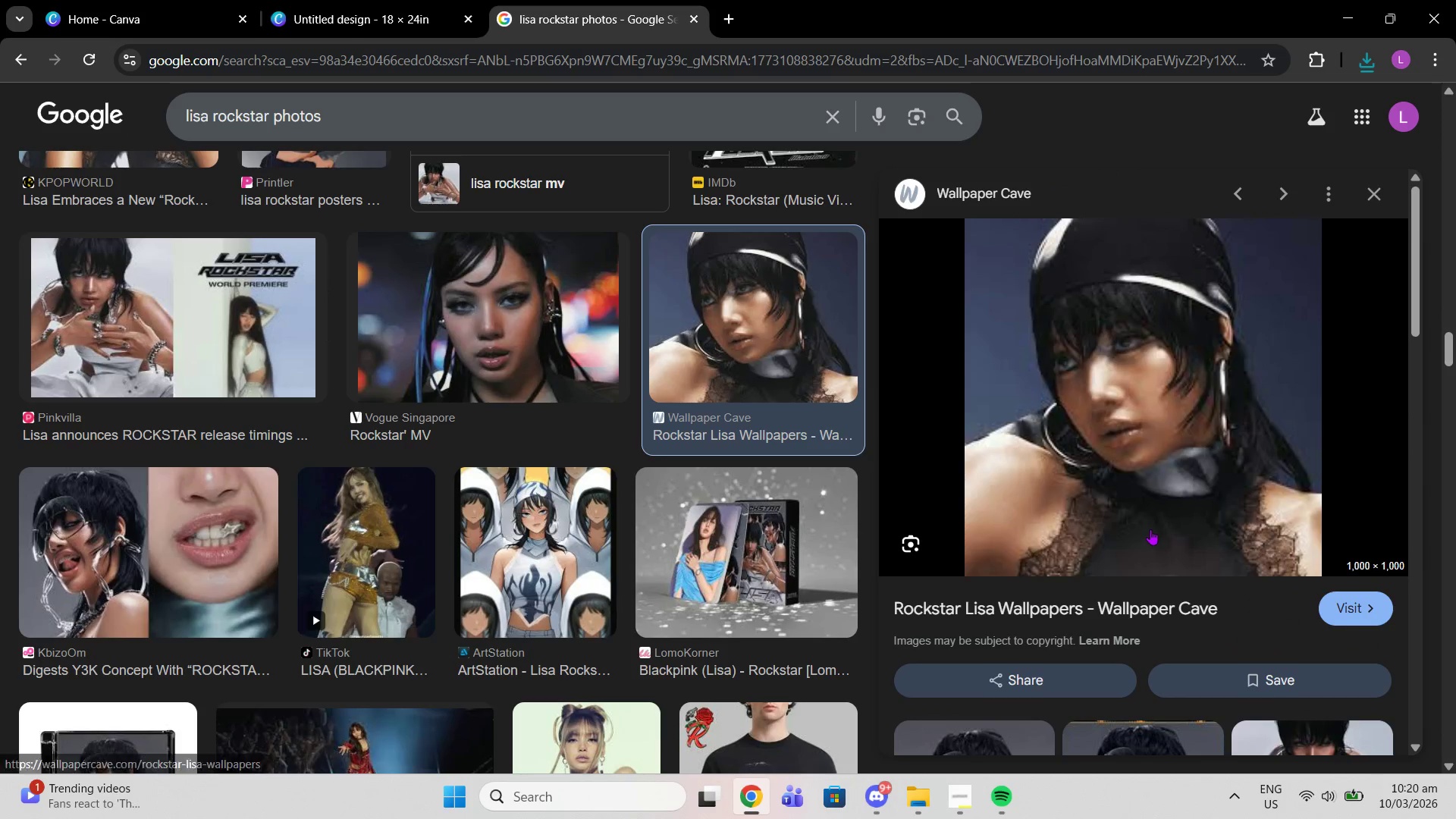 
scroll: coordinate [1288, 506], scroll_direction: down, amount: 19.0
 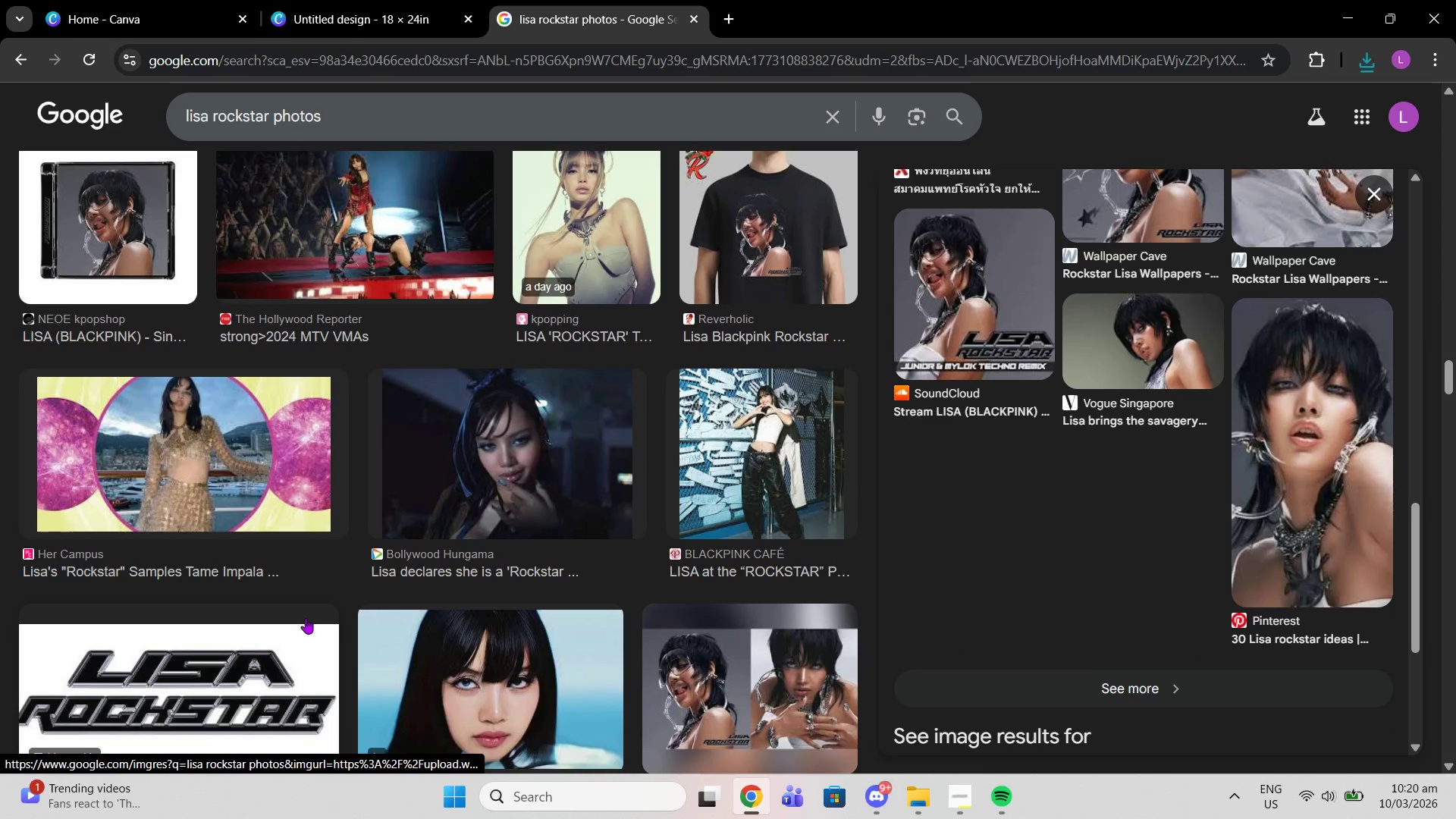 
scroll: coordinate [418, 595], scroll_direction: down, amount: 17.0
 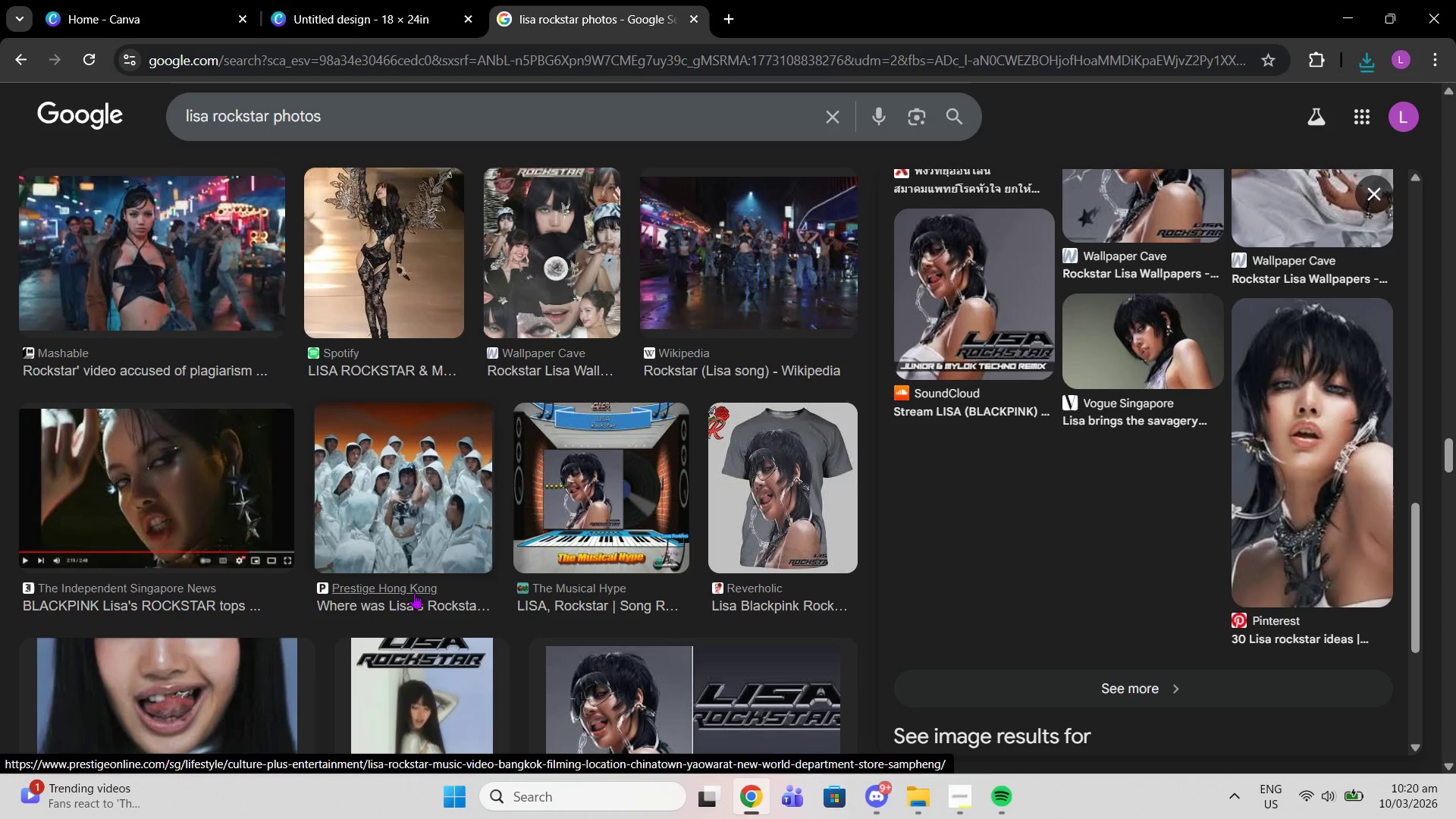 
left_click([43, 271])
 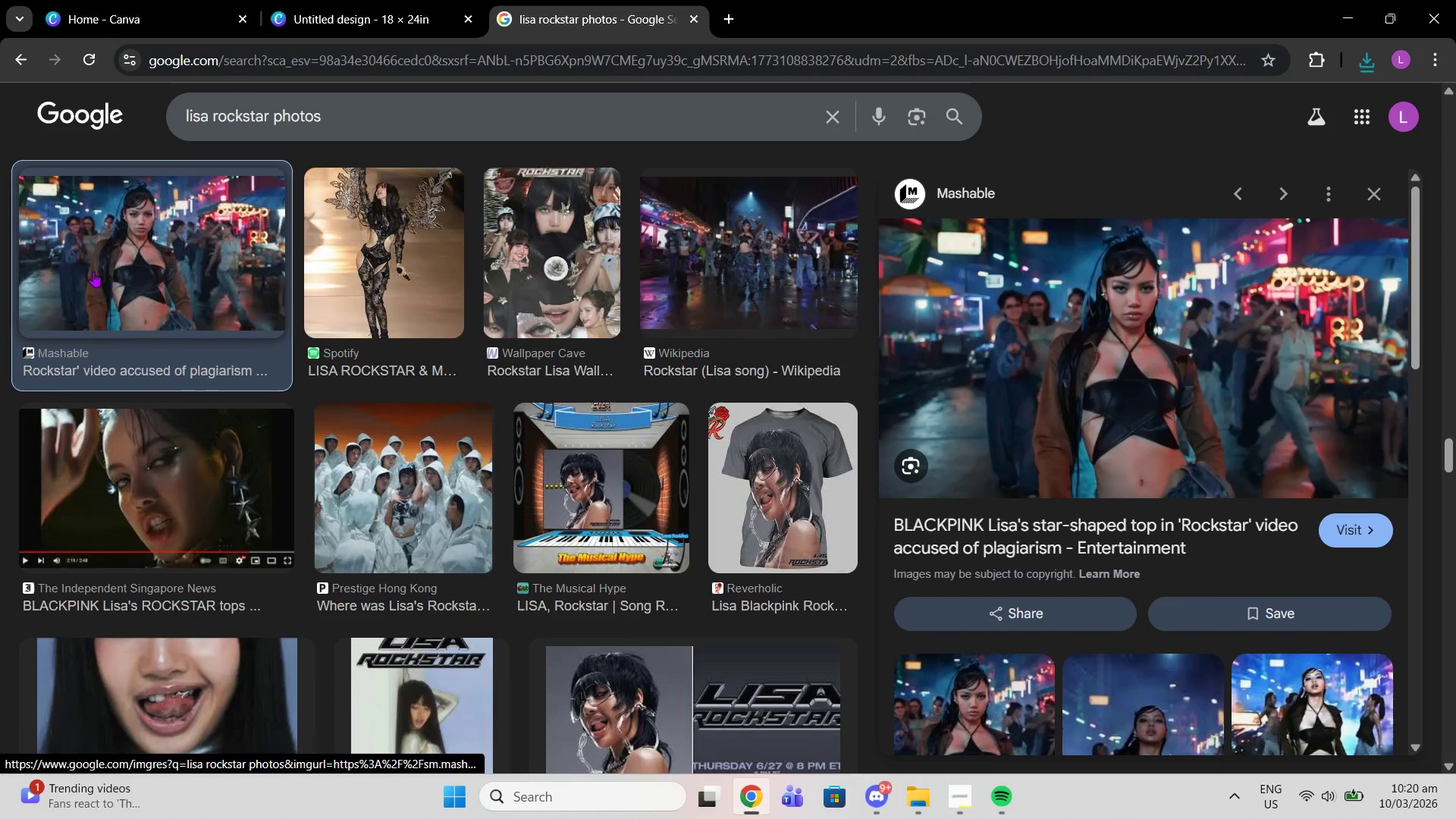 
scroll: coordinate [491, 494], scroll_direction: down, amount: 7.0
 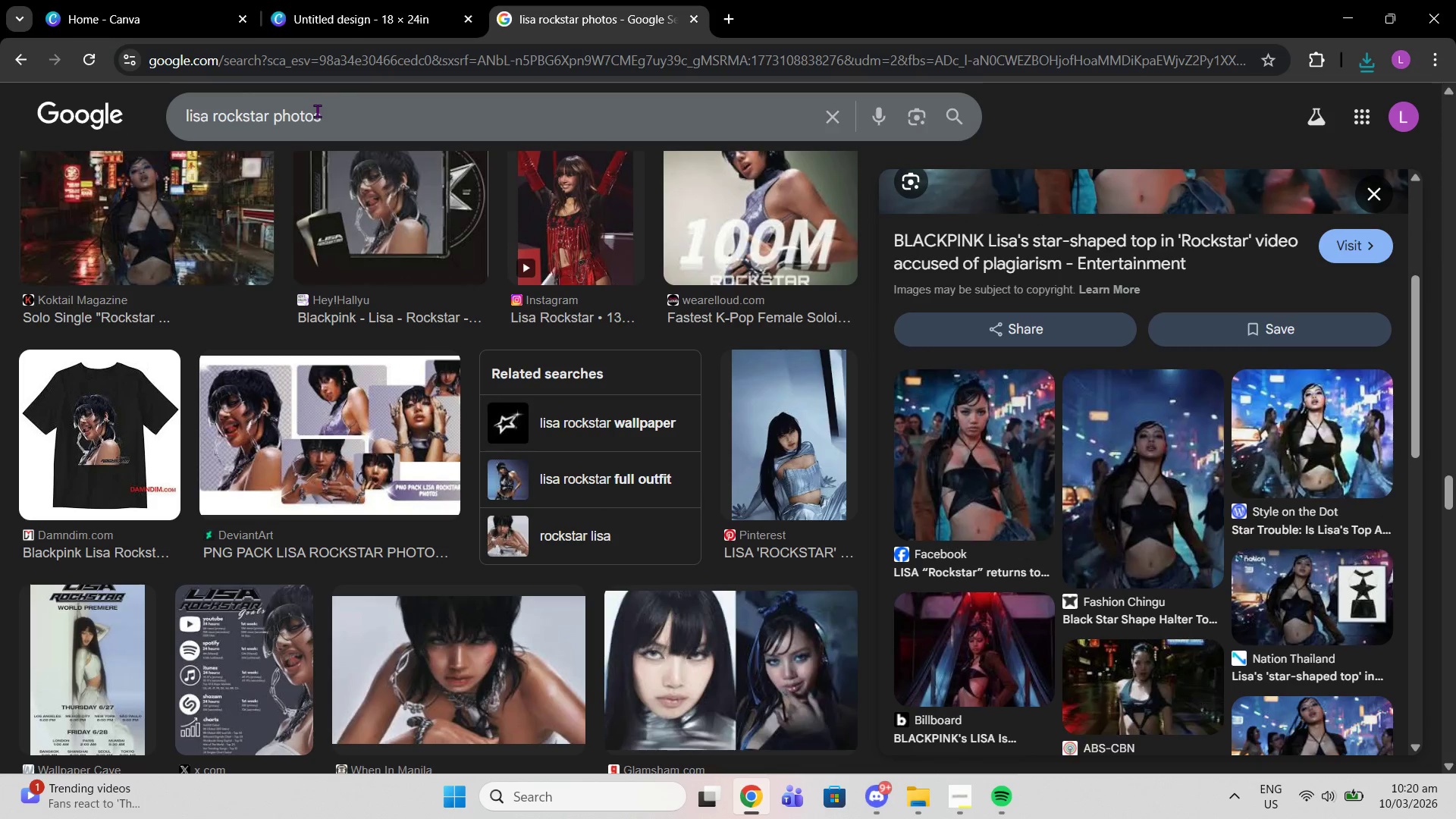 
double_click([306, 111])
 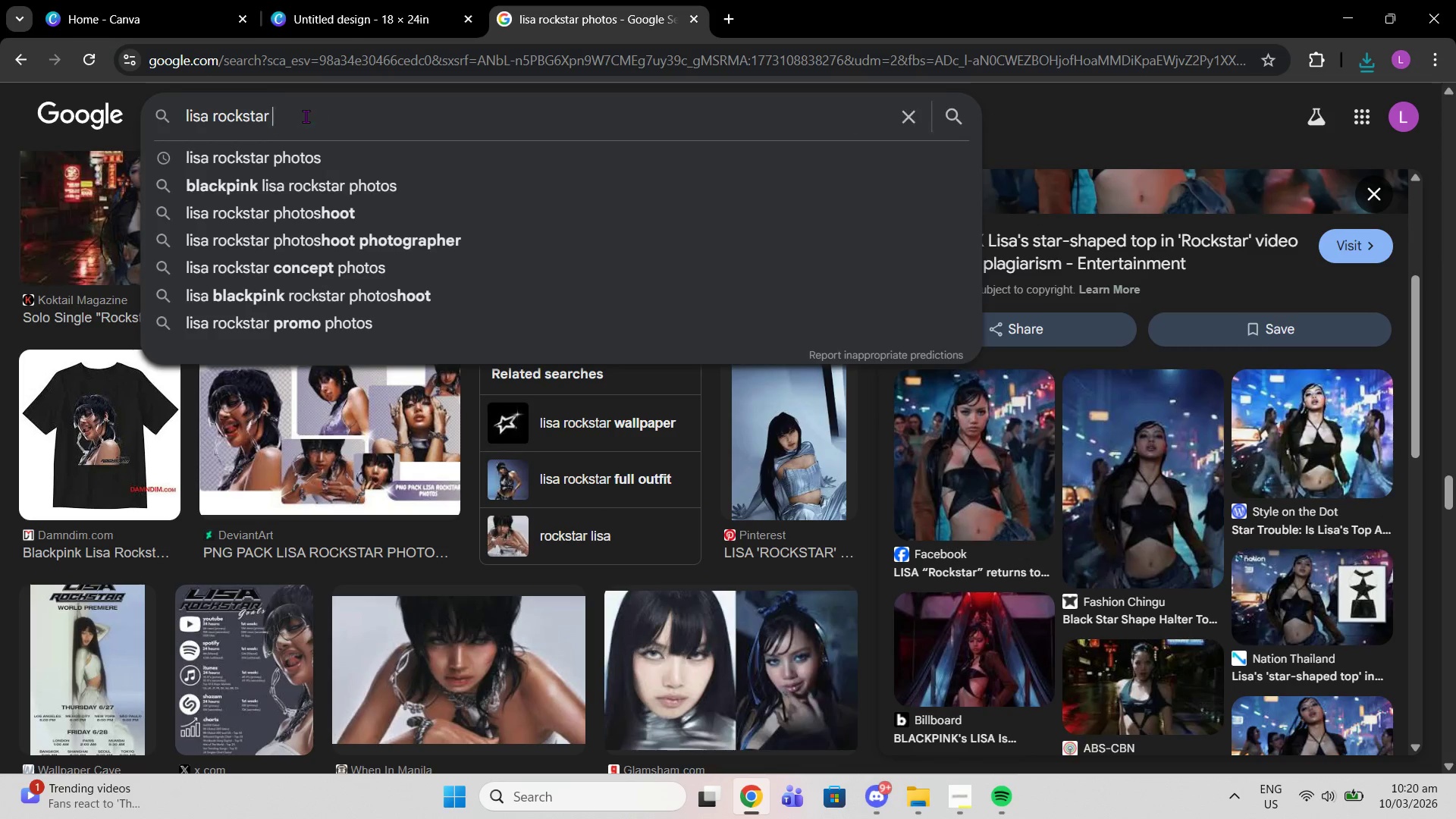 
key(Backspace)
 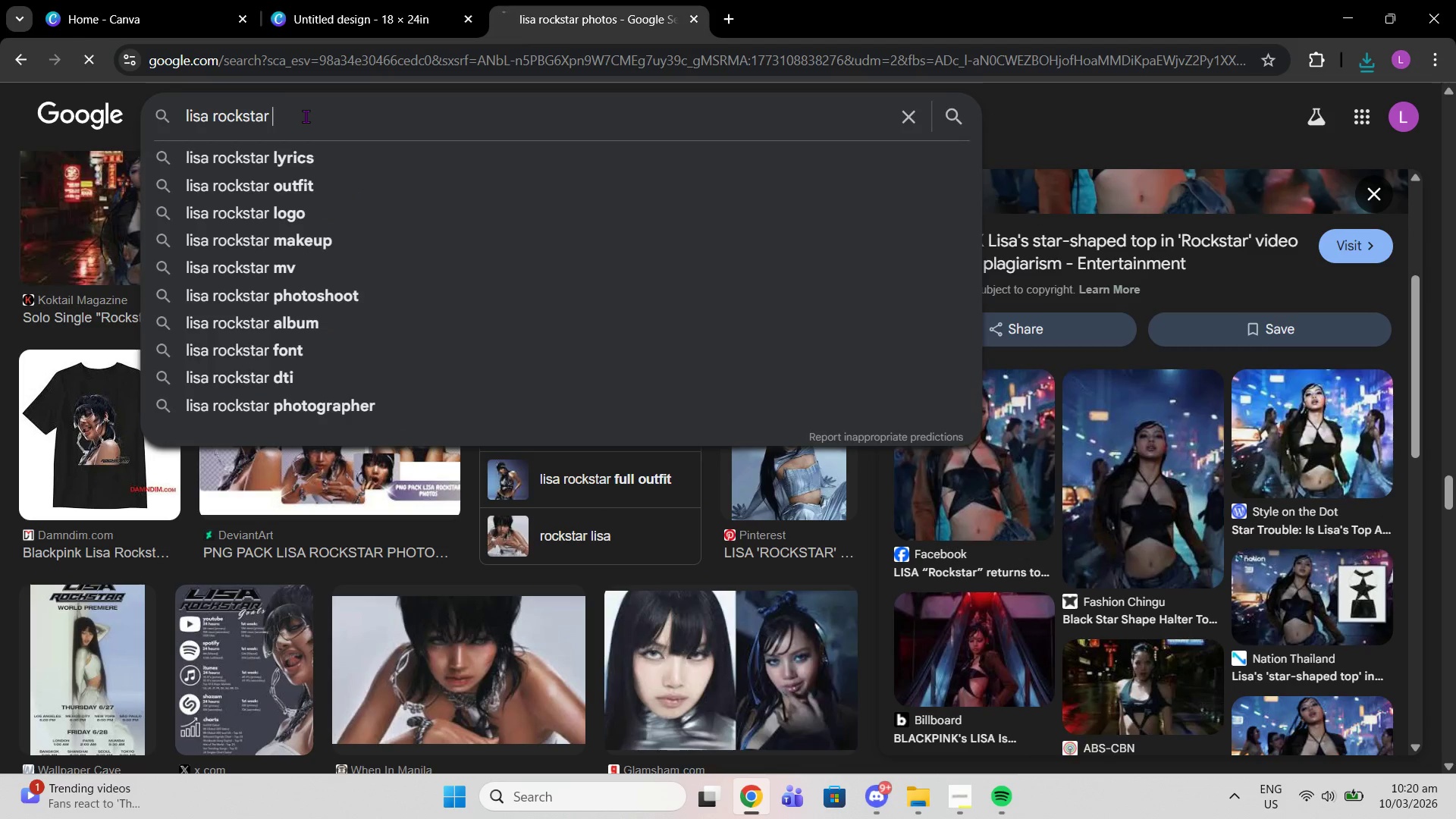 
key(Enter)
 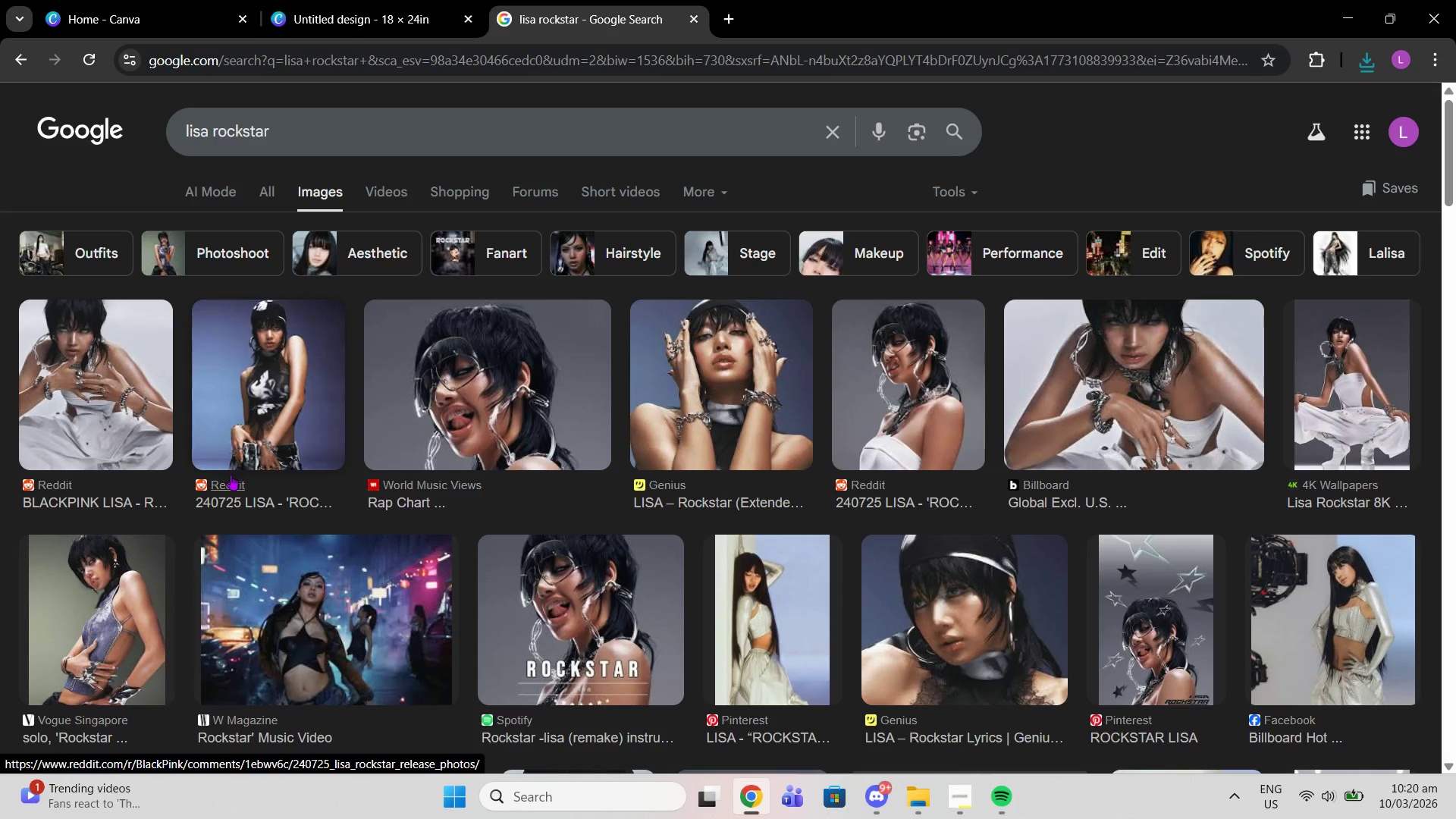 
wait(6.66)
 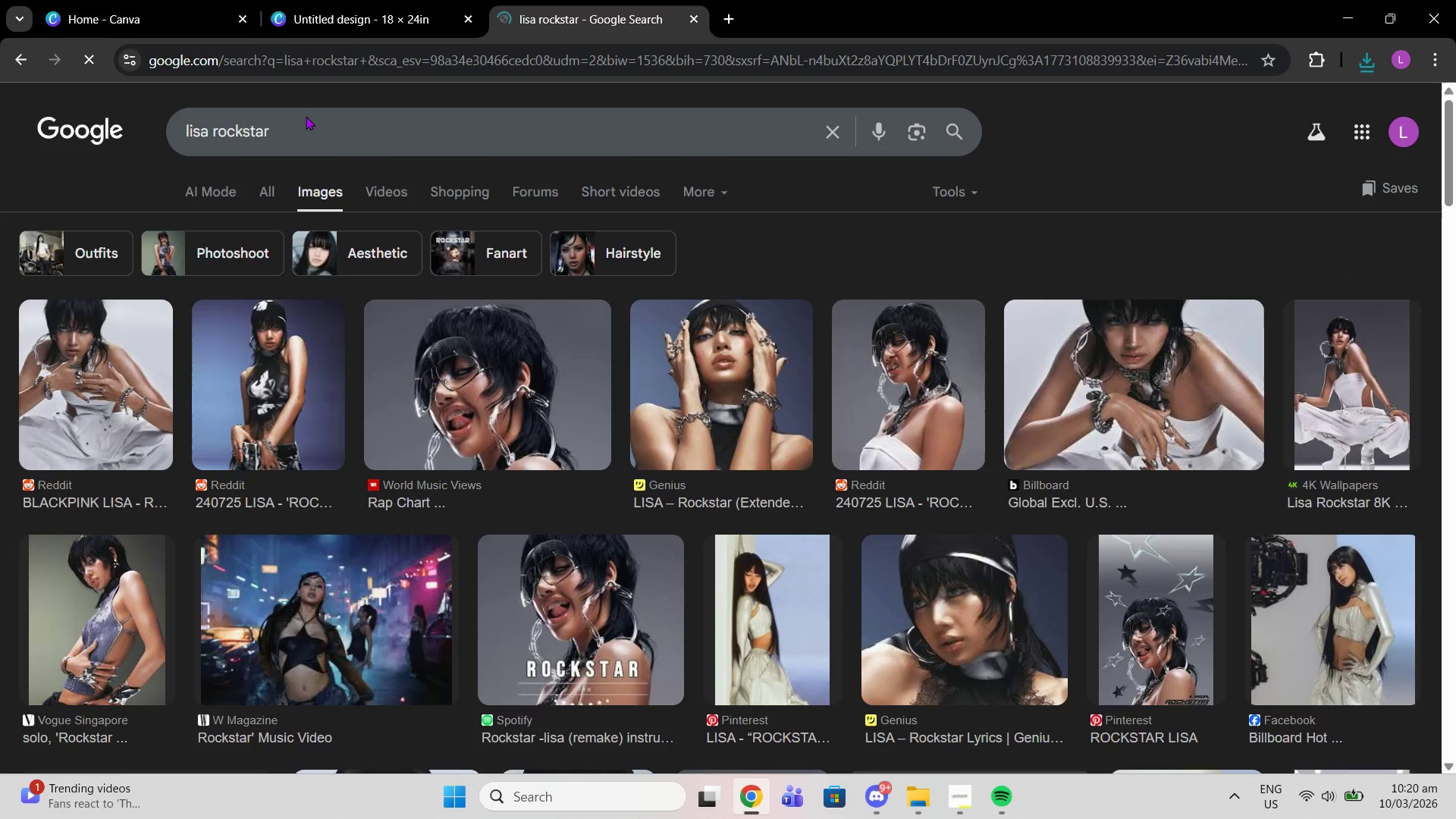 
scroll: coordinate [206, 466], scroll_direction: down, amount: 8.0
 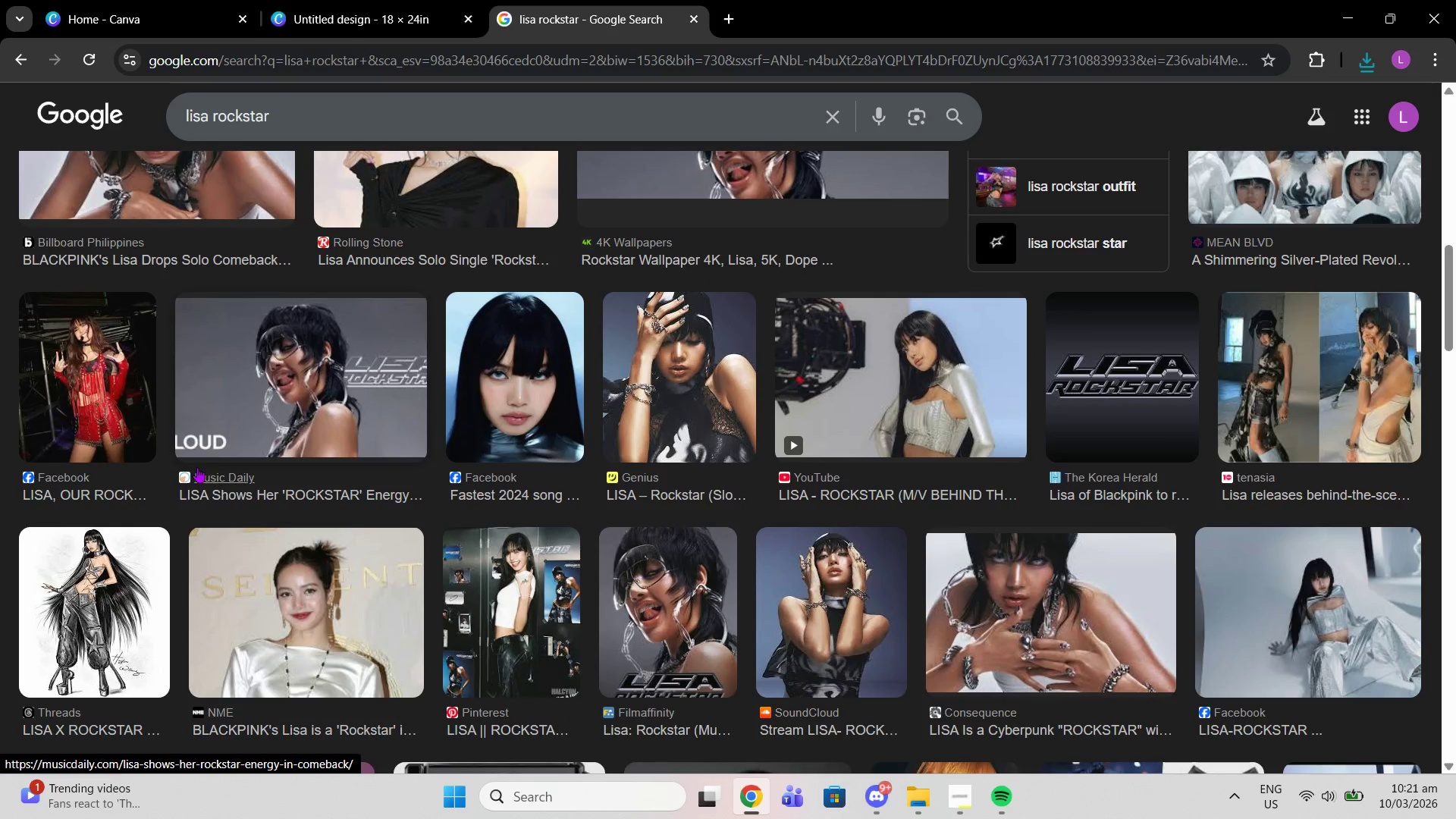 
scroll: coordinate [548, 561], scroll_direction: down, amount: 8.0
 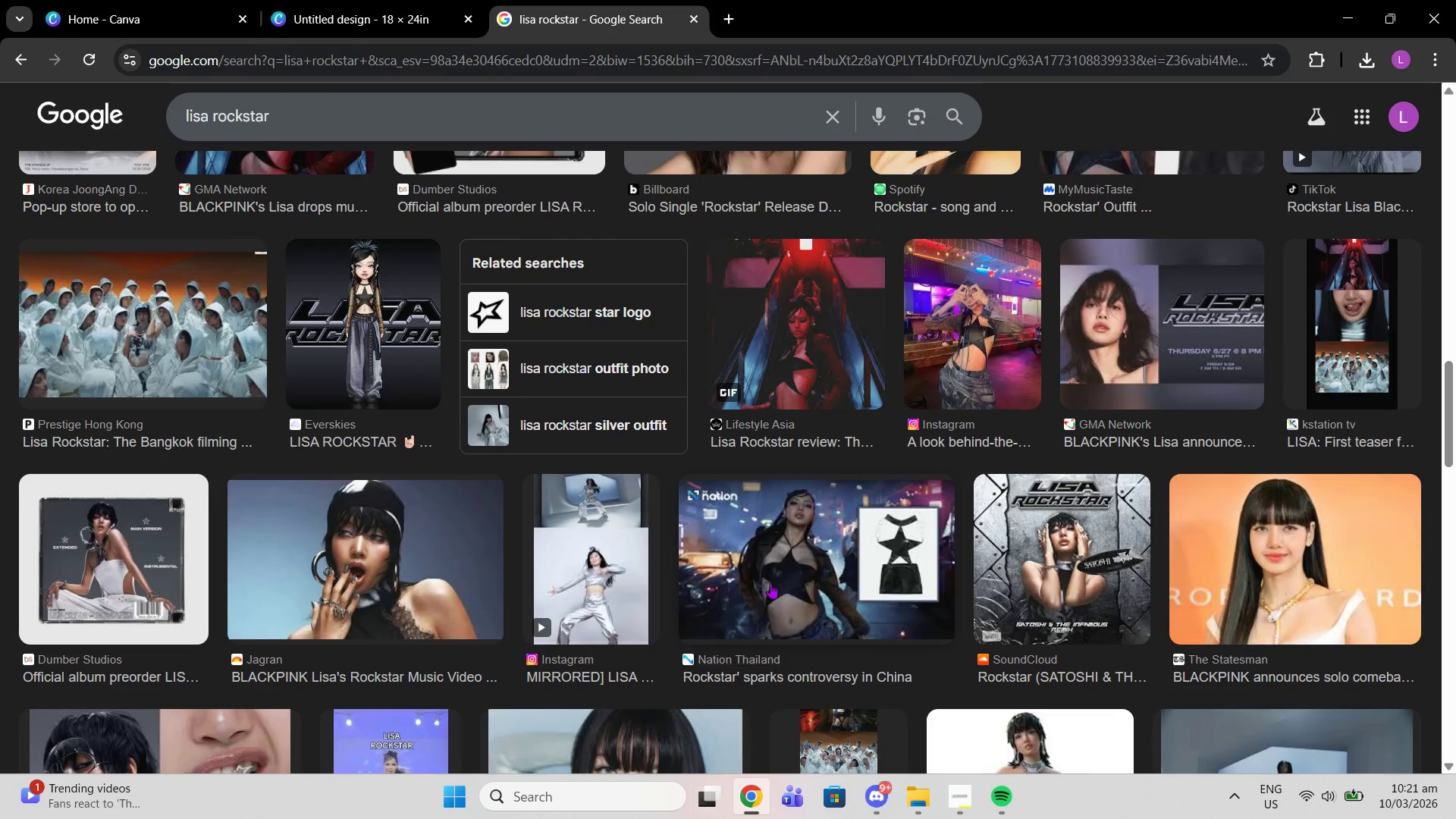 
scroll: coordinate [858, 447], scroll_direction: down, amount: 13.0
 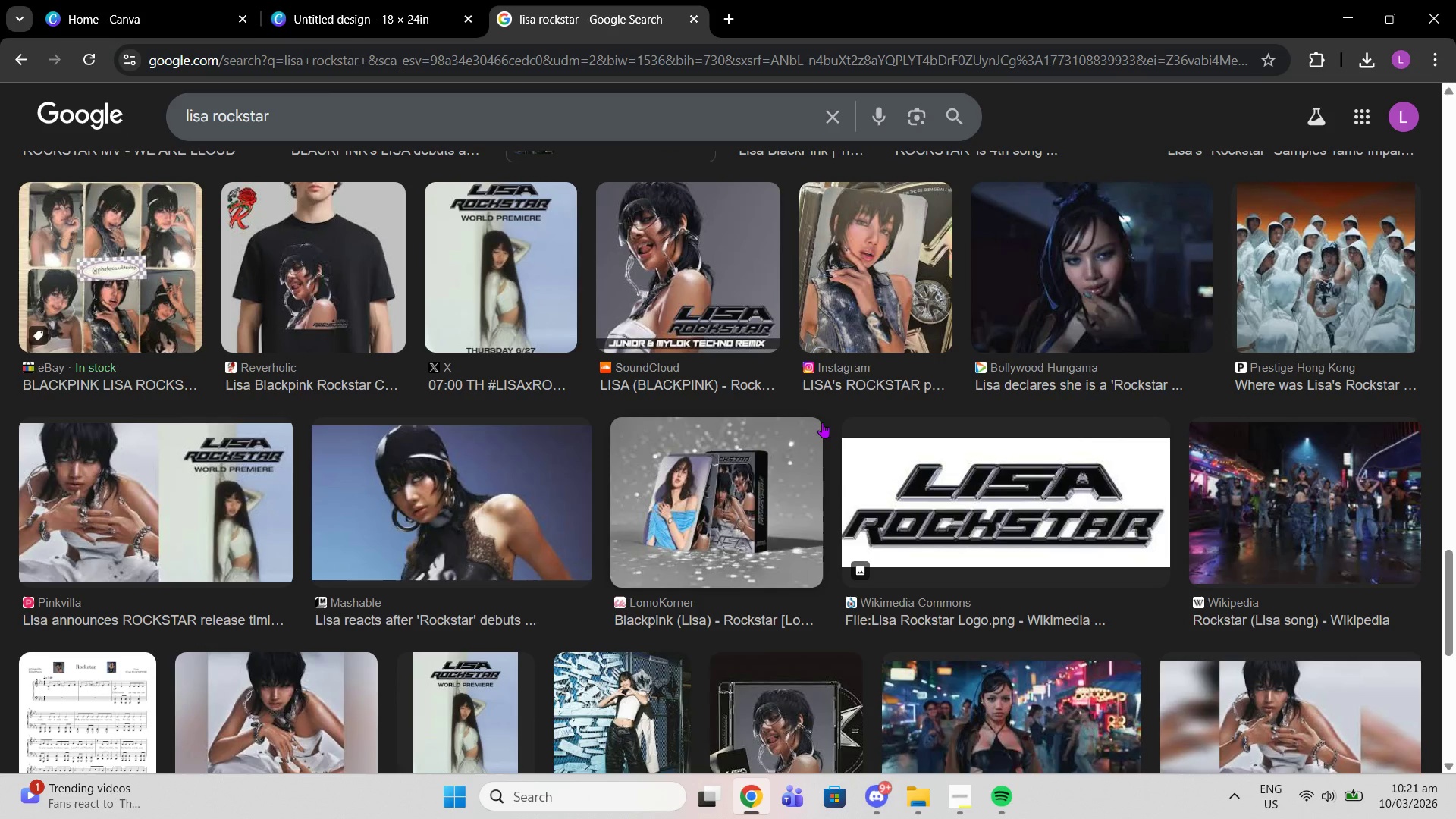 
scroll: coordinate [822, 422], scroll_direction: down, amount: 1.0
 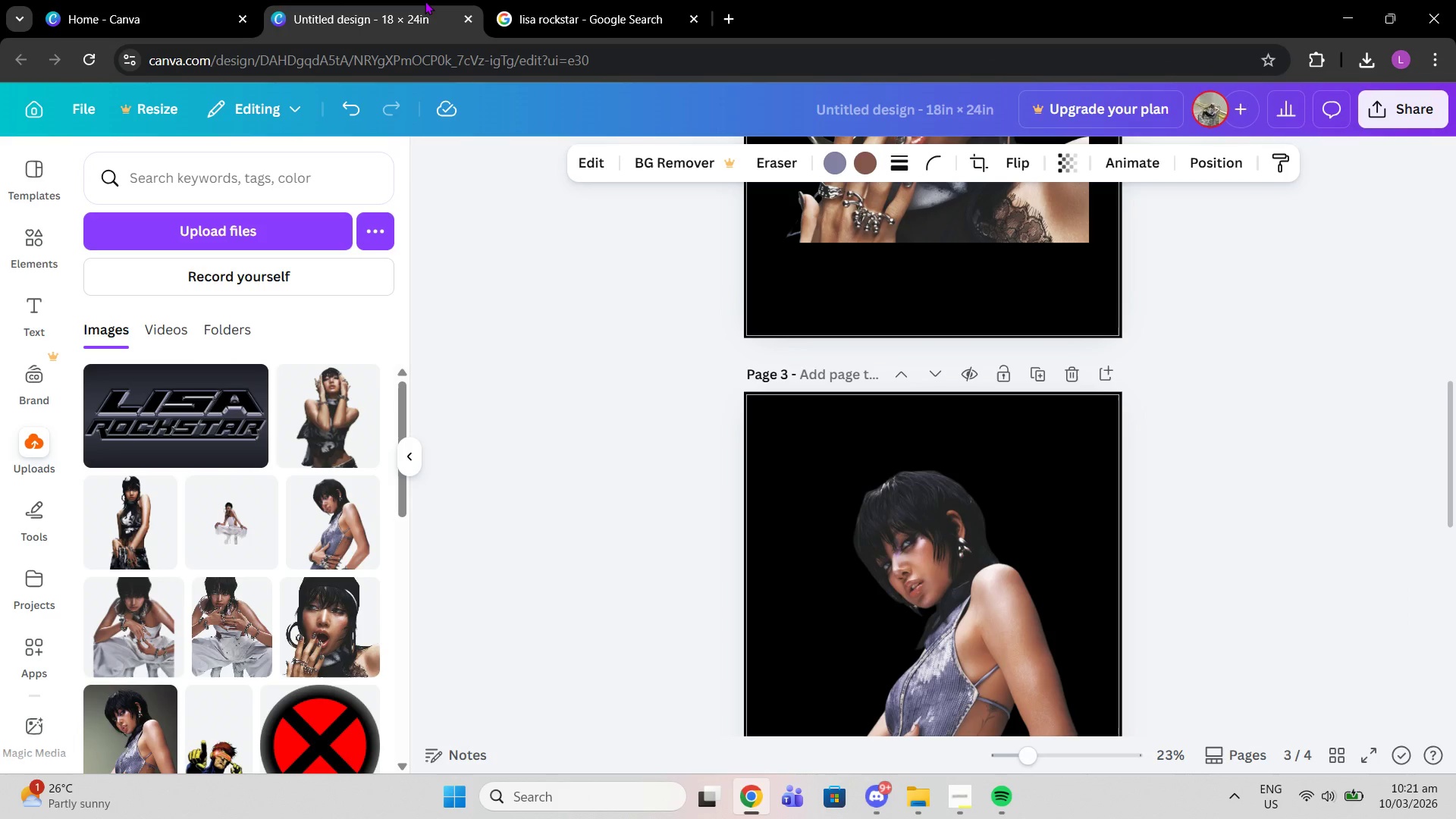 
left_click([1366, 71])
 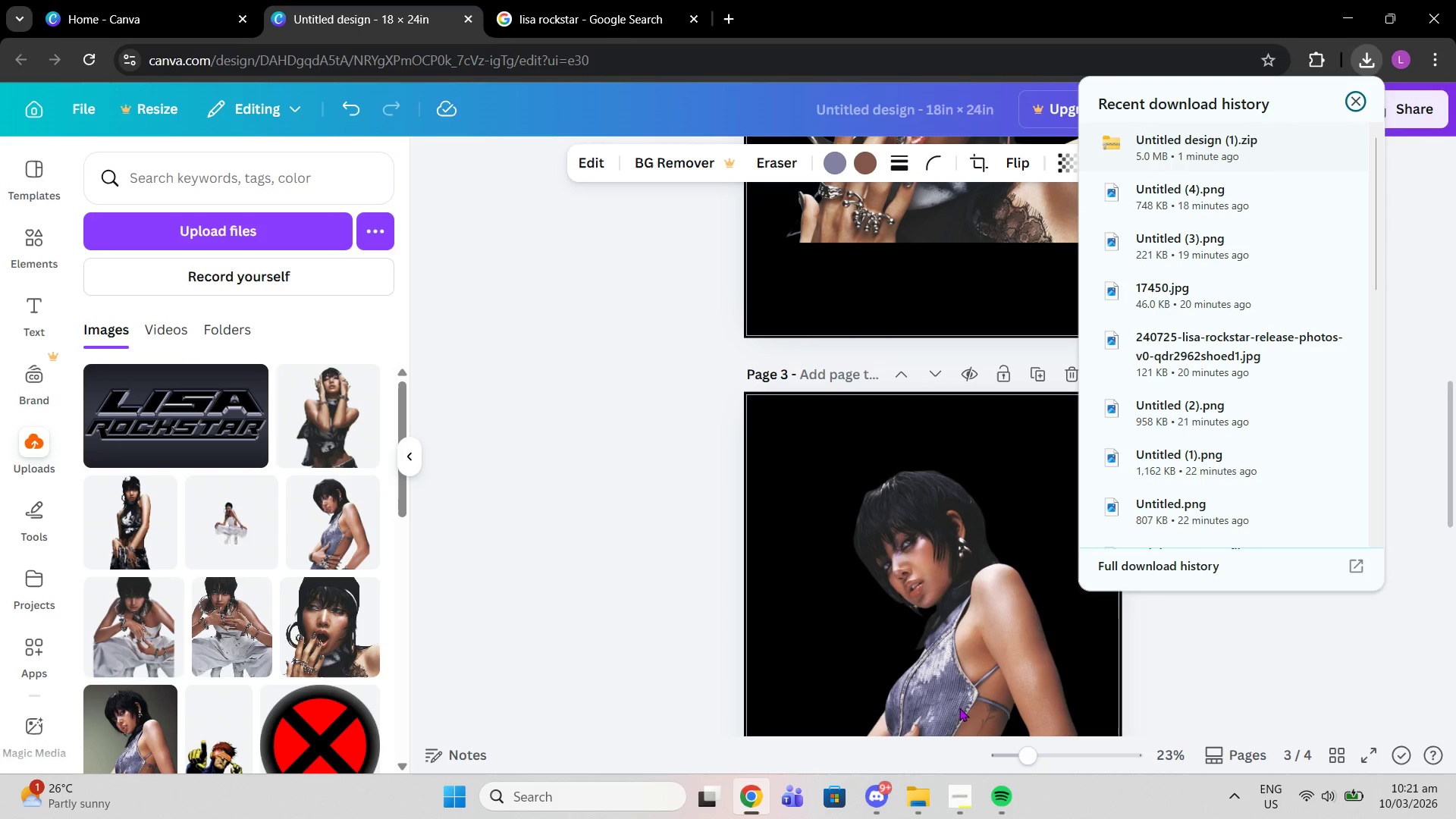 
left_click([915, 801])
 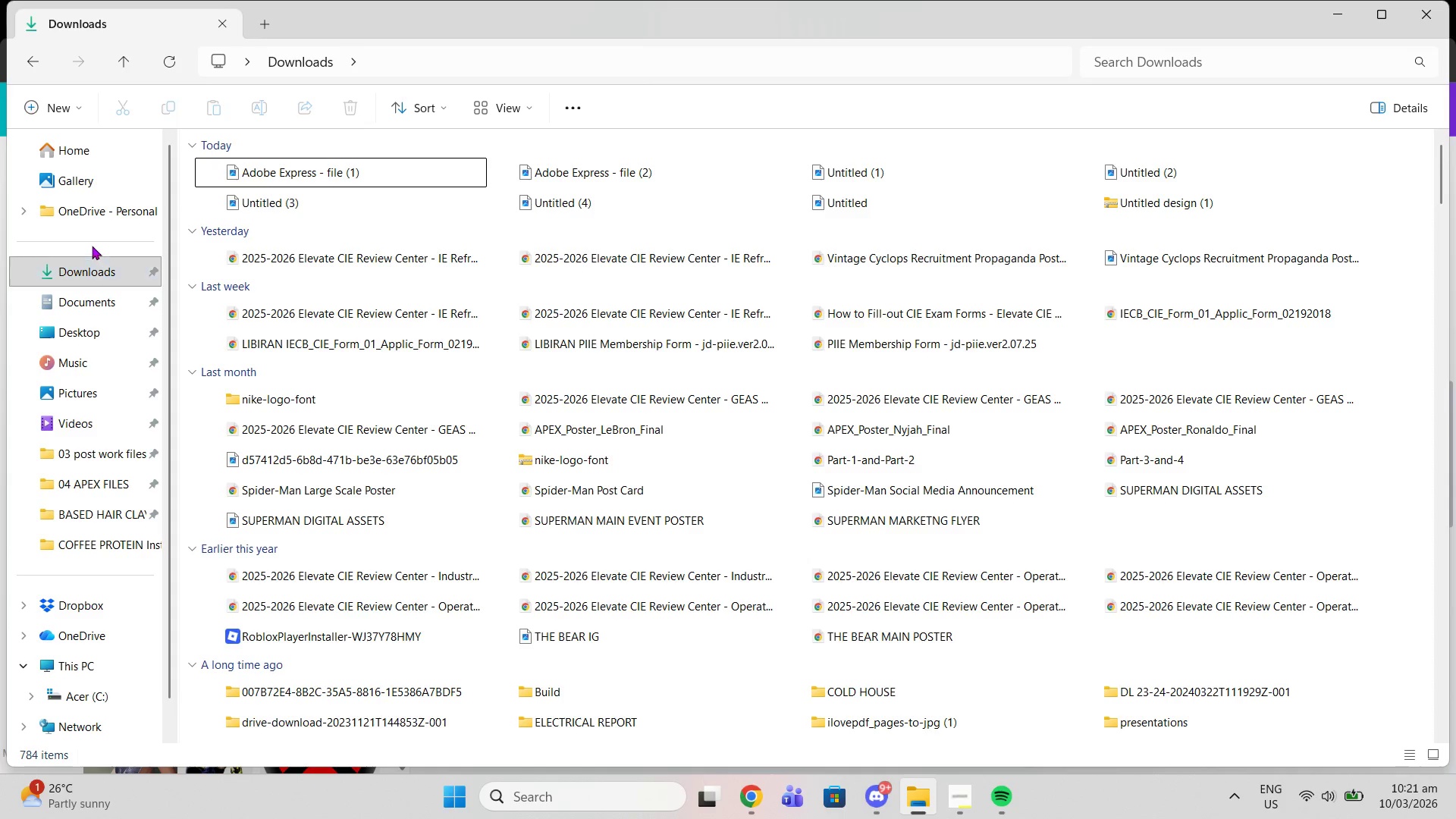 
left_click([1174, 199])
 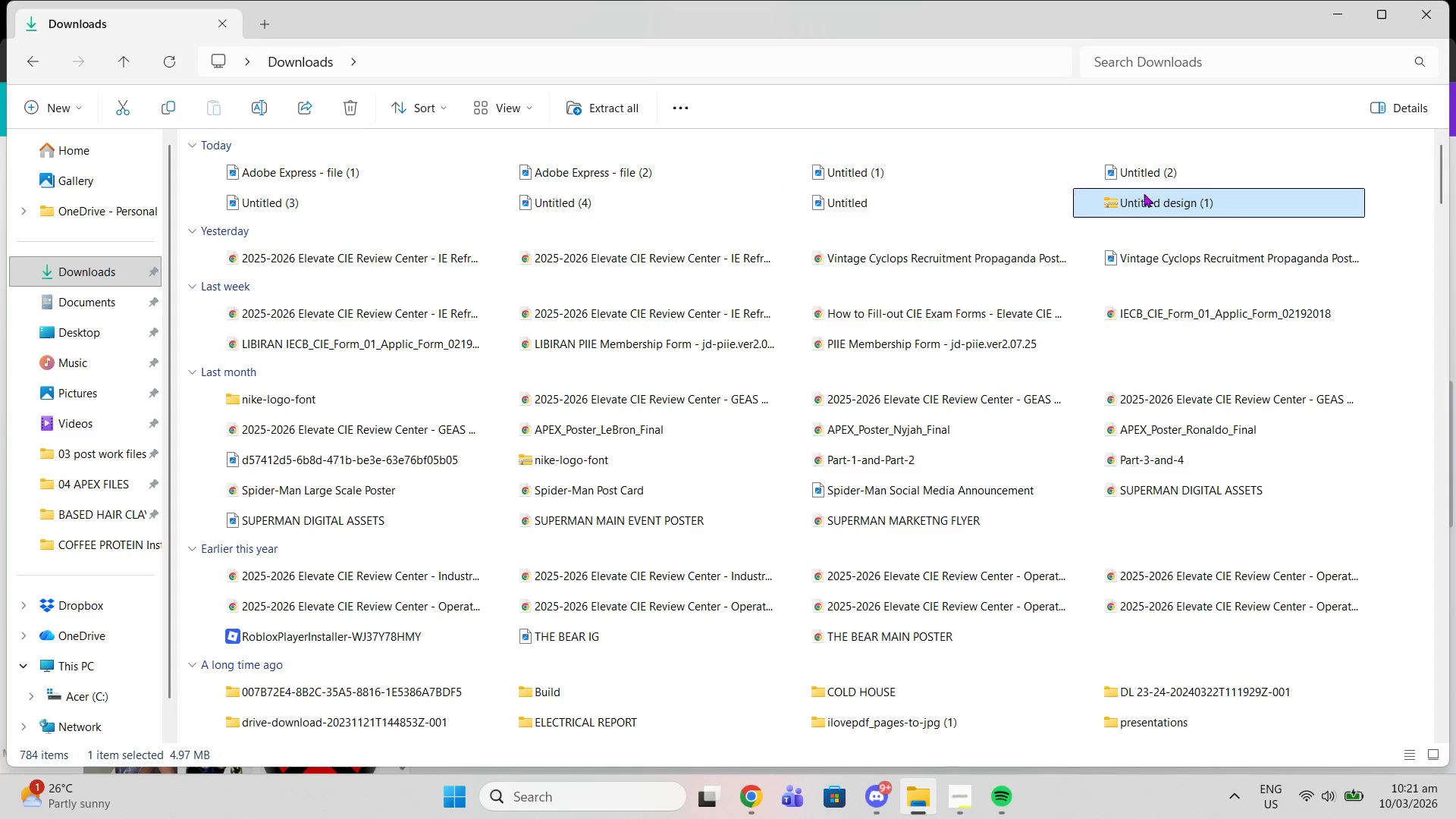 
right_click([1159, 196])
 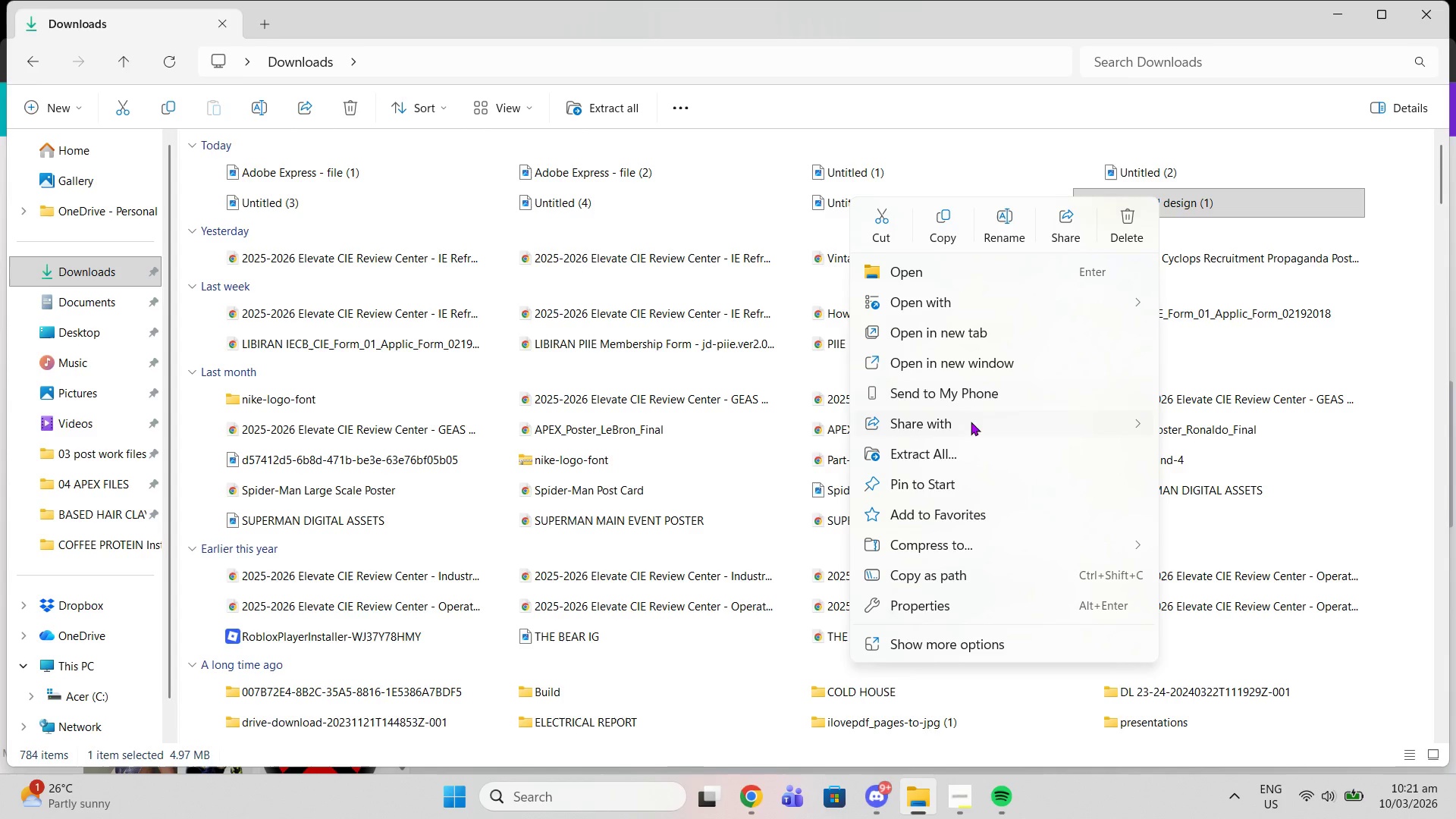 
left_click([968, 447])
 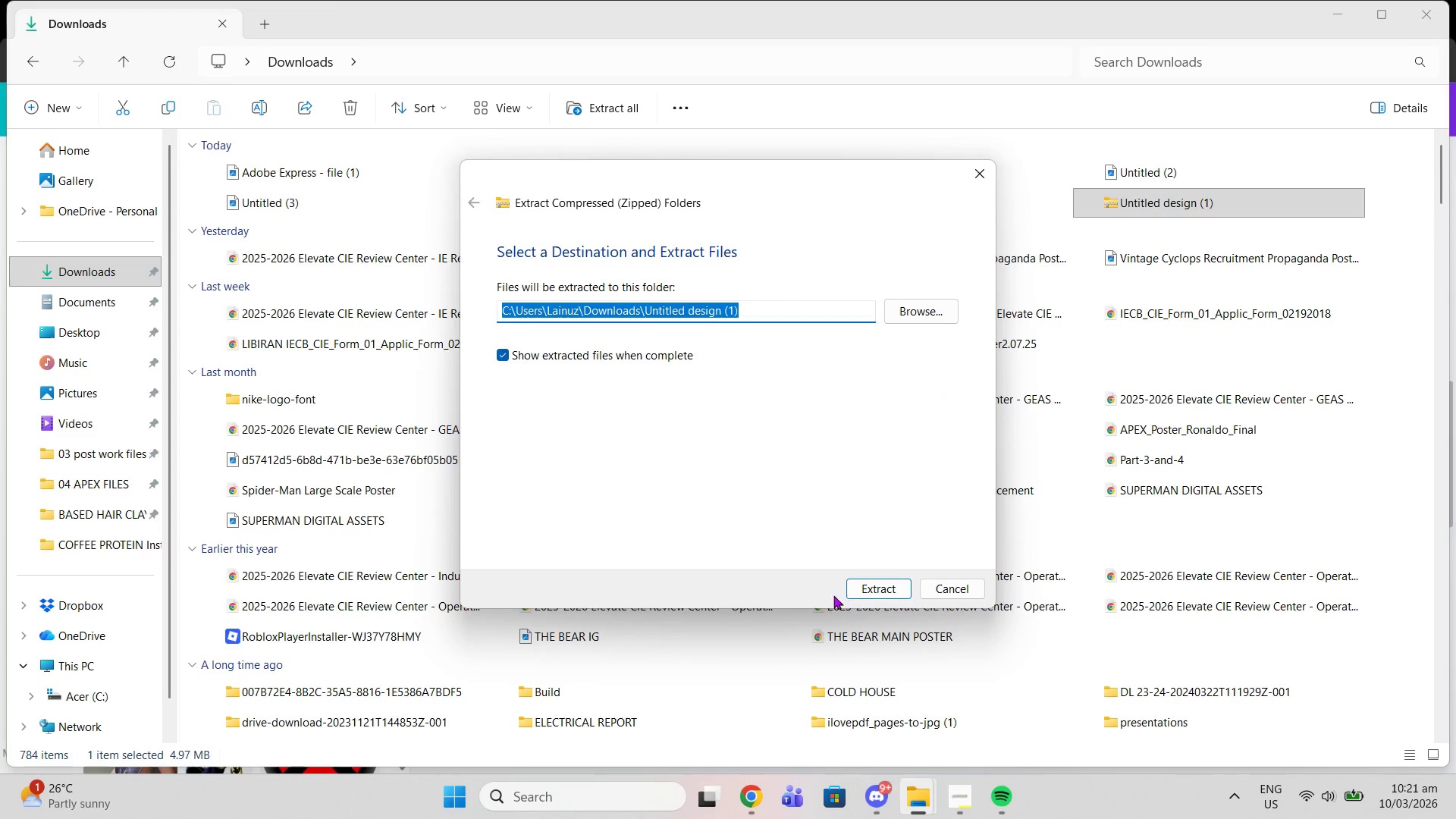 
left_click([855, 588])
 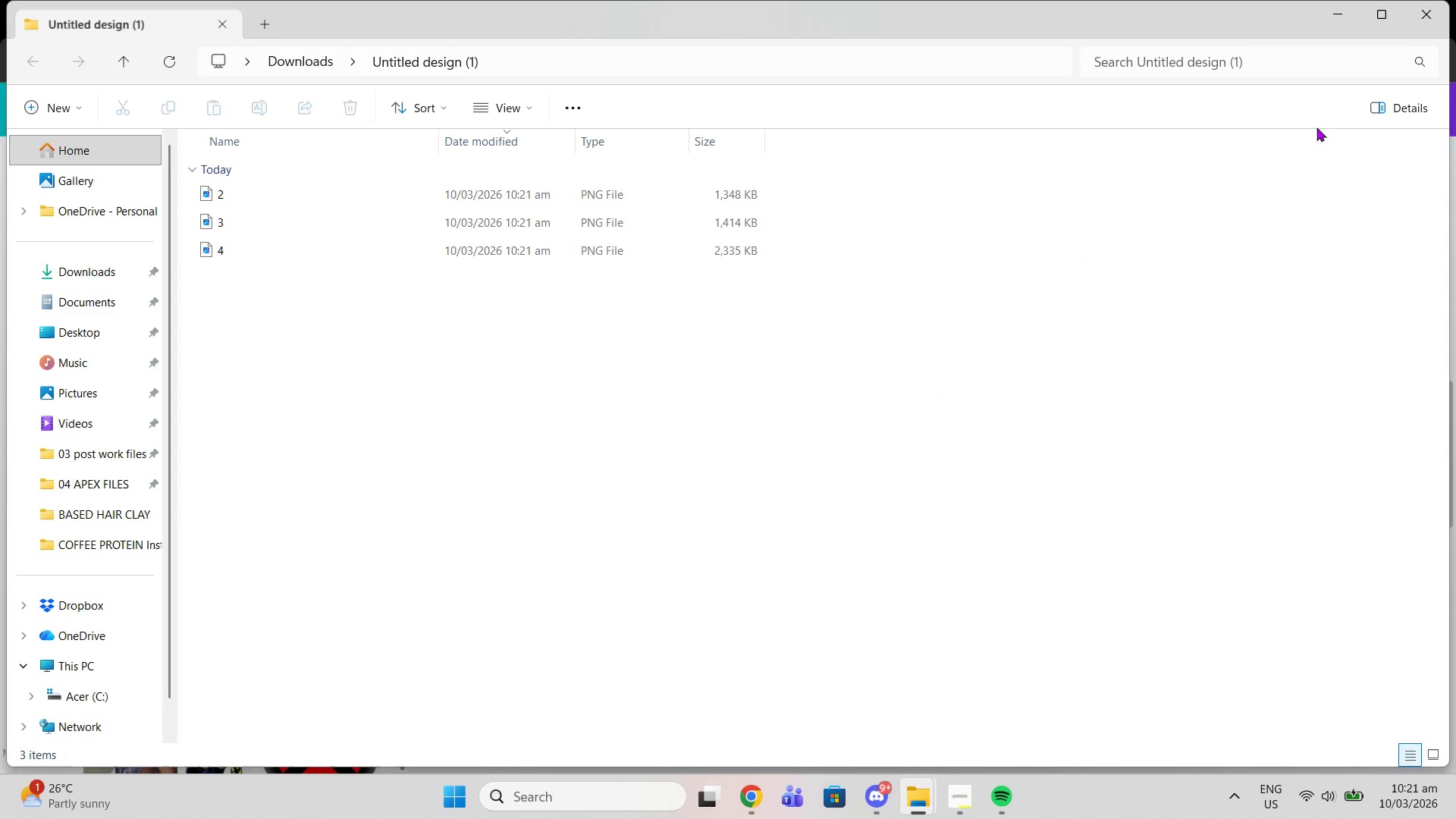 
left_click([1330, 17])
 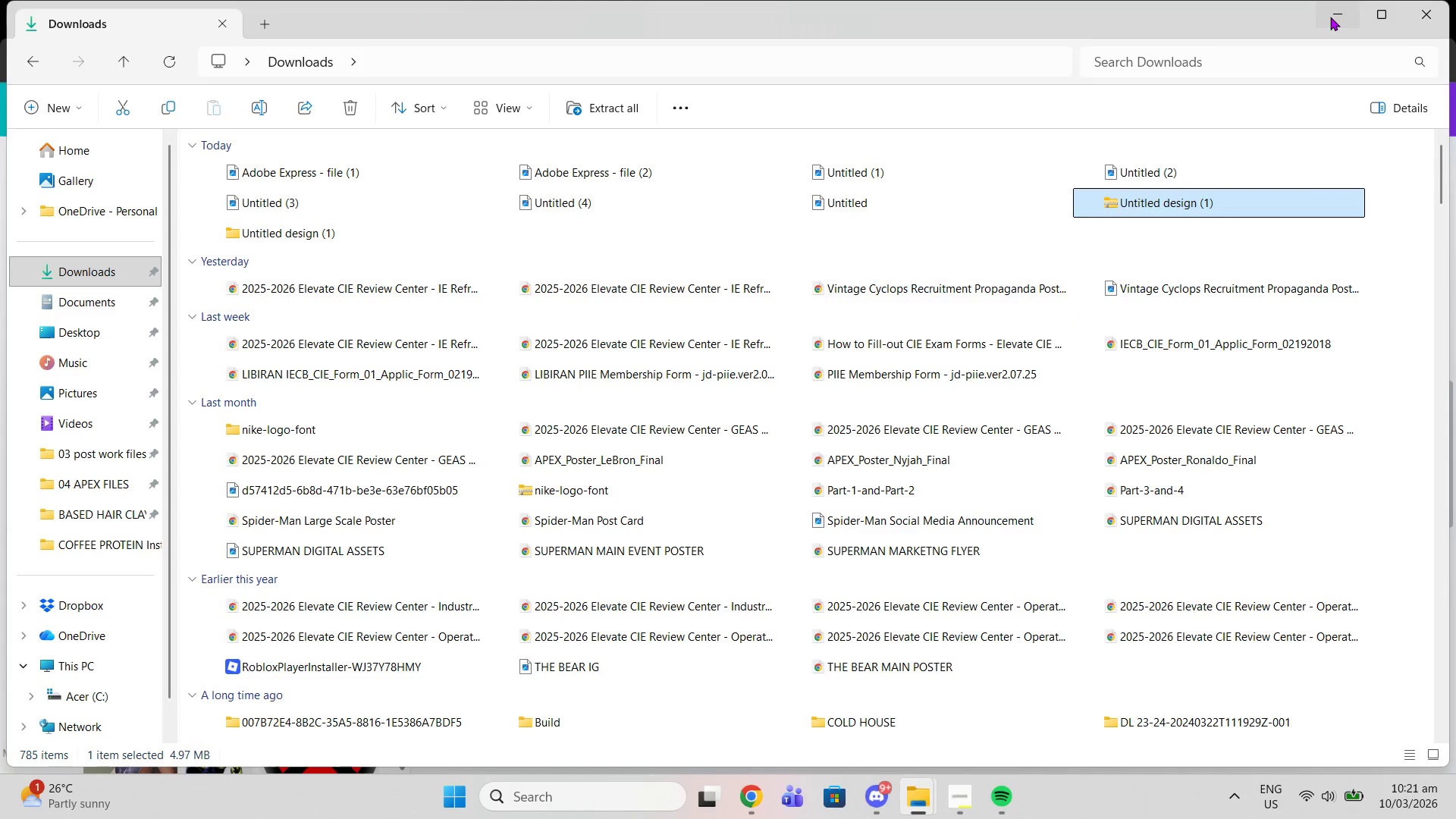 
left_click([1330, 17])
 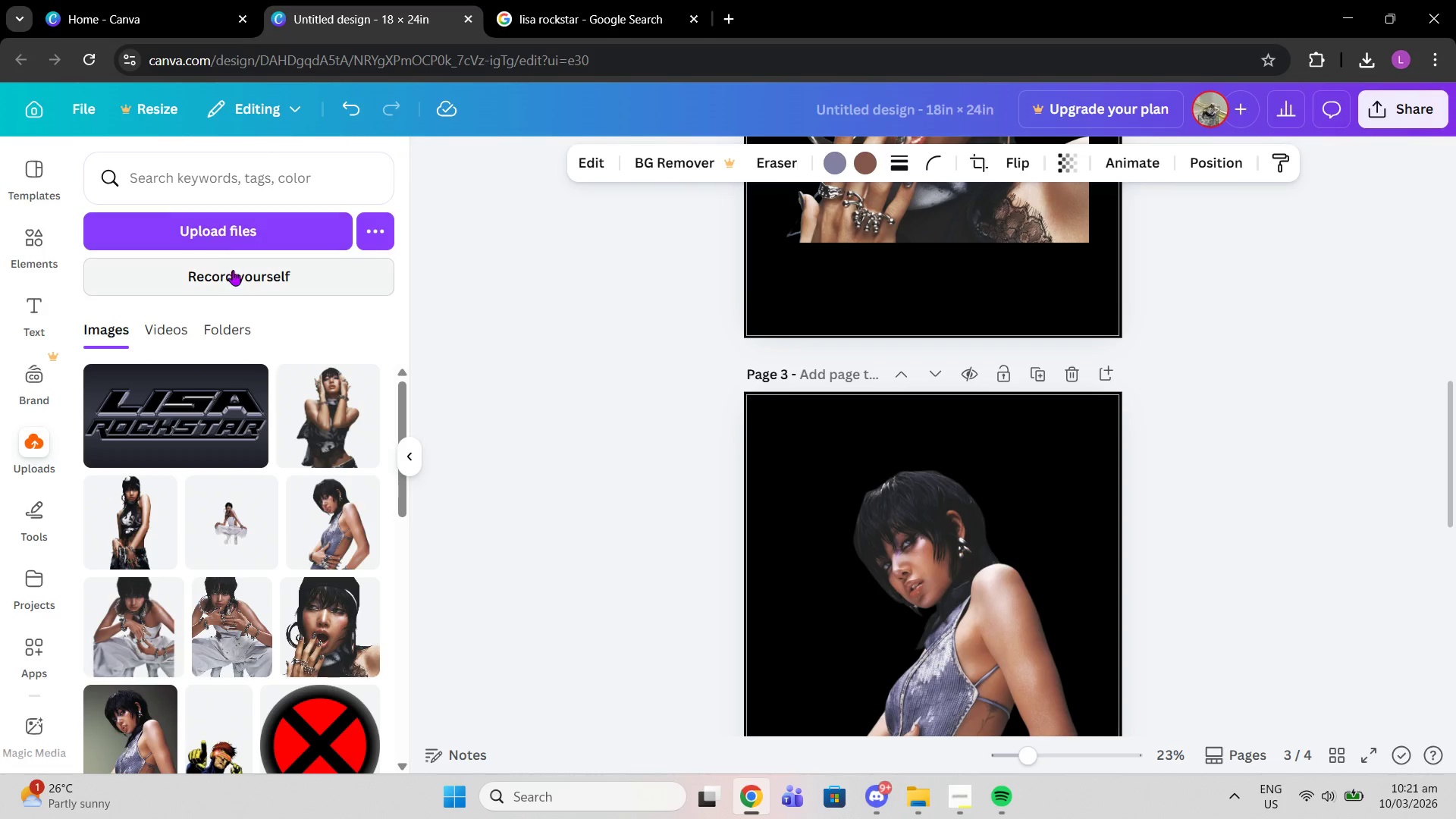 
left_click([215, 222])
 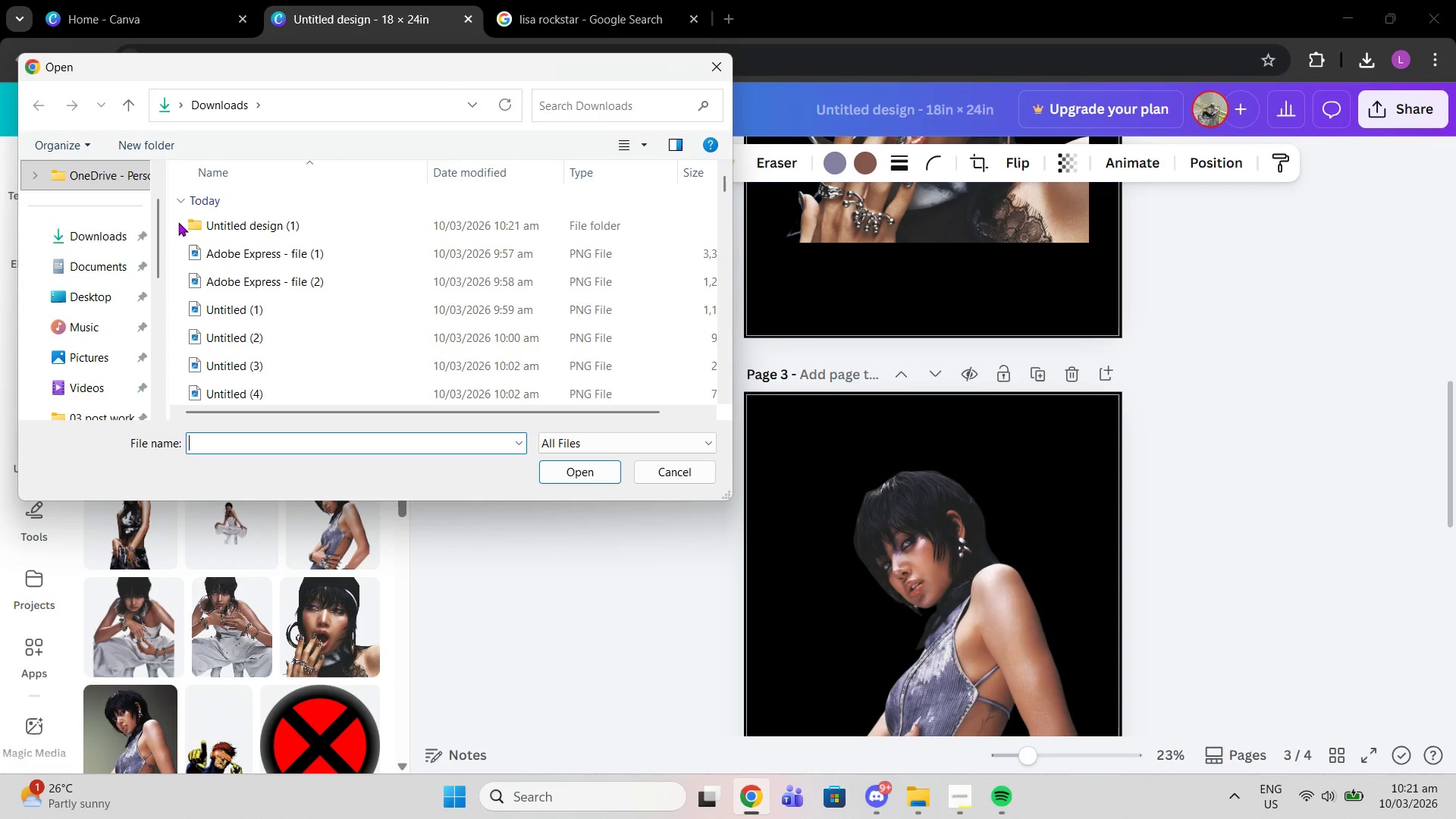 
double_click([190, 224])
 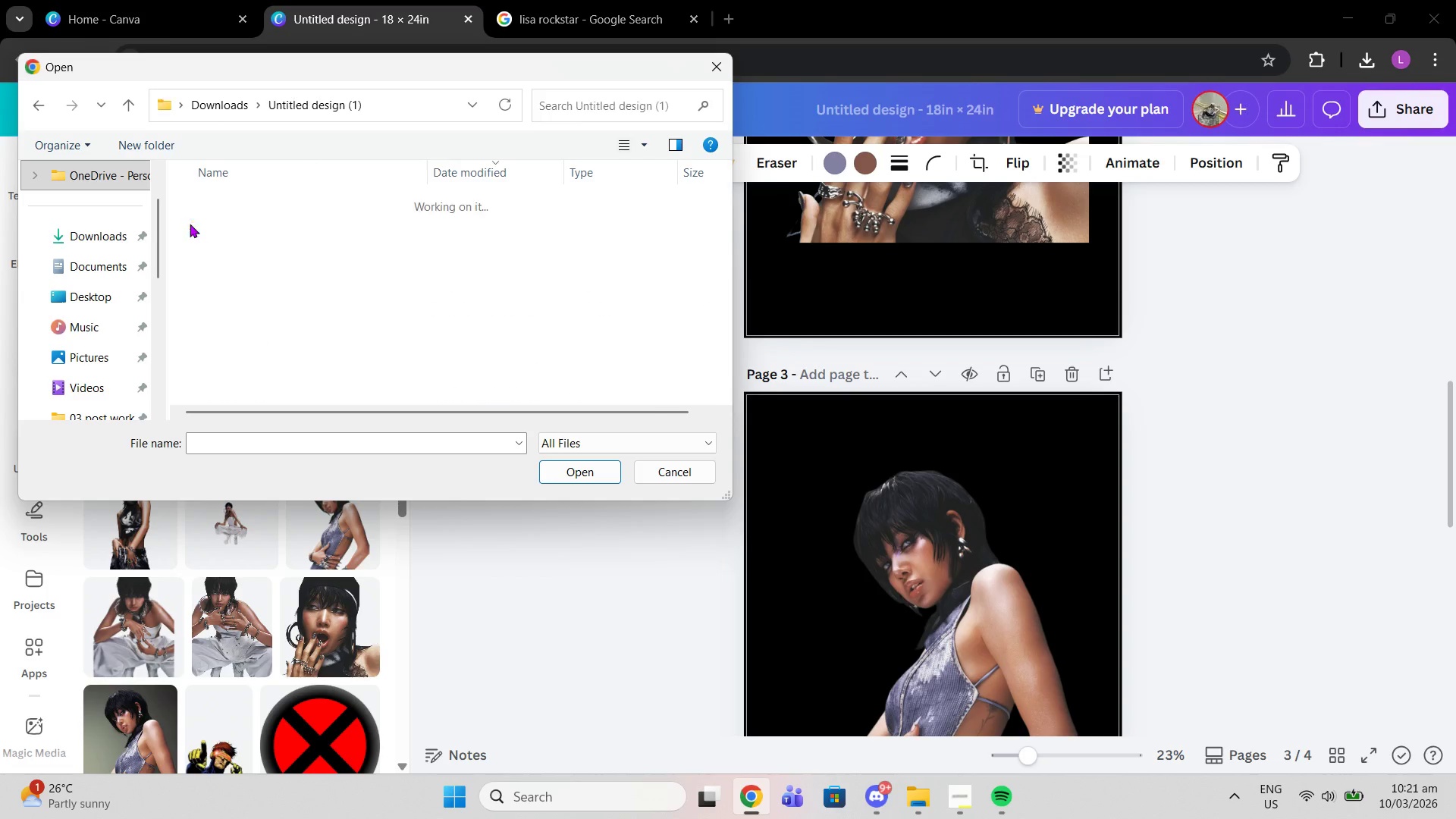 
triple_click([190, 224])
 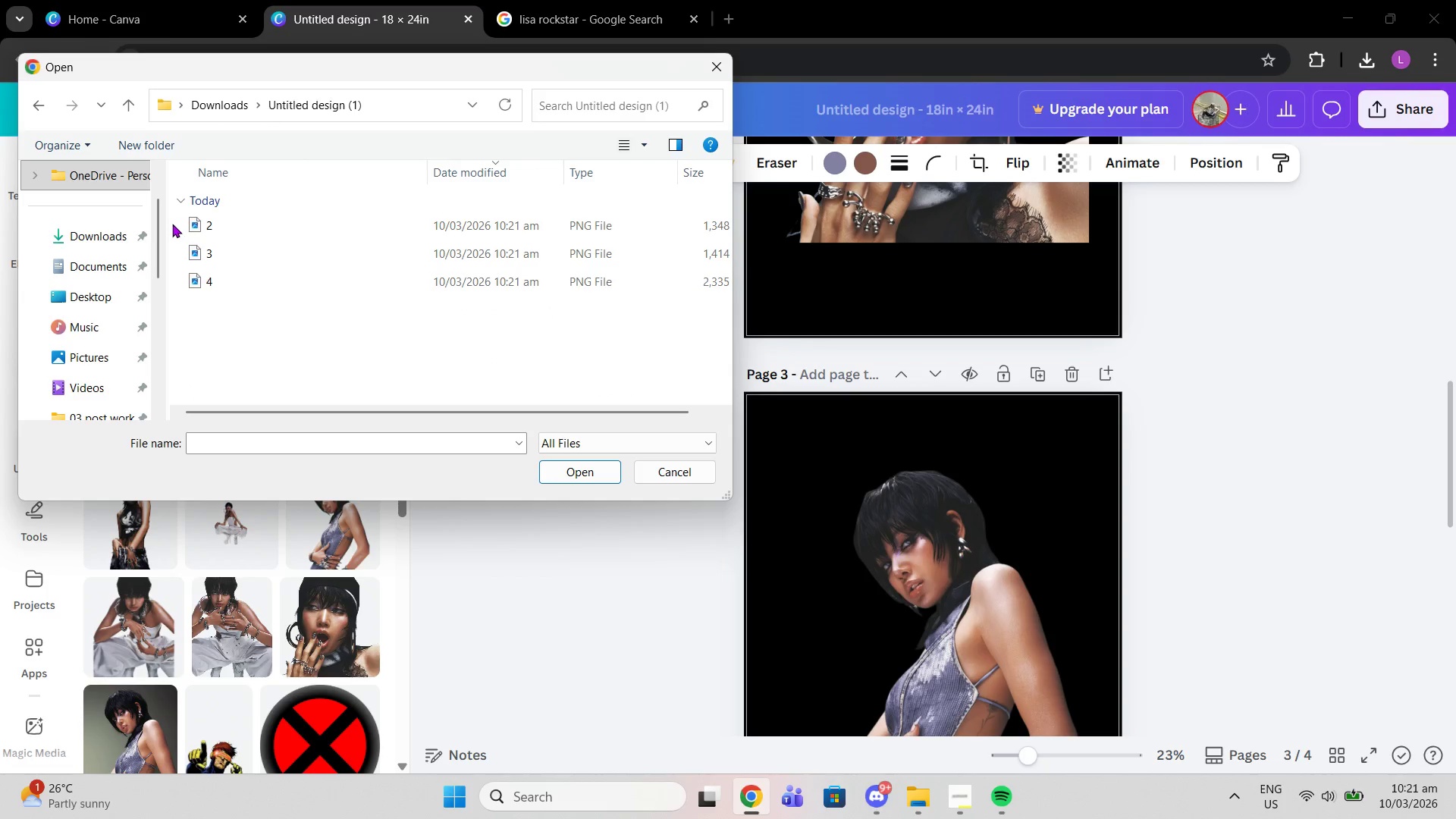 
left_click_drag(start_coordinate=[172, 224], to_coordinate=[243, 281])
 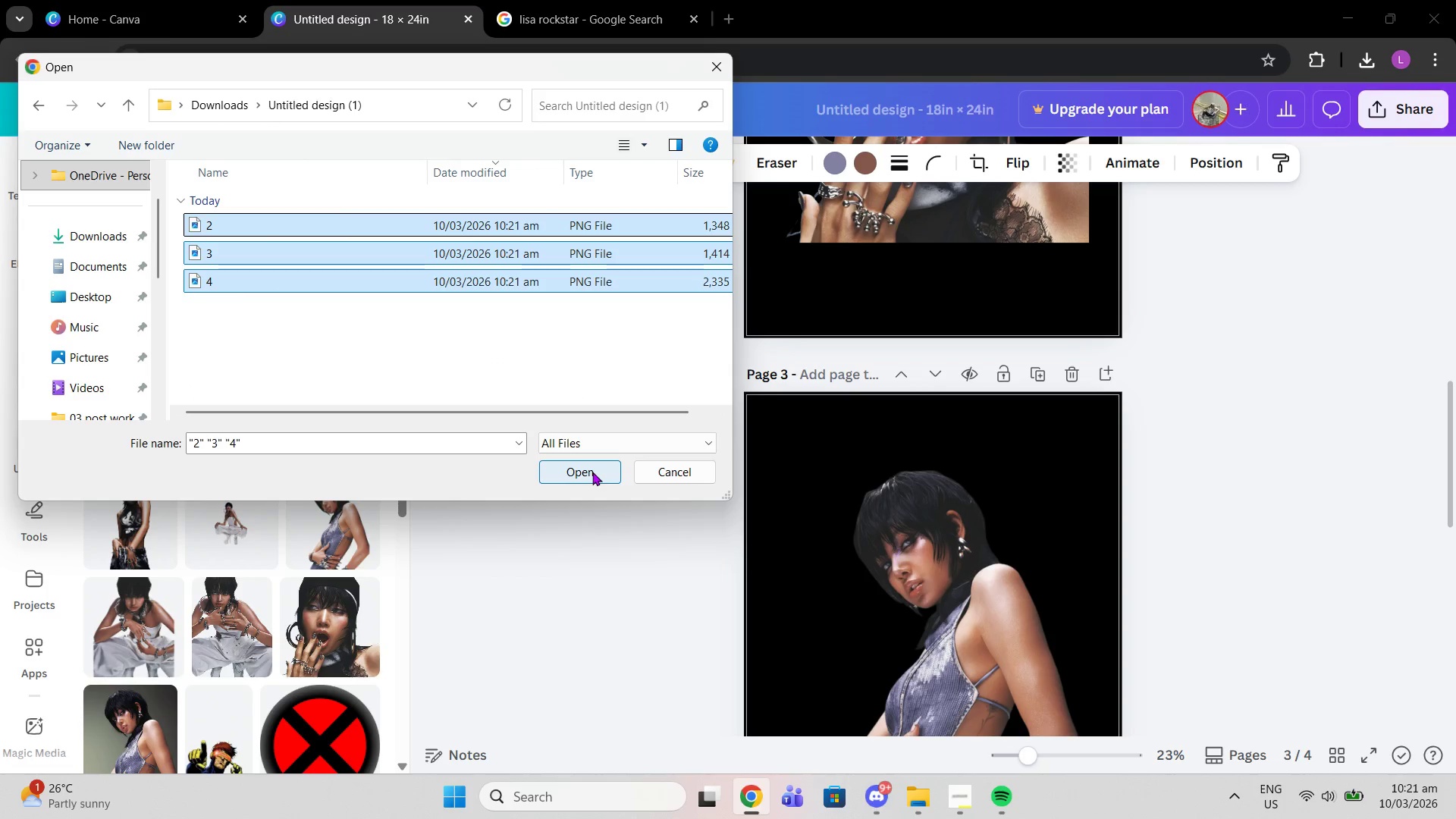 
left_click([592, 472])
 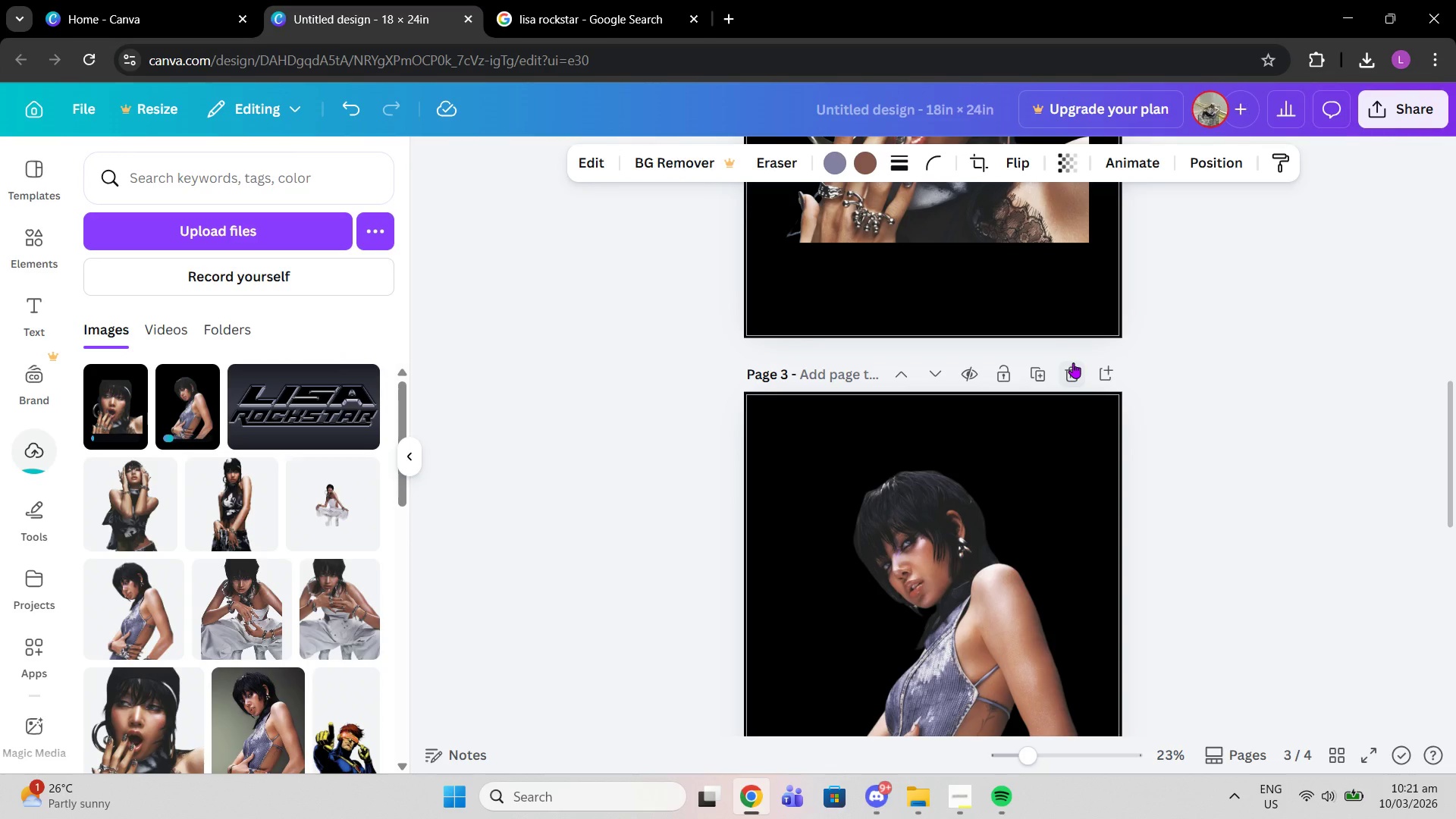 
left_click([1073, 362])
 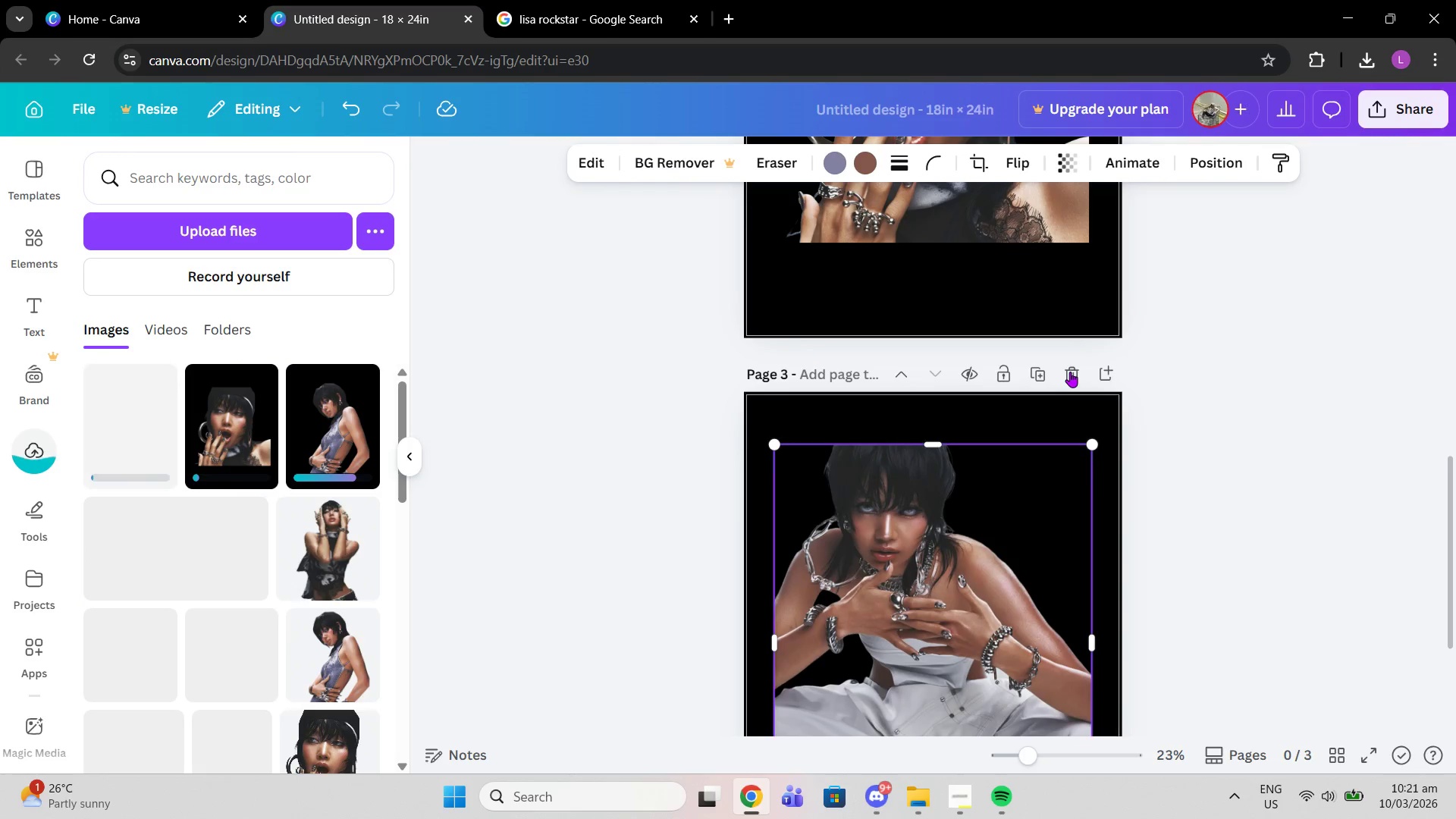 
left_click([1070, 372])
 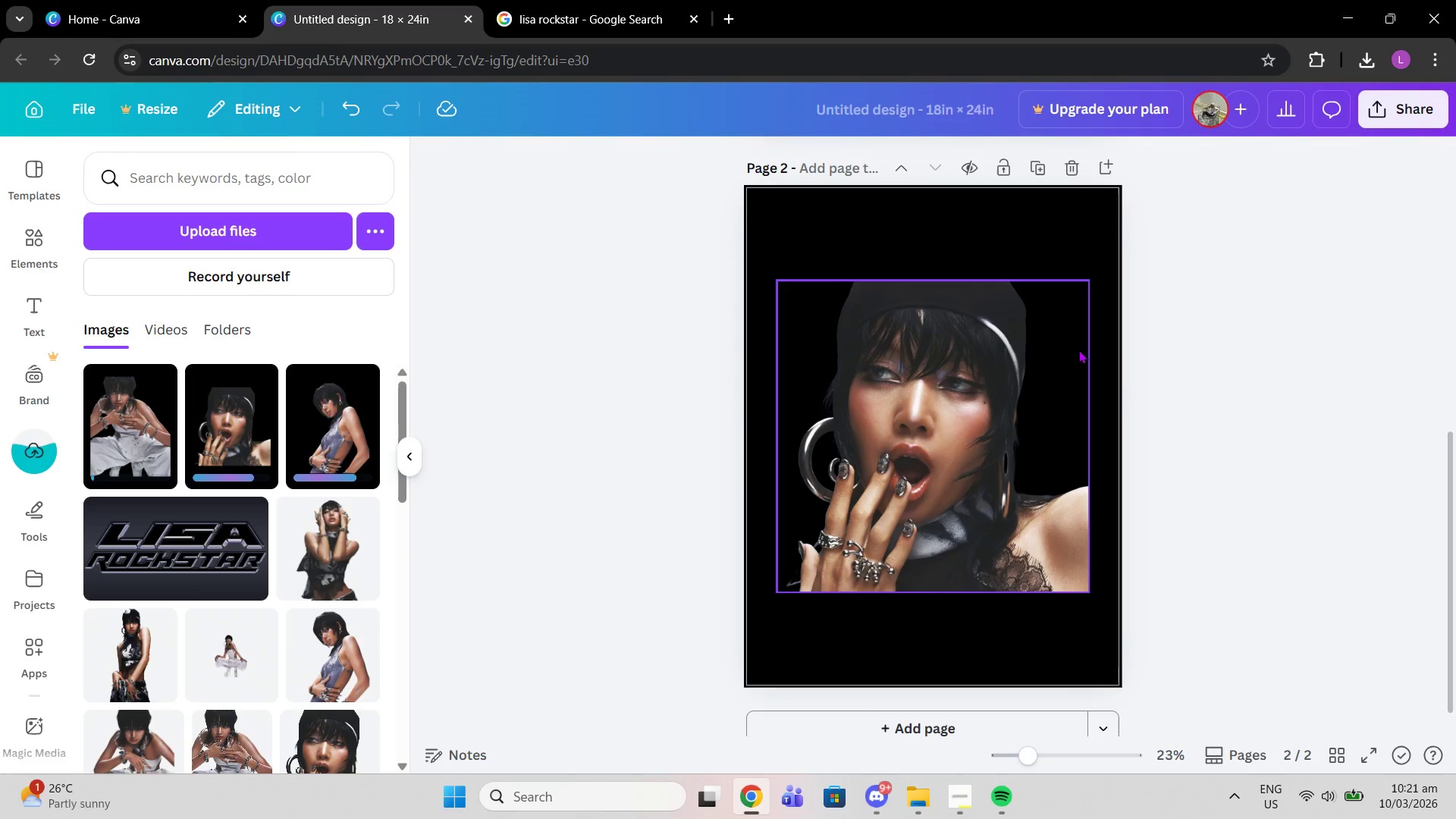 
scroll: coordinate [1078, 350], scroll_direction: up, amount: 2.0
 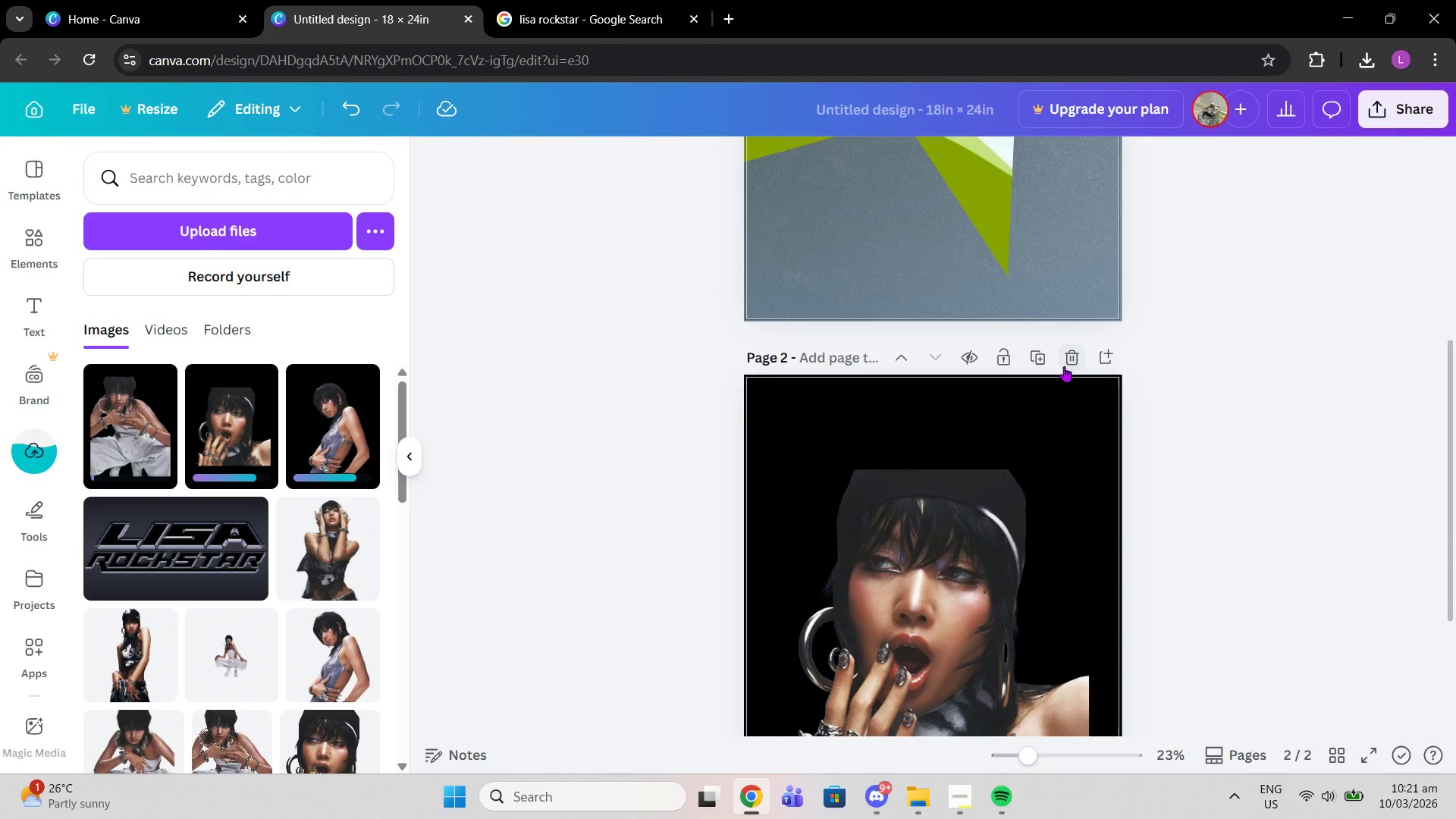 
left_click([1069, 359])
 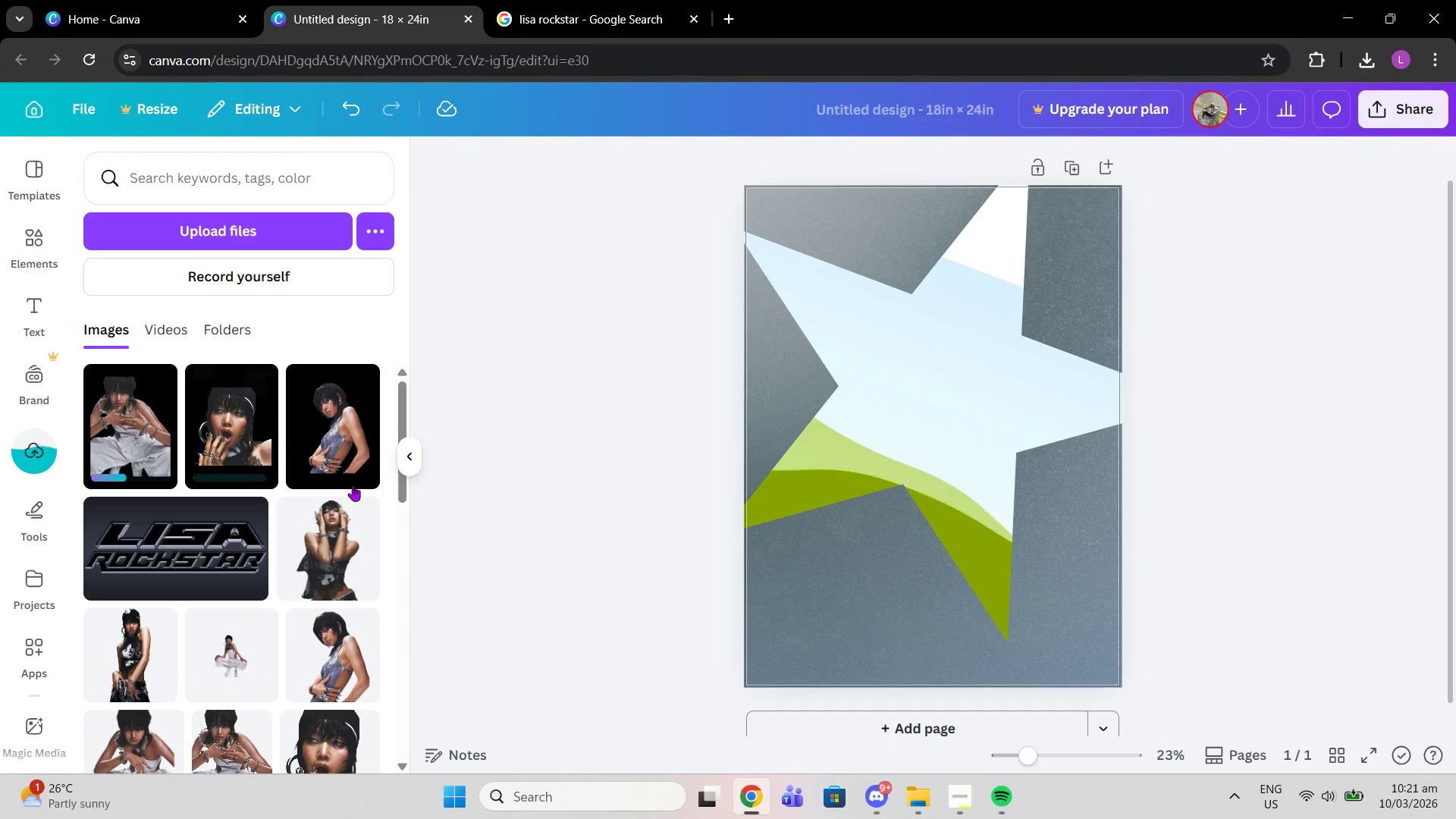 
scroll: coordinate [369, 602], scroll_direction: down, amount: 2.0
 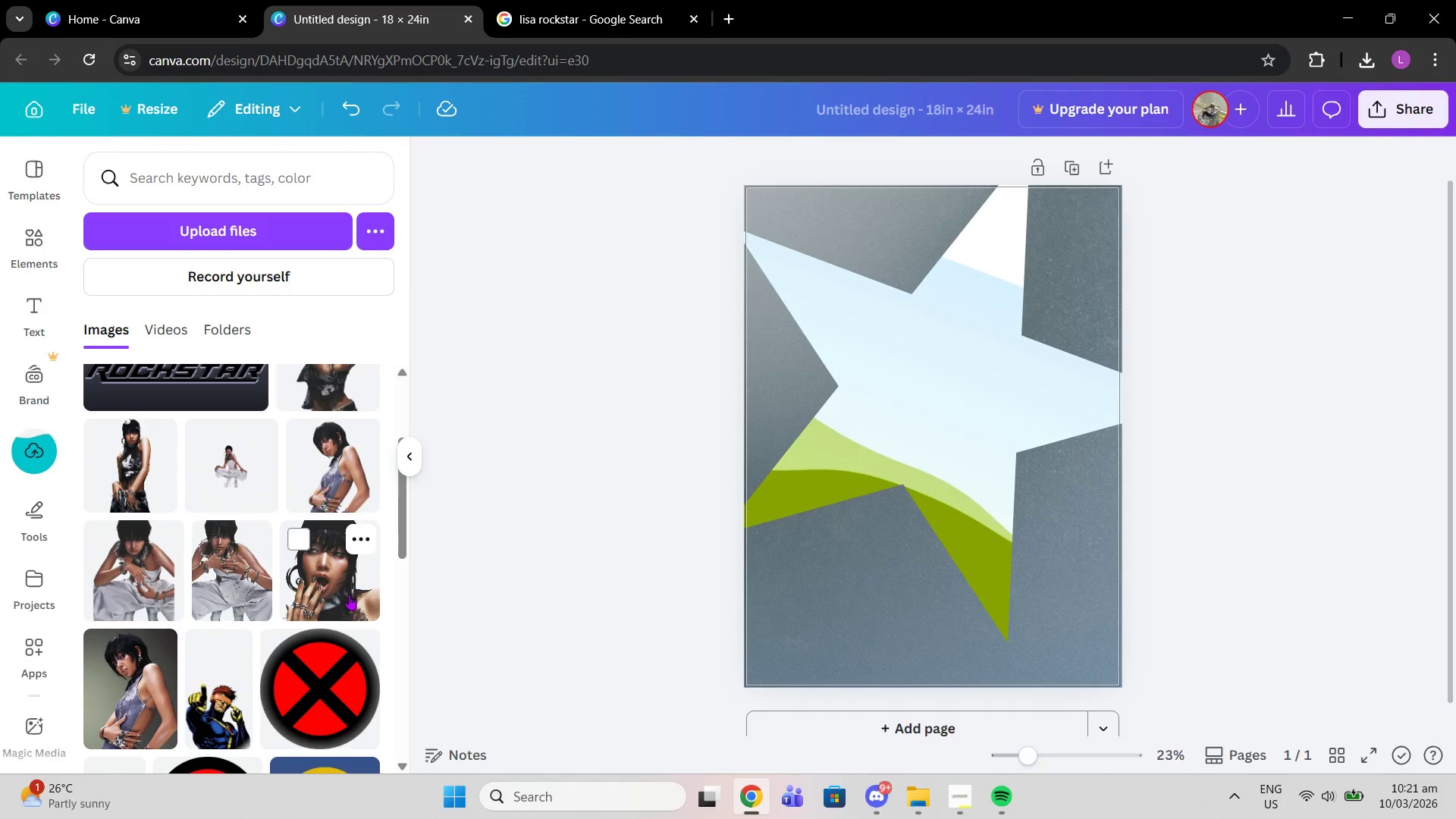 
left_click([349, 595])
 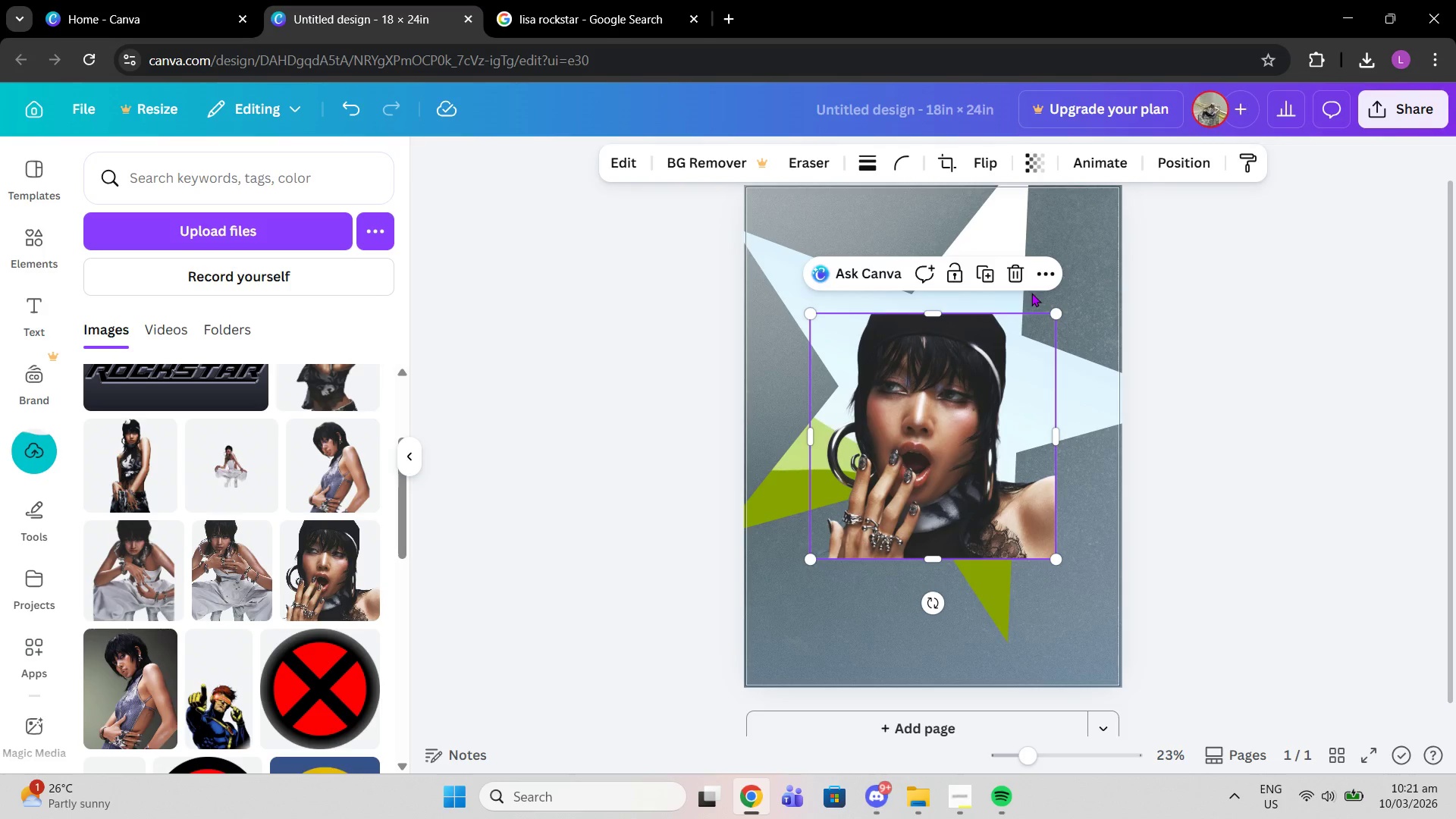 
left_click([1015, 275])
 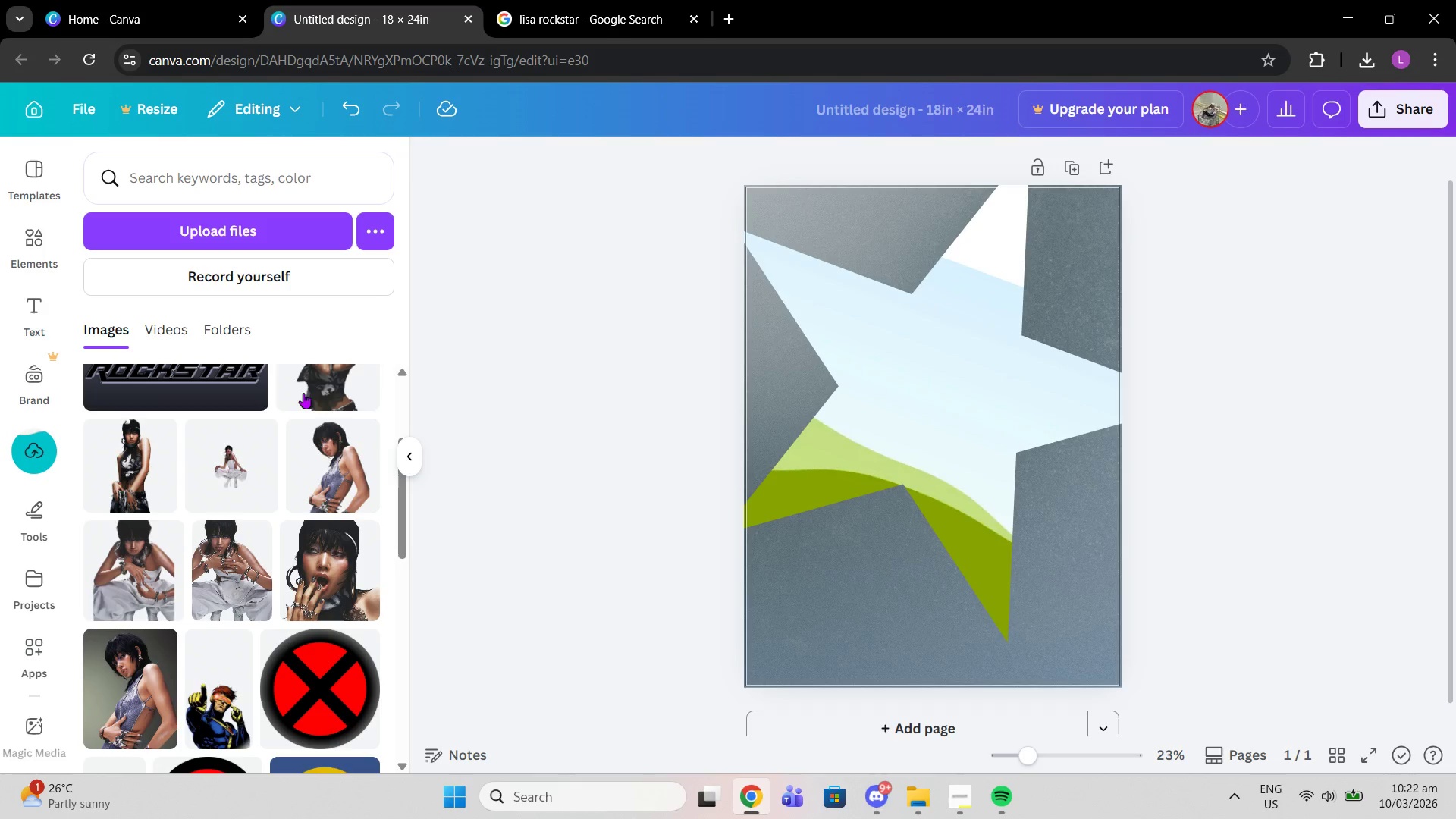 
scroll: coordinate [322, 526], scroll_direction: up, amount: 4.0
 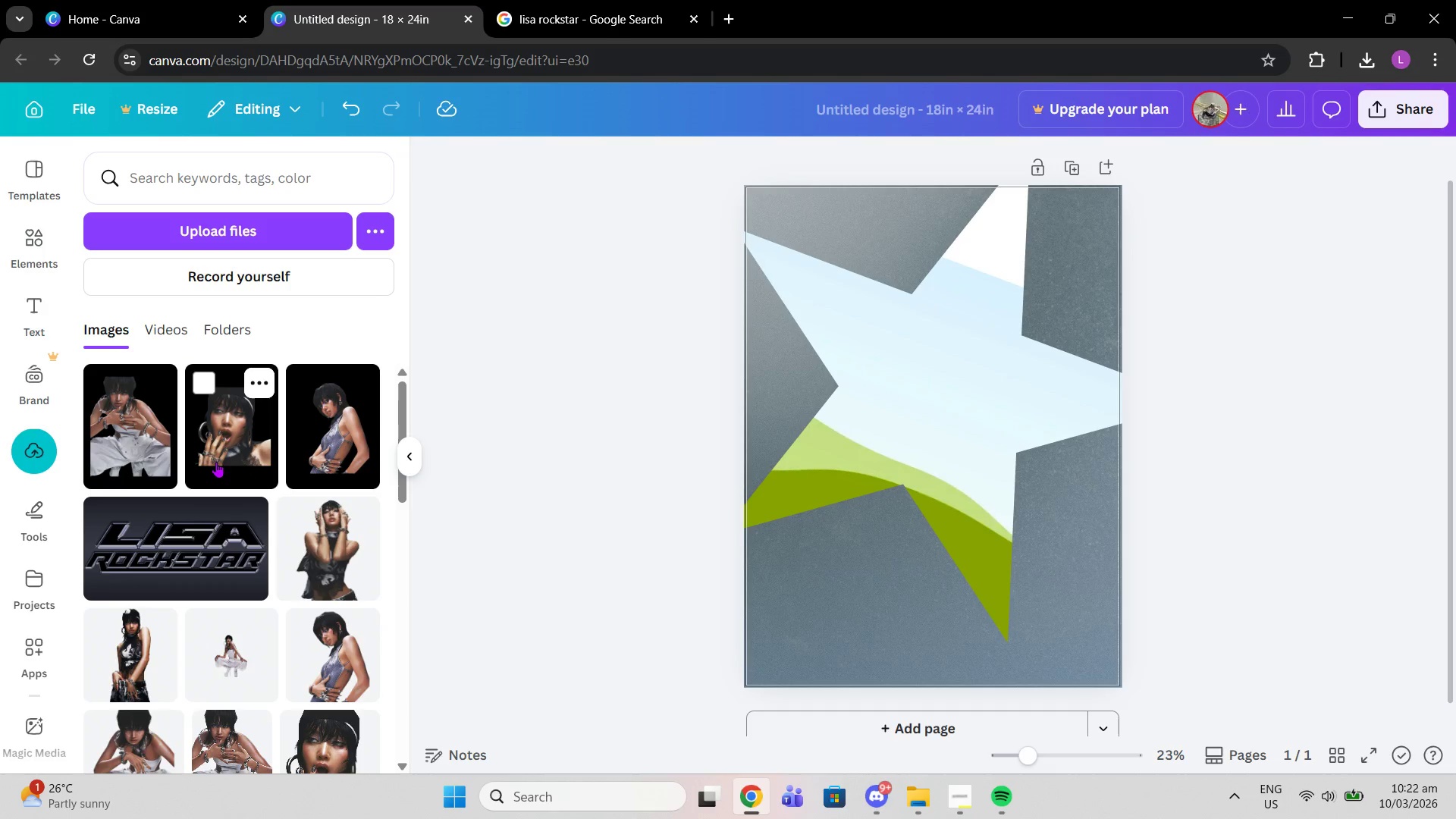 
left_click([216, 462])
 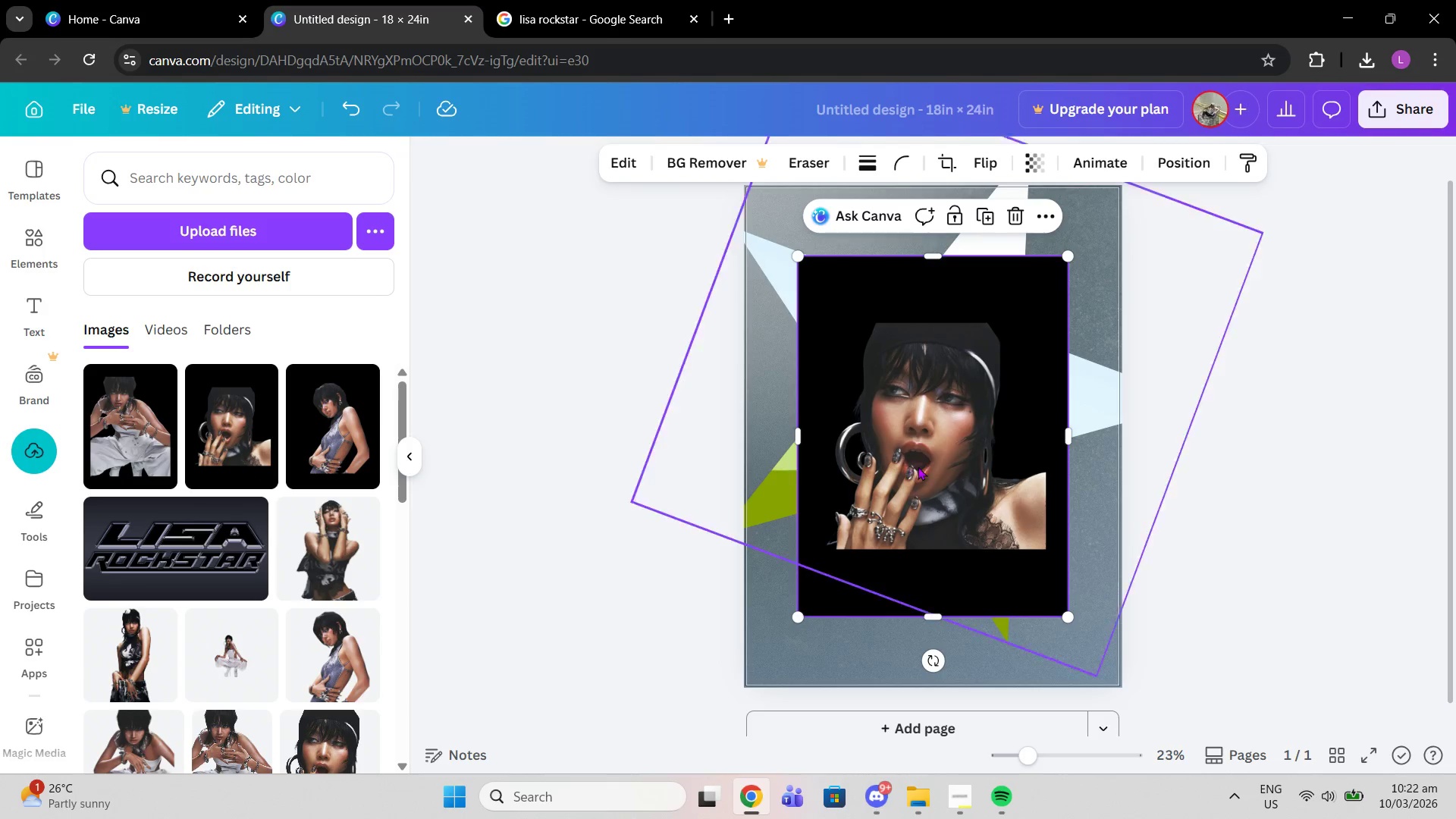 
left_click_drag(start_coordinate=[965, 472], to_coordinate=[971, 438])
 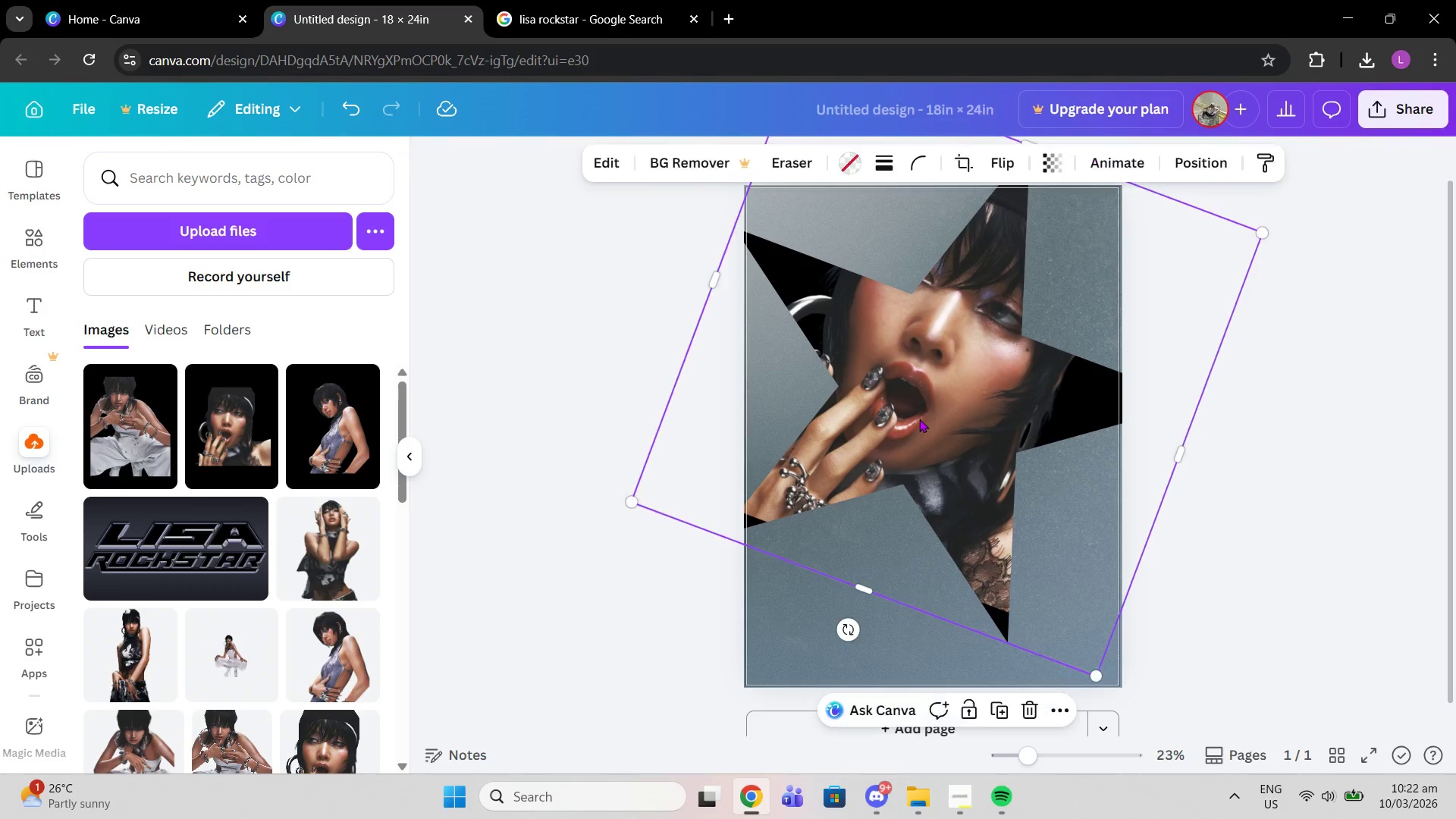 
double_click([919, 419])
 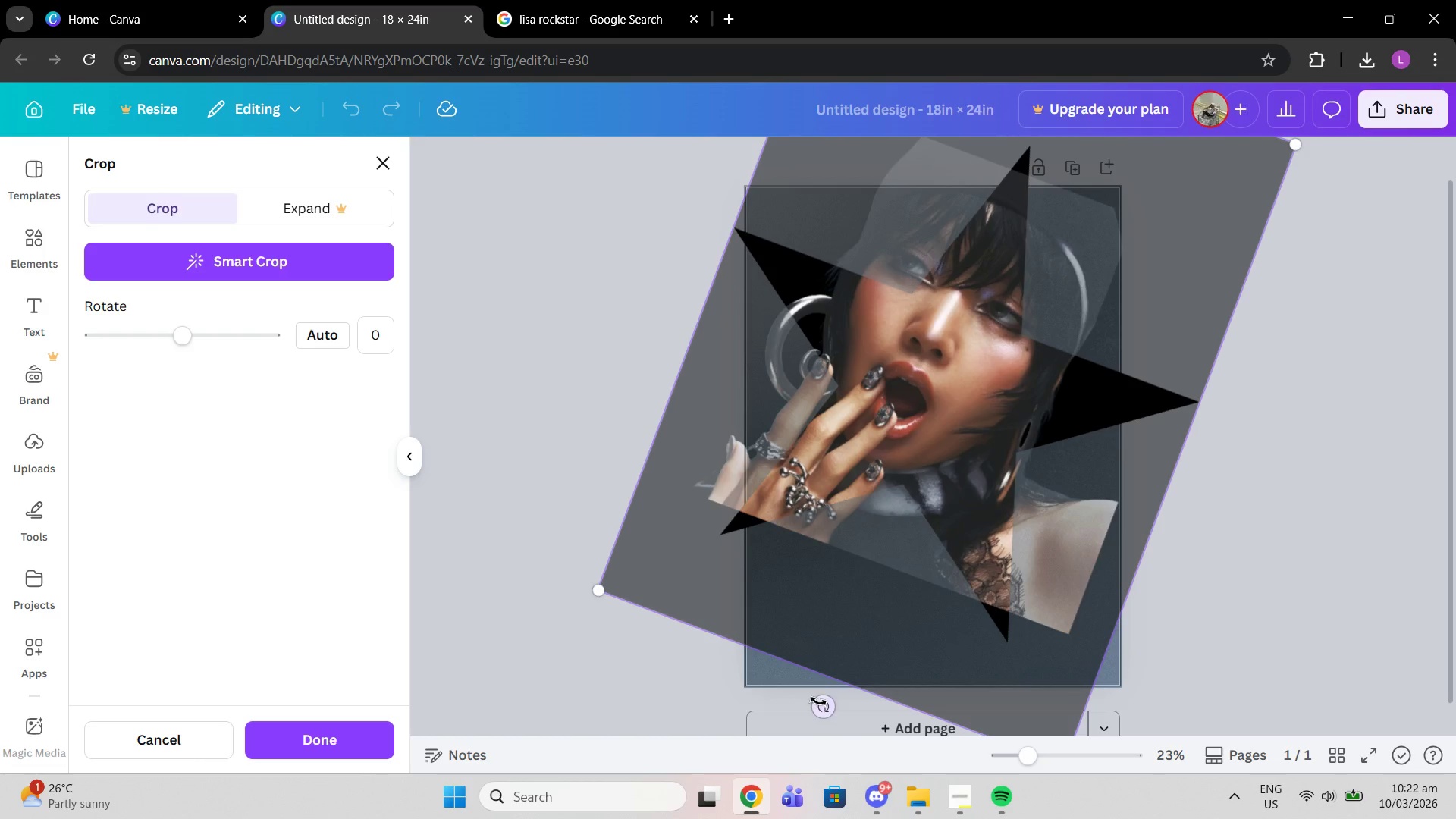 
left_click_drag(start_coordinate=[821, 706], to_coordinate=[938, 671])
 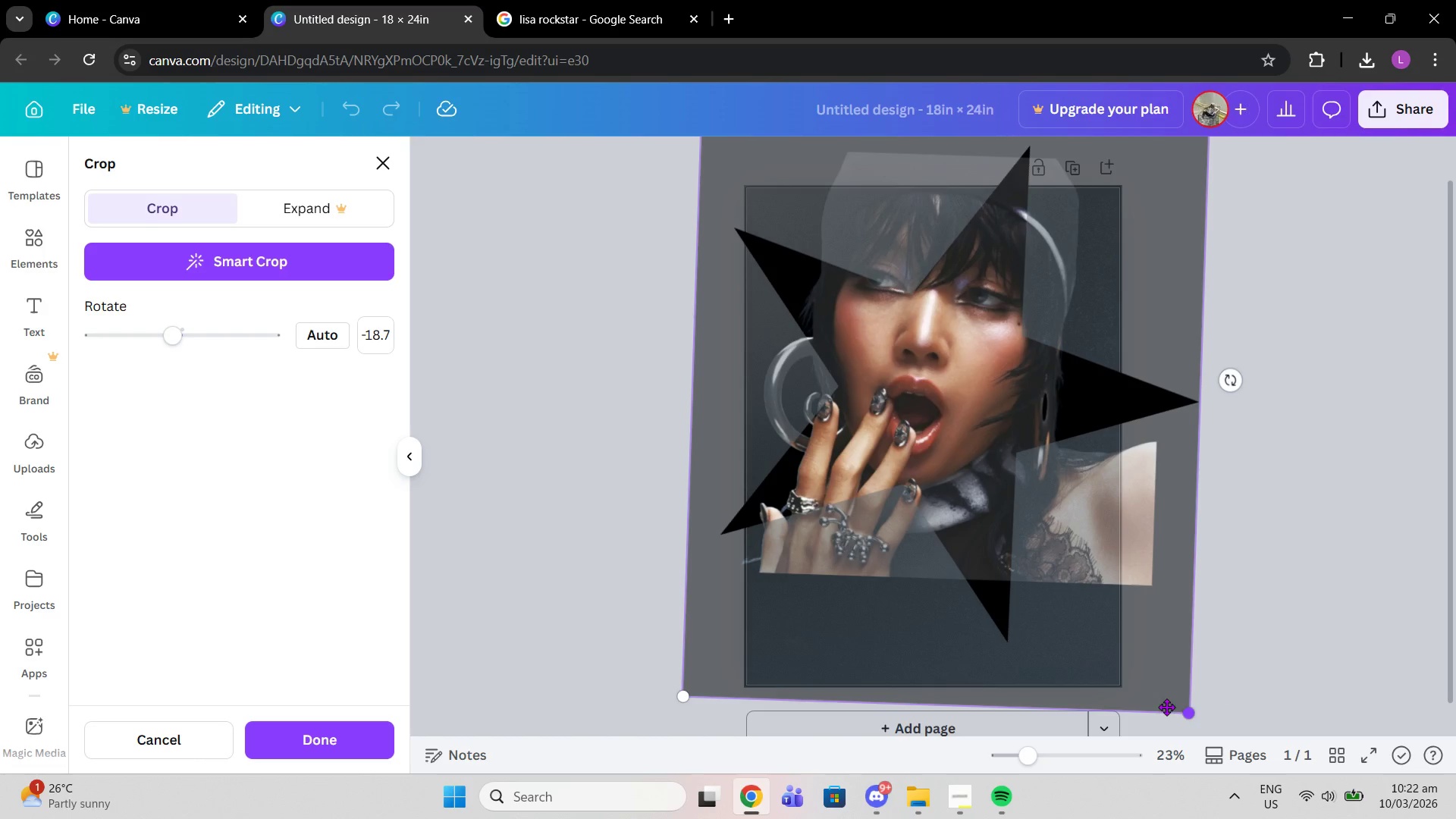 
left_click_drag(start_coordinate=[1144, 679], to_coordinate=[1161, 679])
 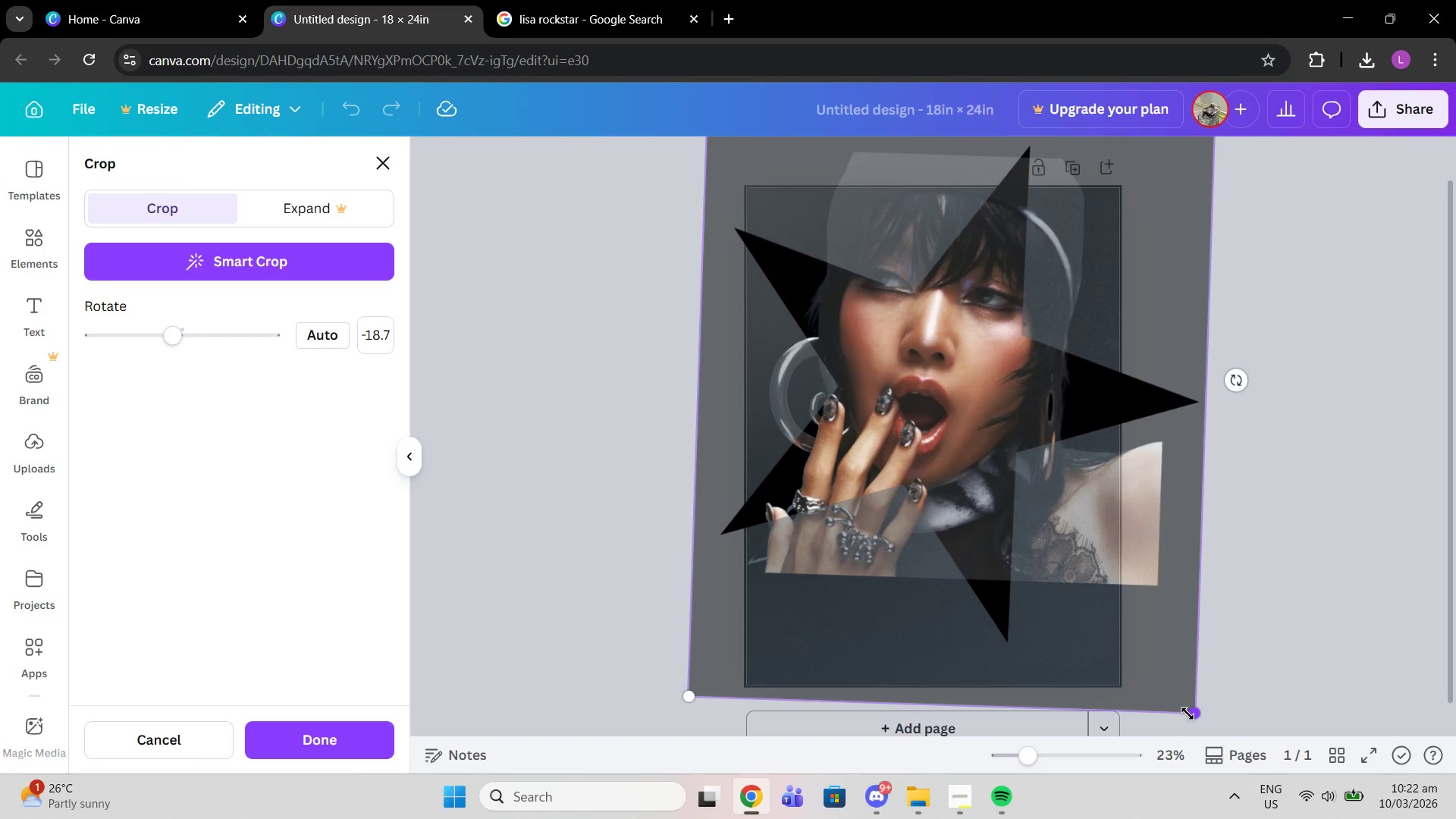 
left_click_drag(start_coordinate=[1191, 714], to_coordinate=[962, 470])
 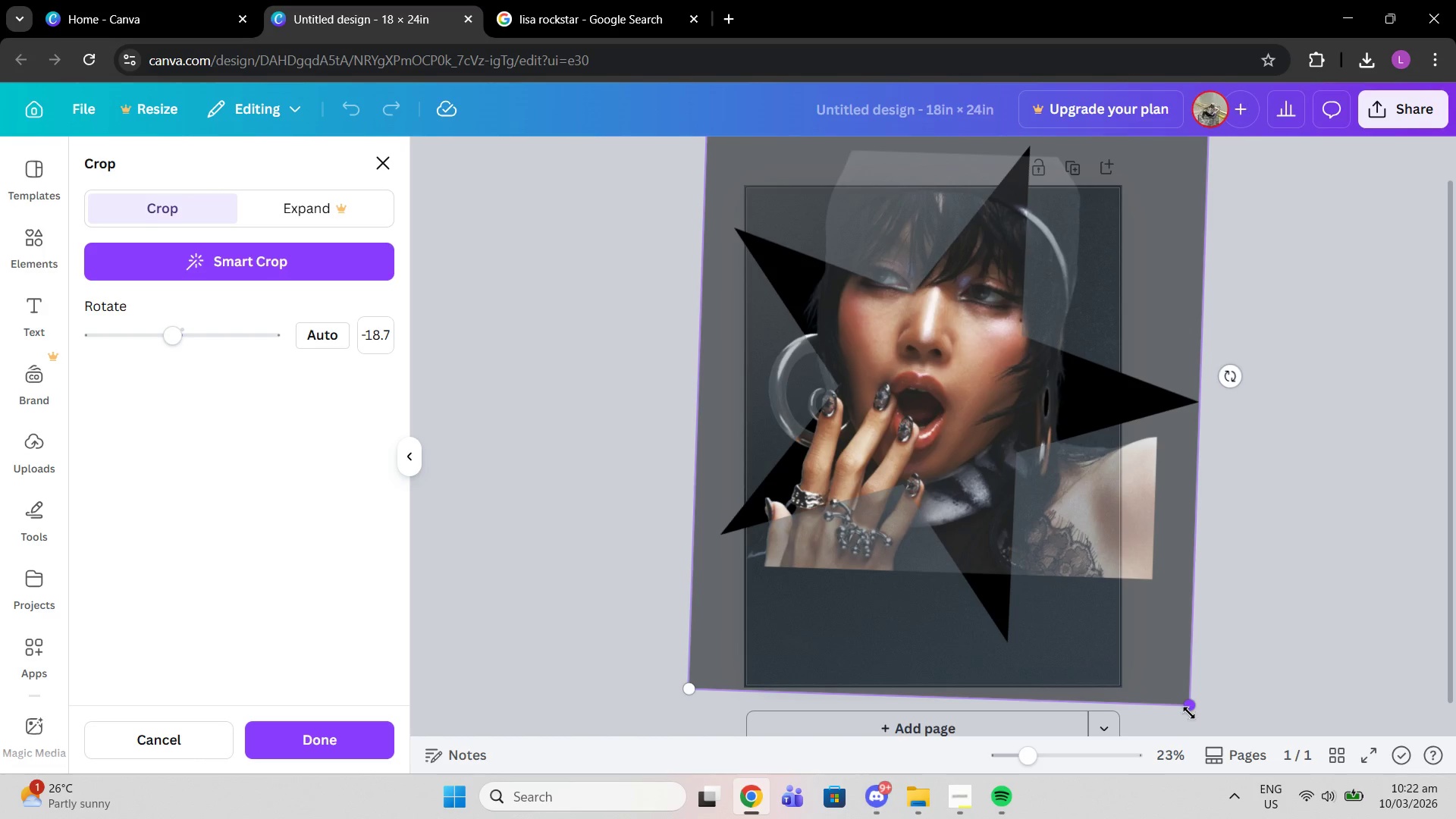 
left_click_drag(start_coordinate=[1189, 713], to_coordinate=[1119, 641])
 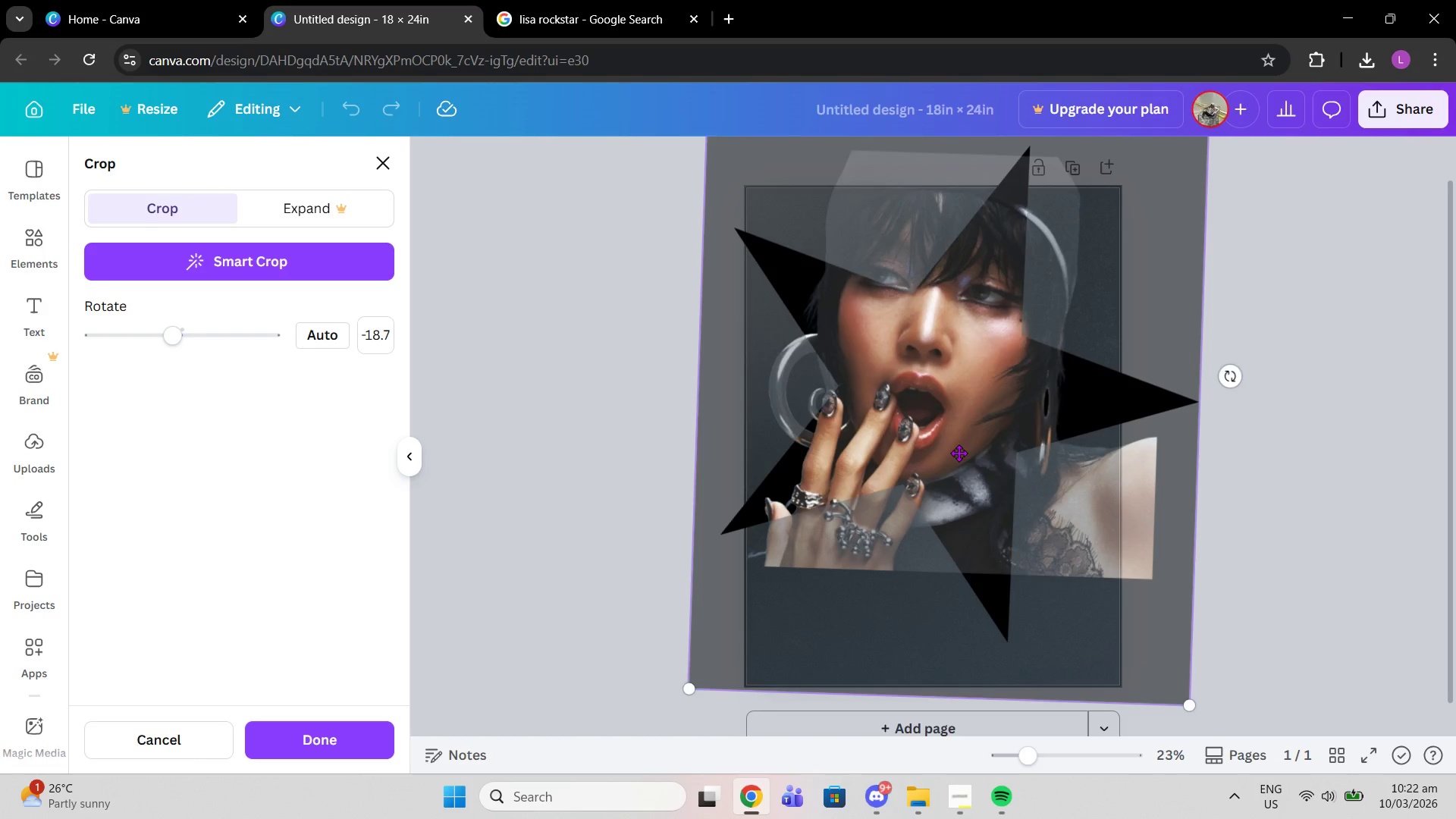 
left_click_drag(start_coordinate=[959, 453], to_coordinate=[1081, 573])
 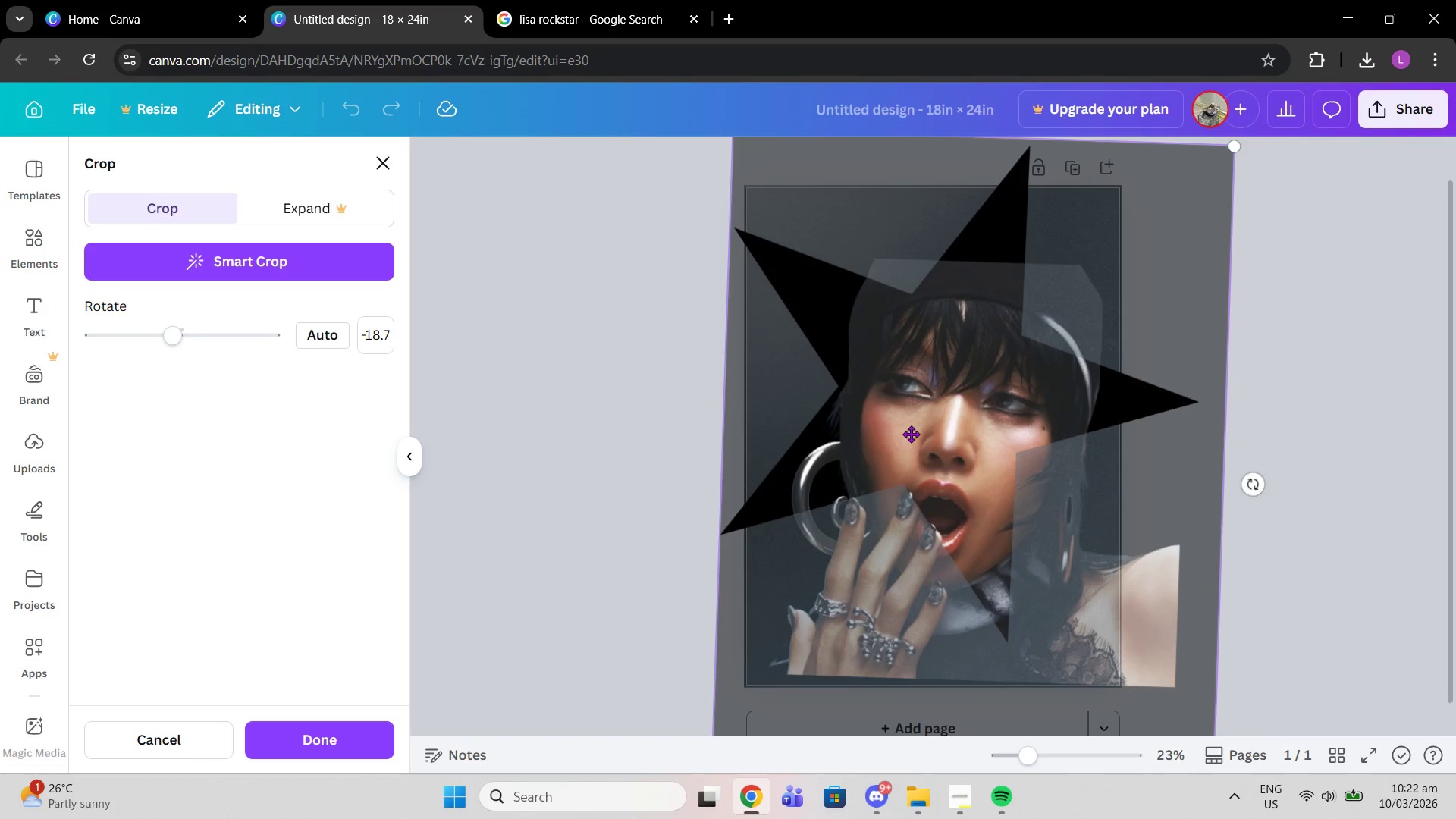 
left_click_drag(start_coordinate=[874, 425], to_coordinate=[718, 443])
 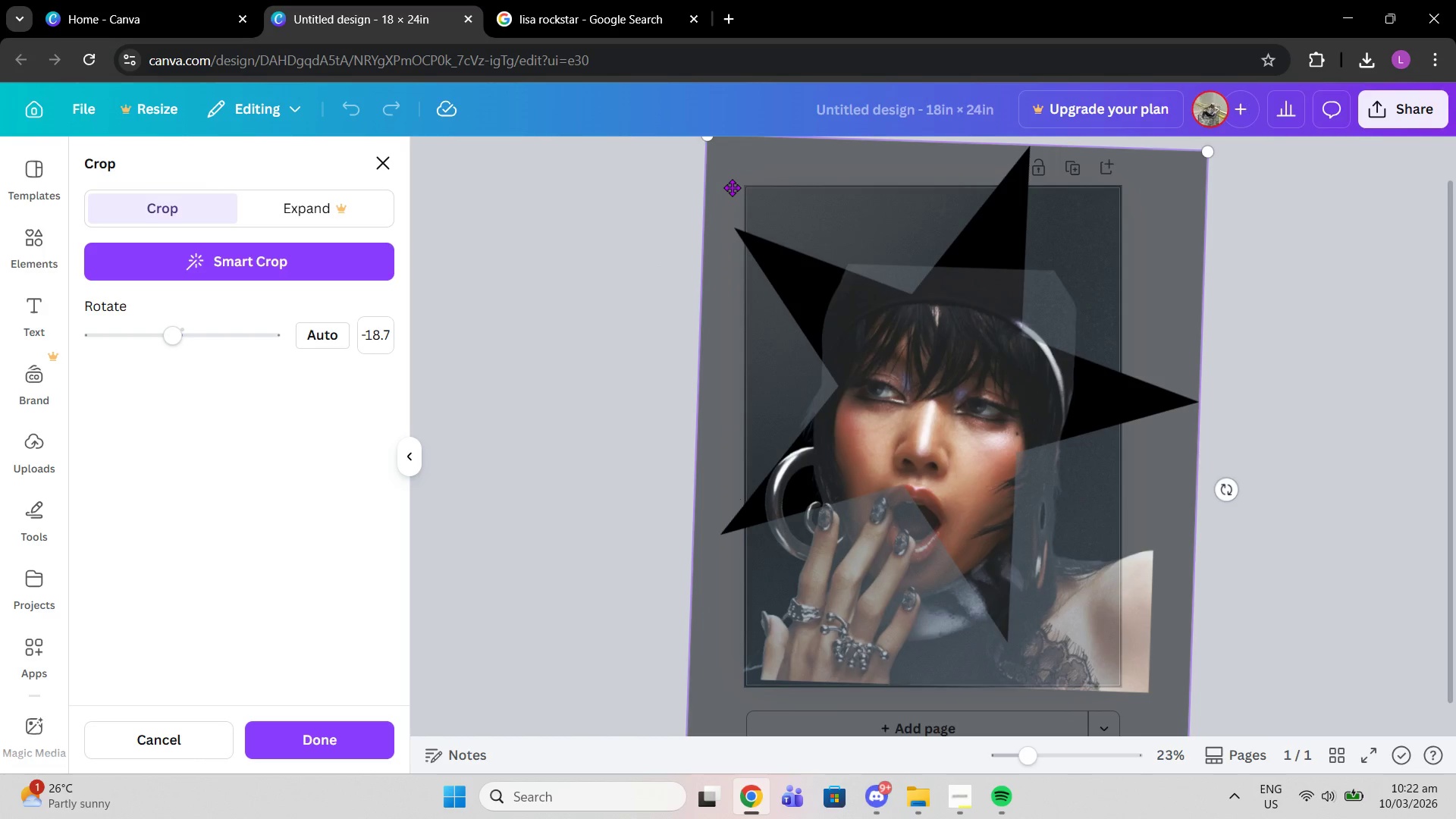 
left_click([620, 326])
 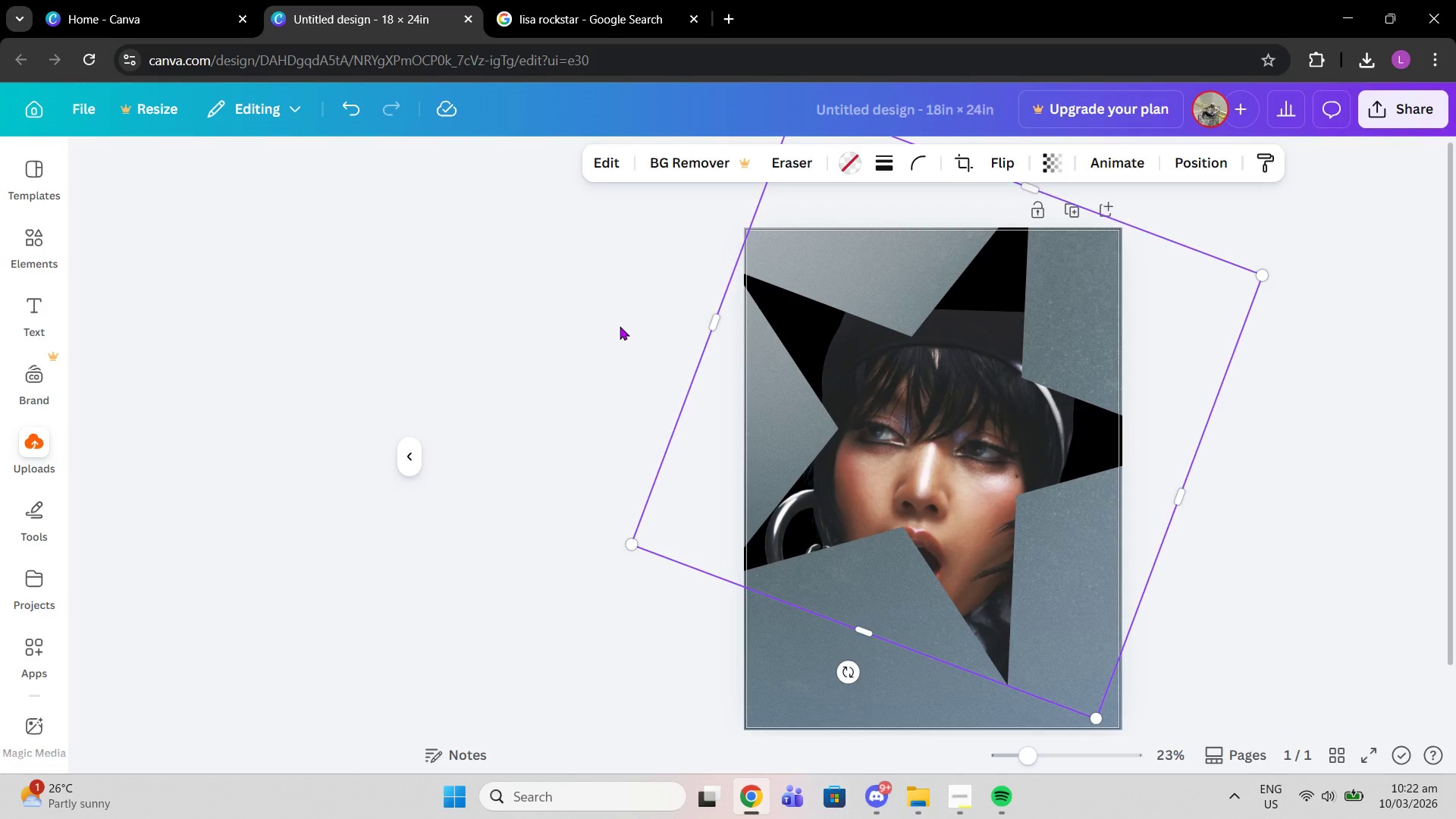 
scroll: coordinate [732, 187], scroll_direction: up, amount: 1.0
 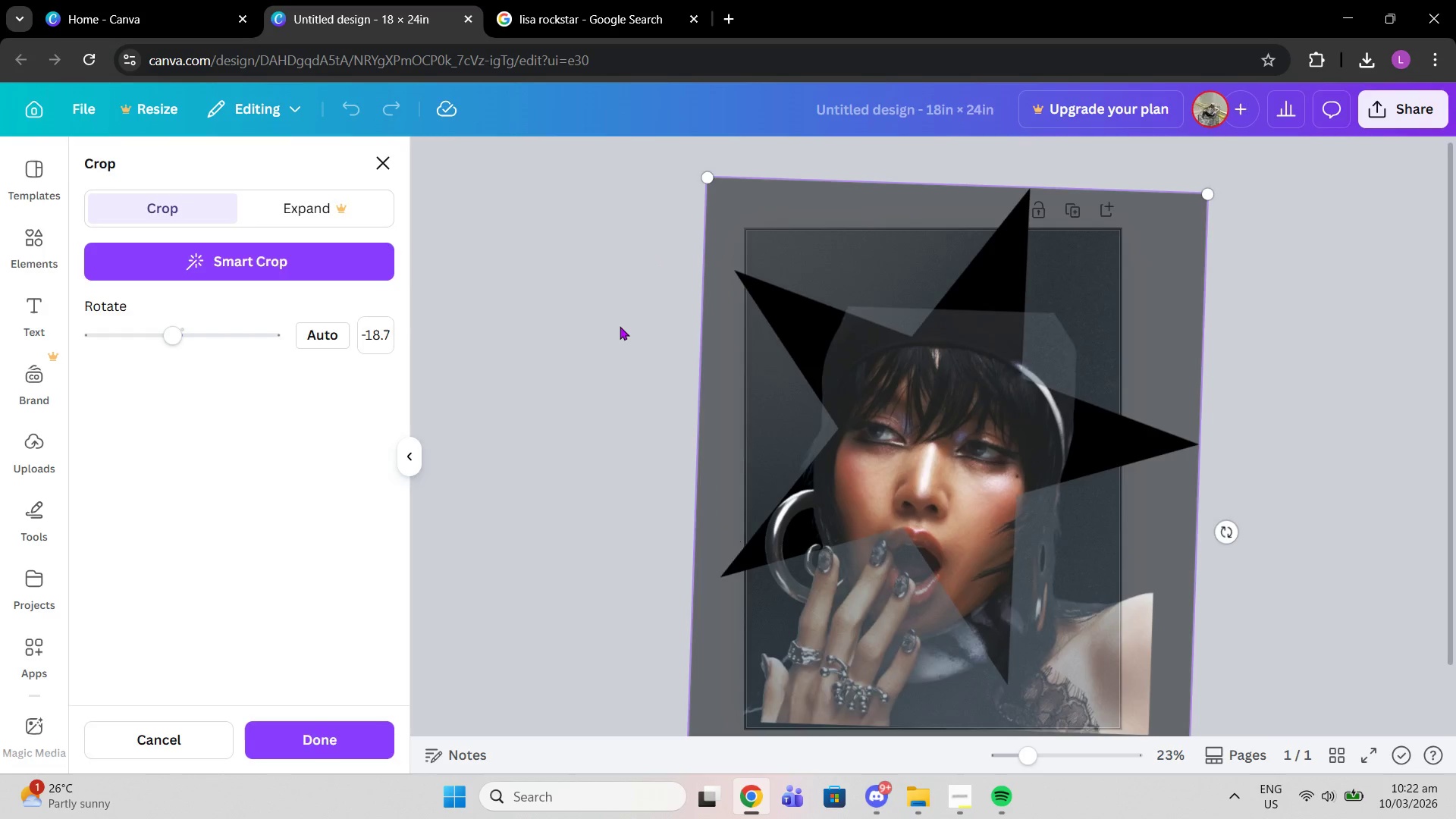 
double_click([620, 326])
 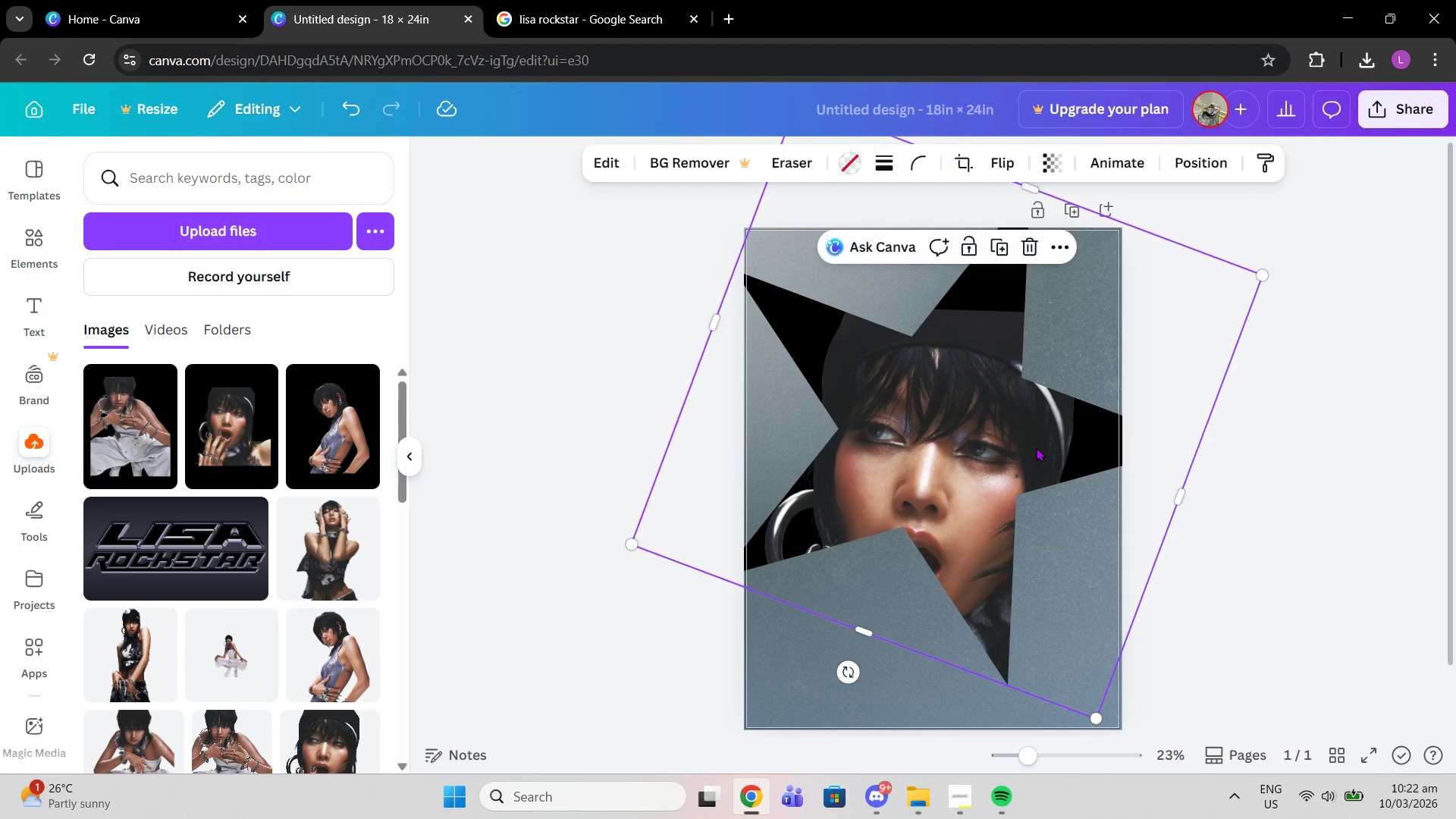 
double_click([1036, 447])
 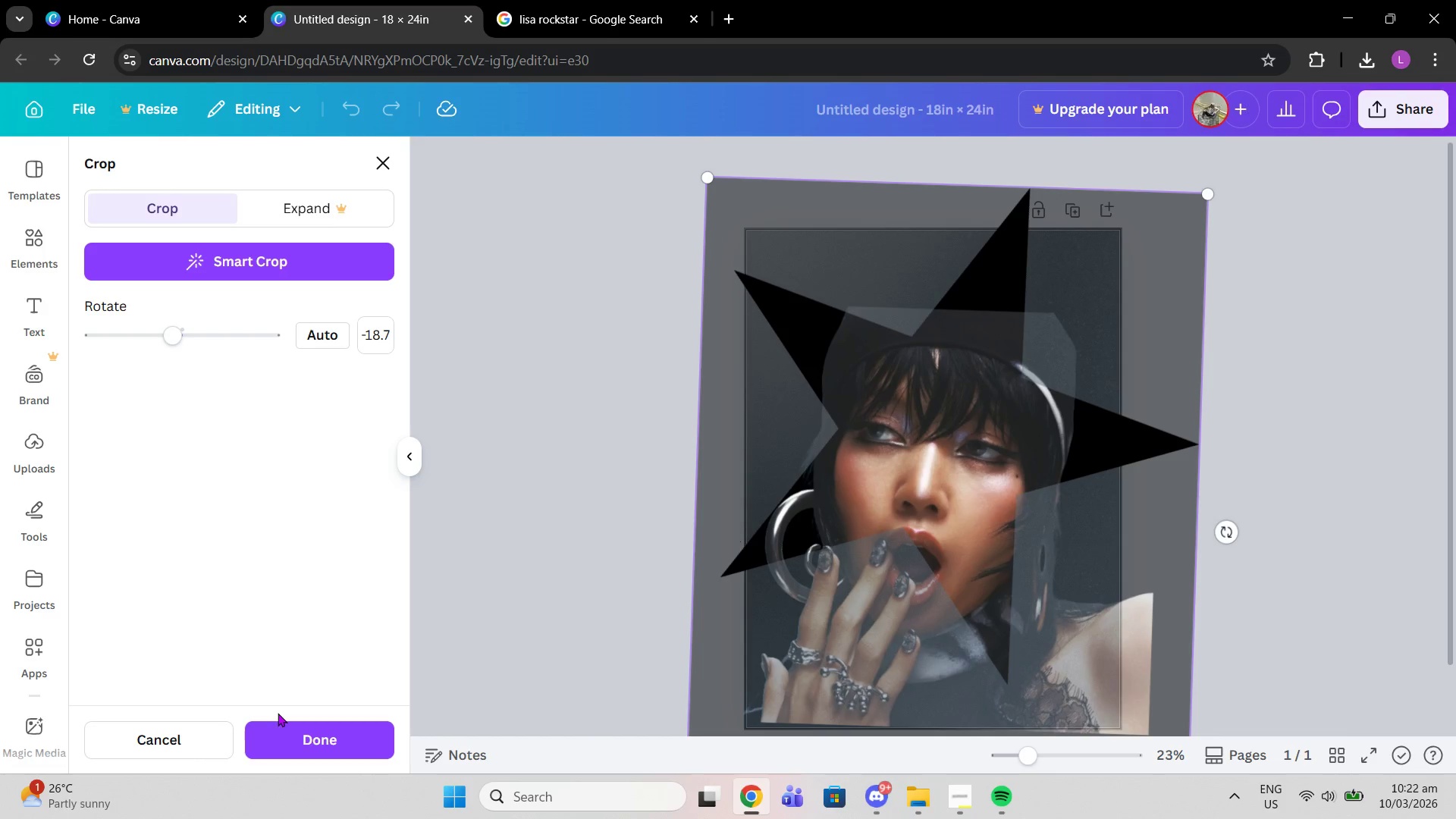 
left_click([307, 740])
 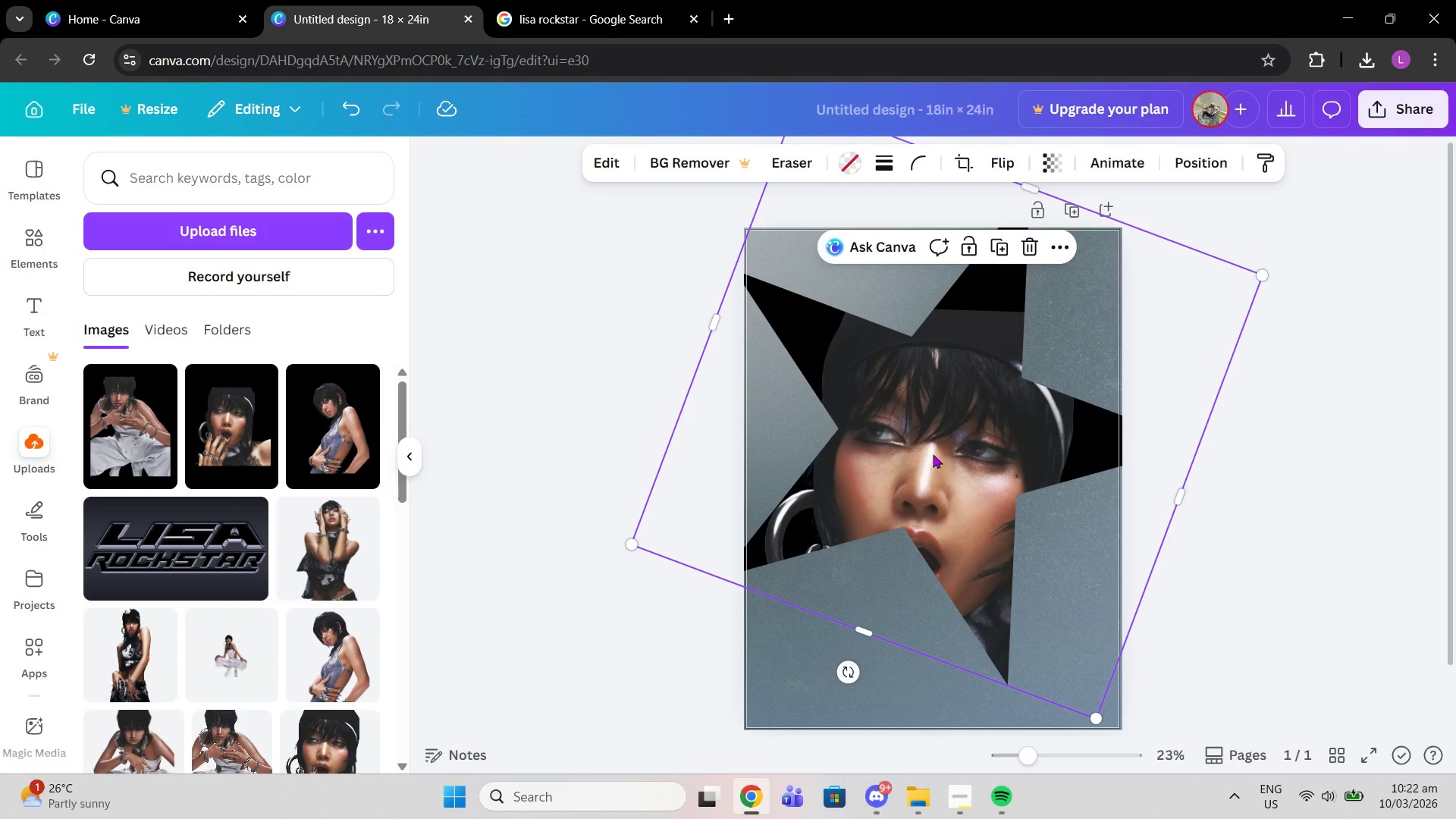 
left_click([933, 454])
 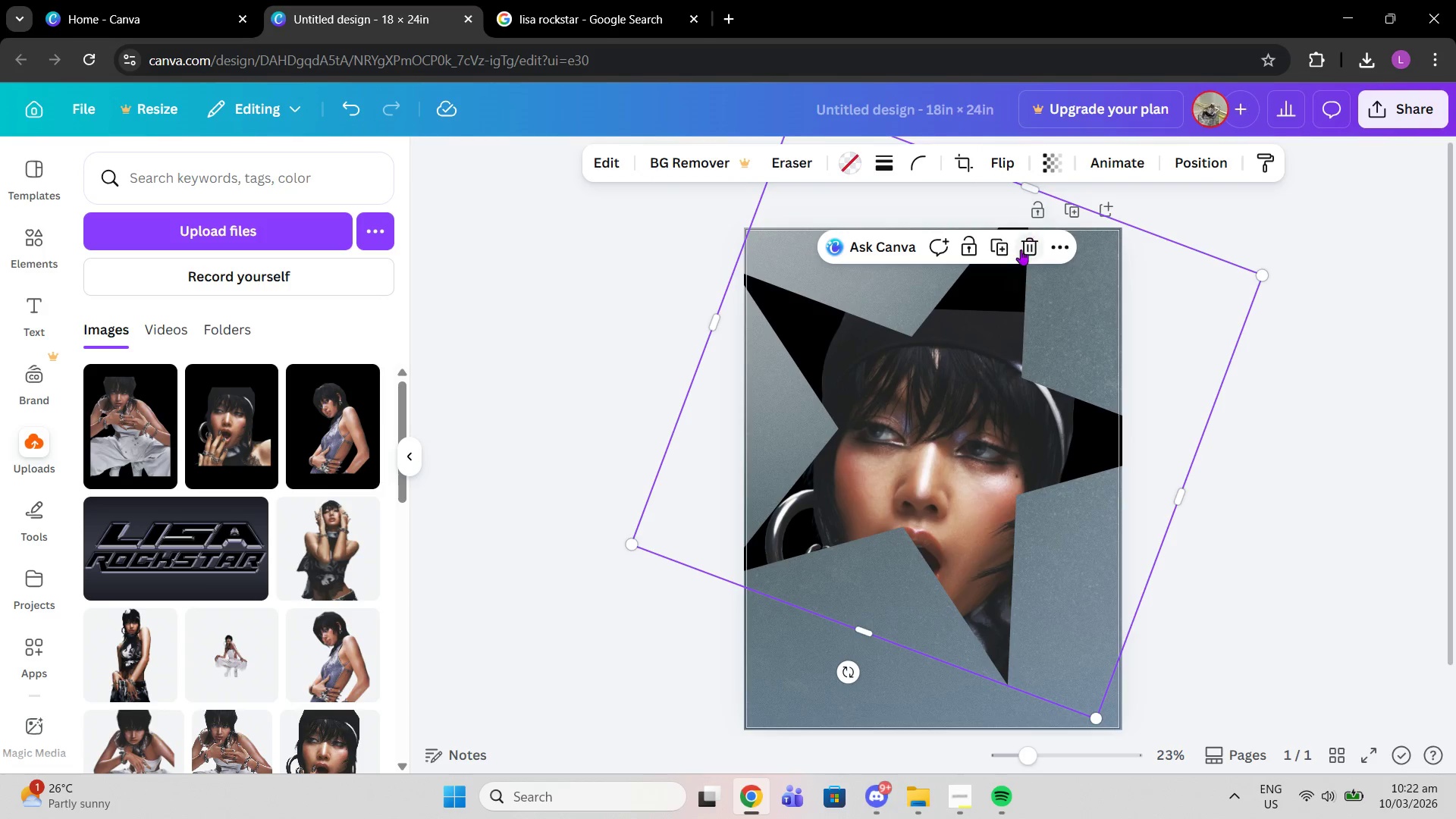 
left_click([1021, 249])
 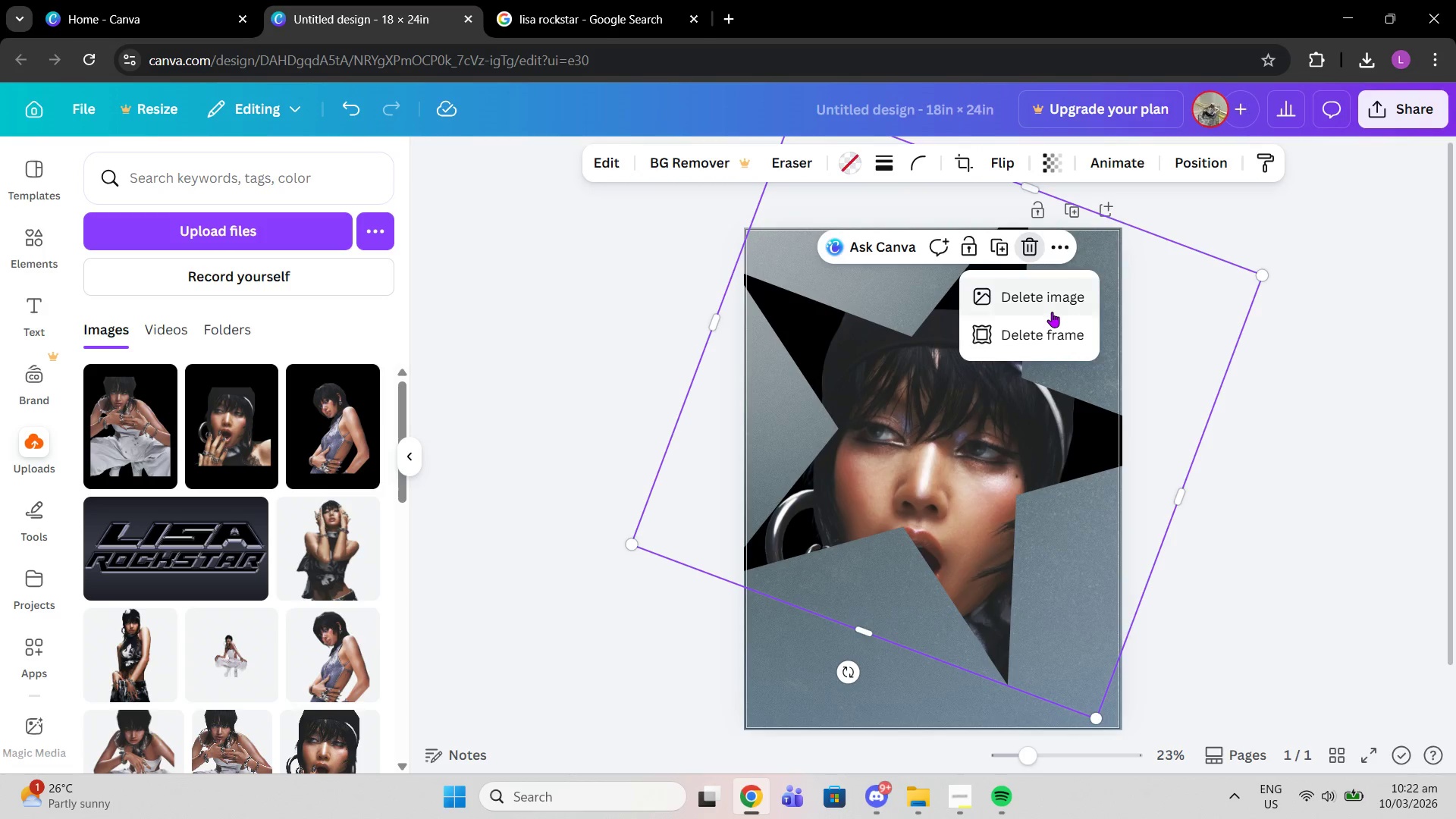 
left_click([1043, 301])
 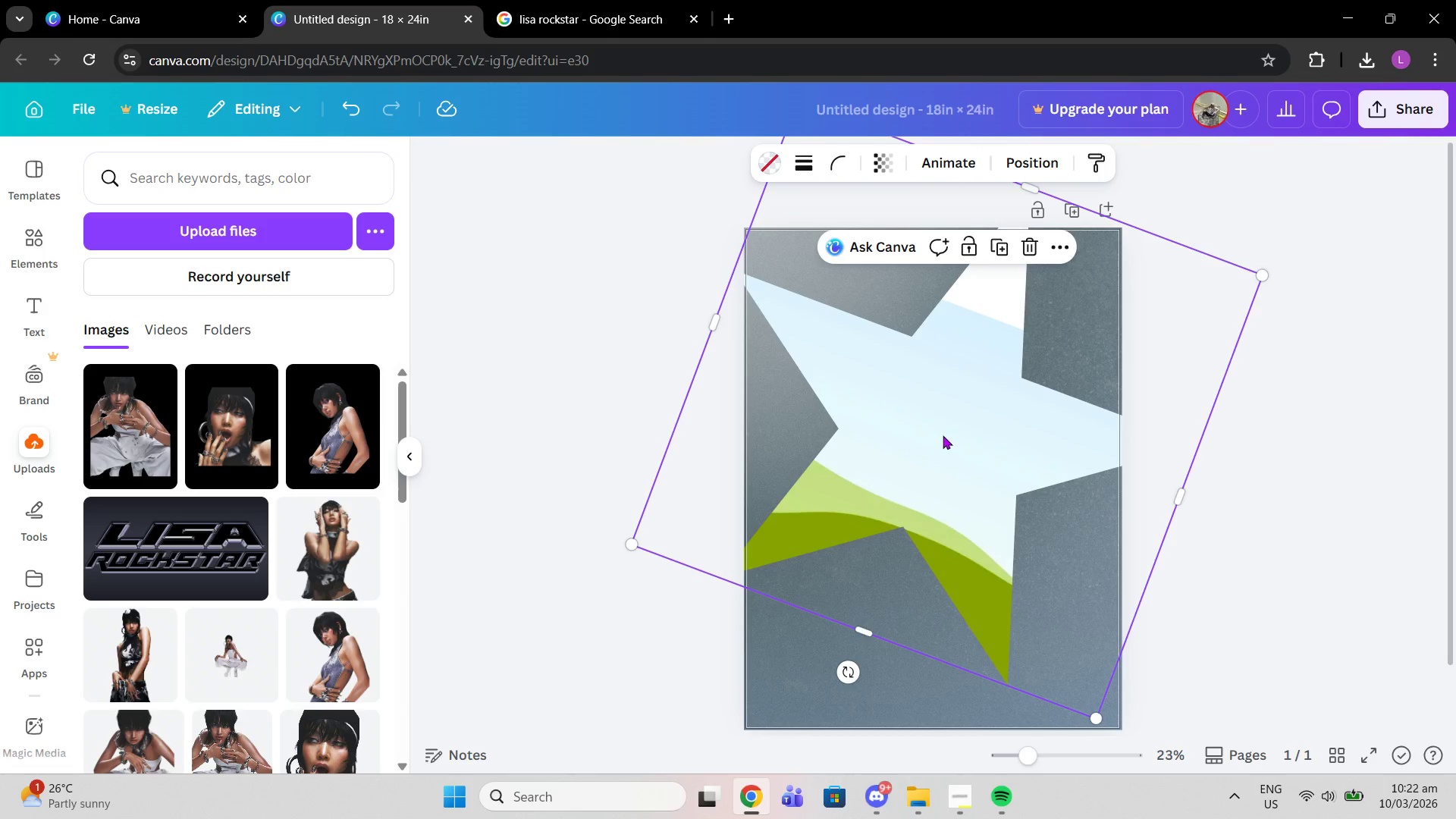 
left_click([943, 435])
 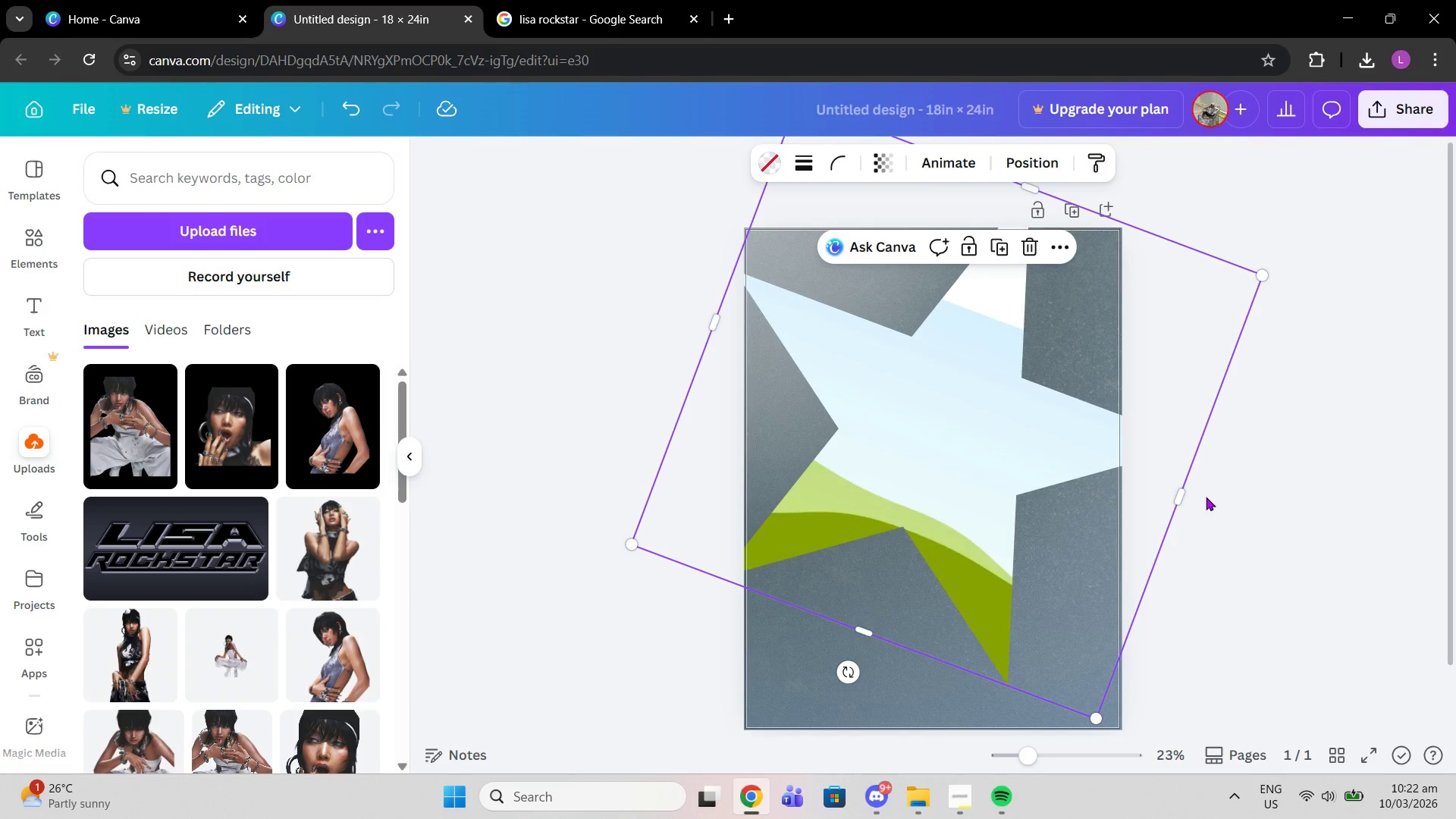 
left_click_drag(start_coordinate=[1185, 497], to_coordinate=[1149, 526])
 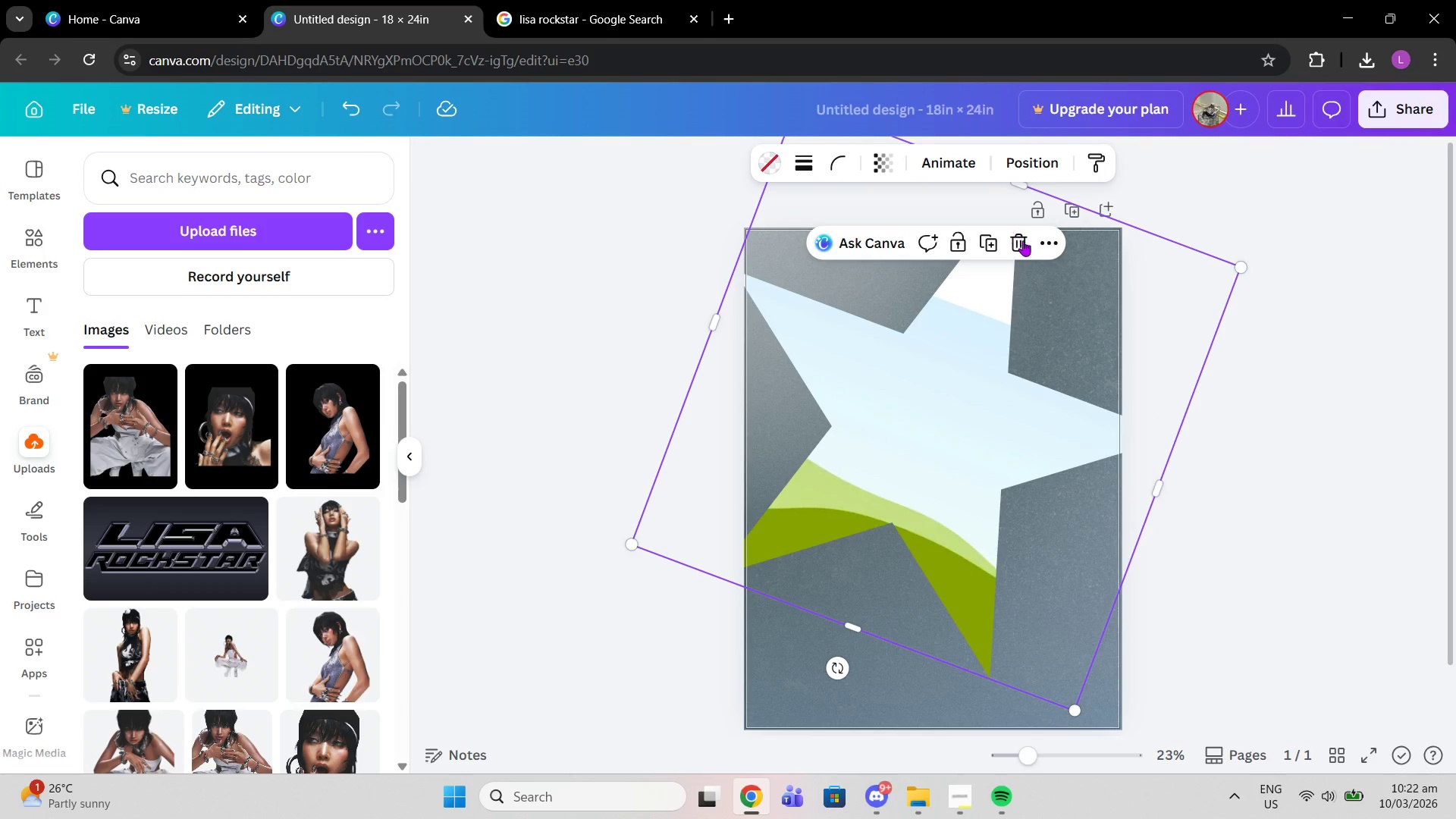 
left_click([1025, 243])
 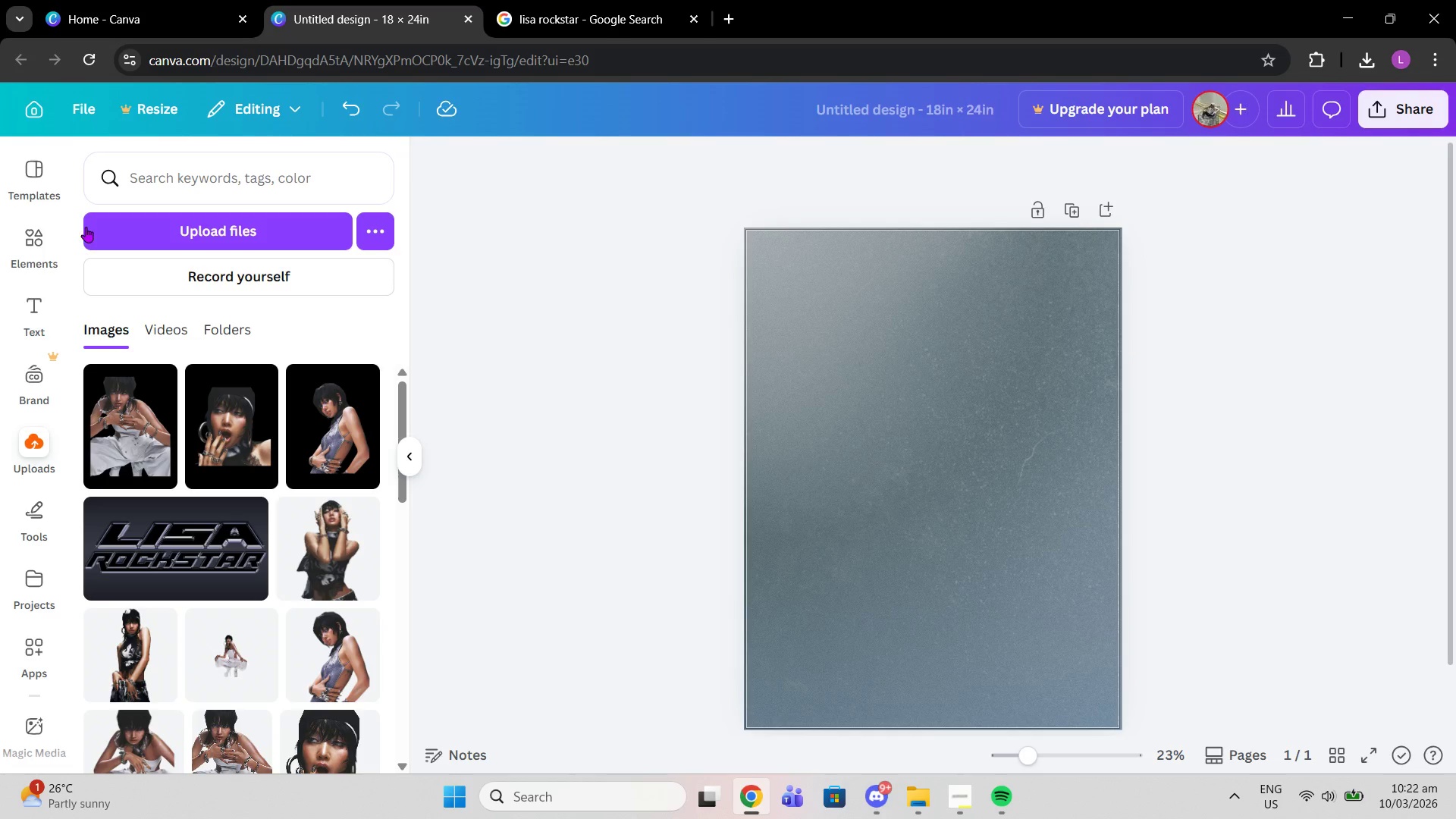 
left_click([26, 284])
 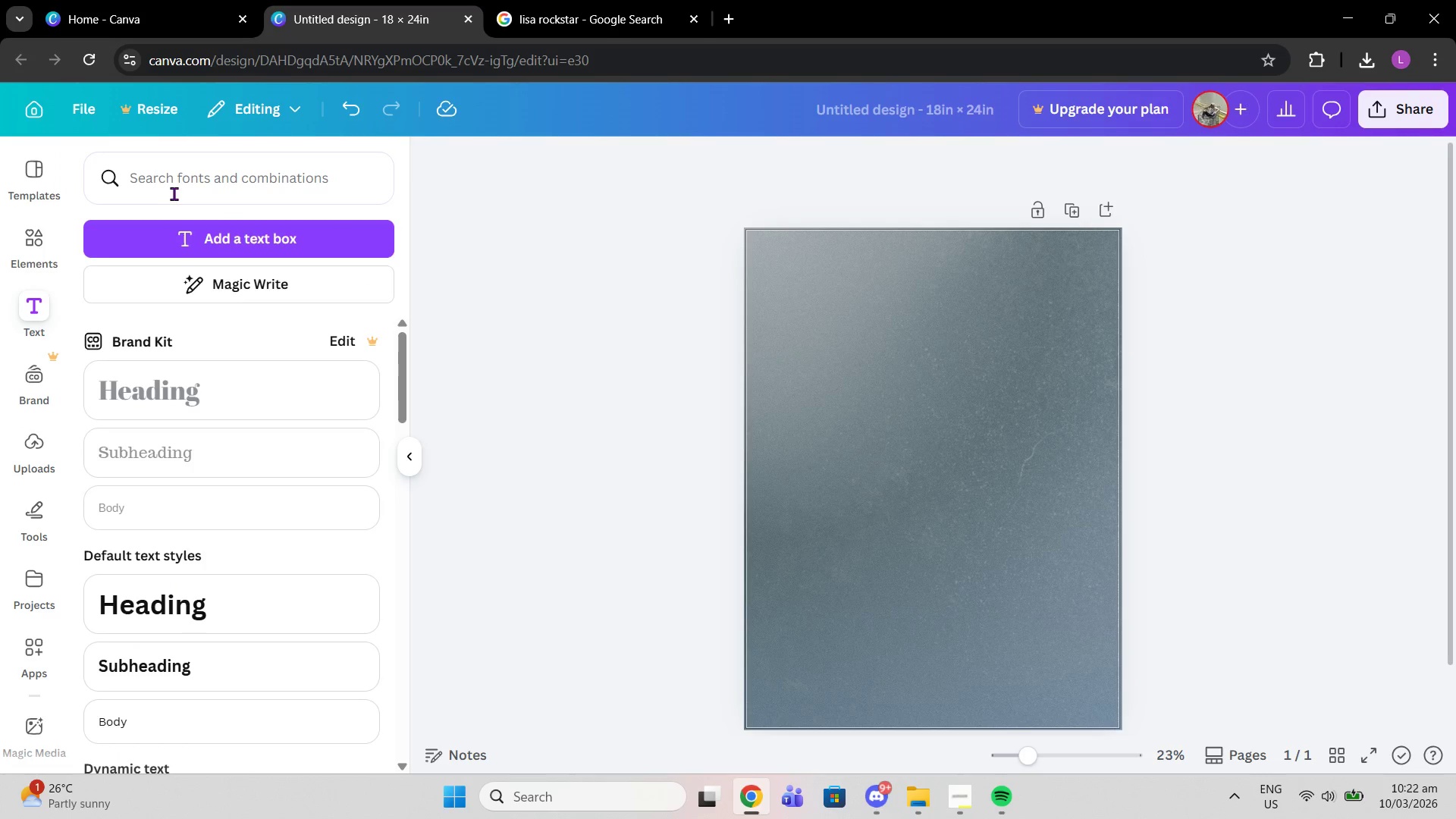 
left_click([173, 193])
 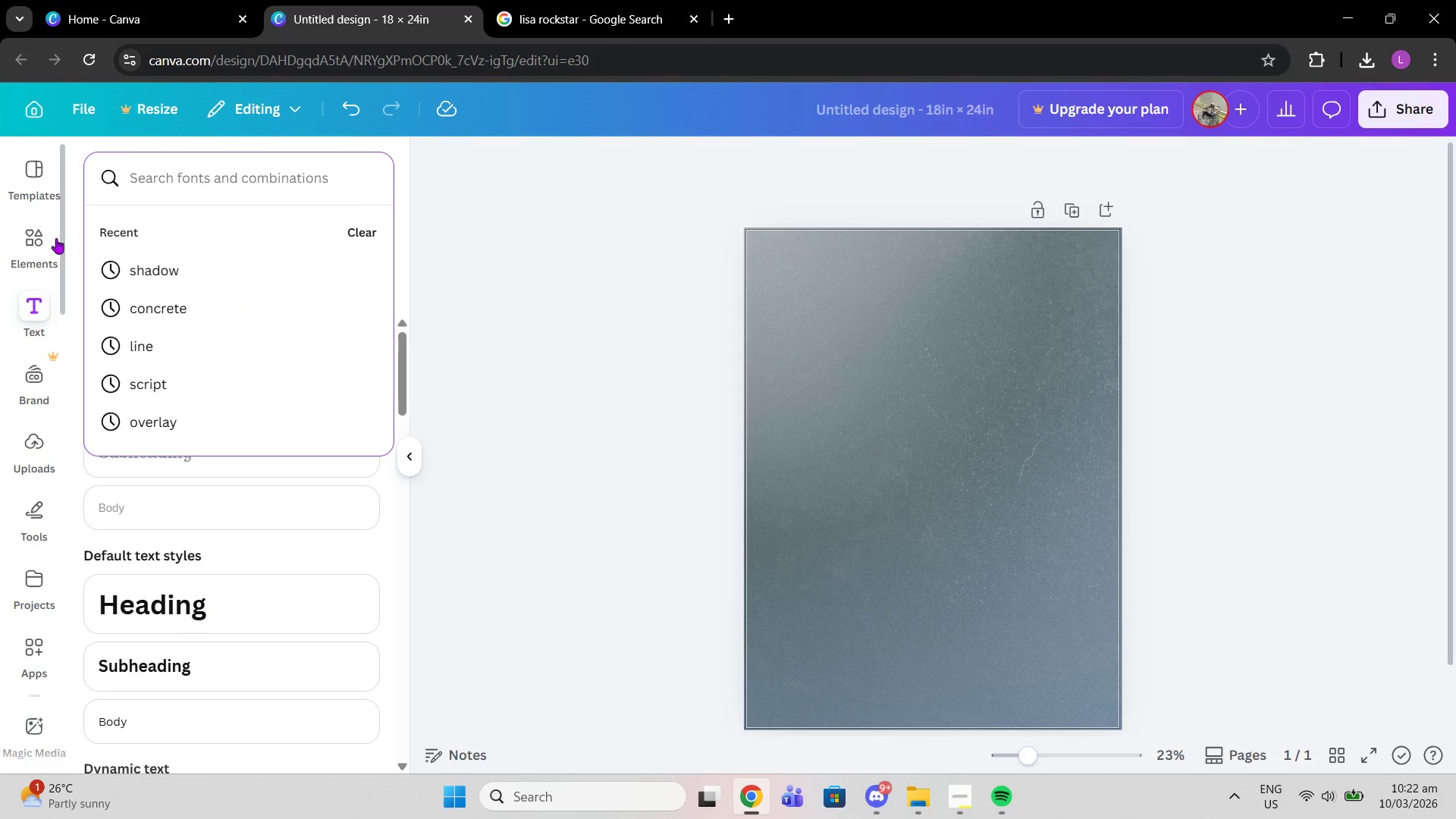 
left_click([52, 244])
 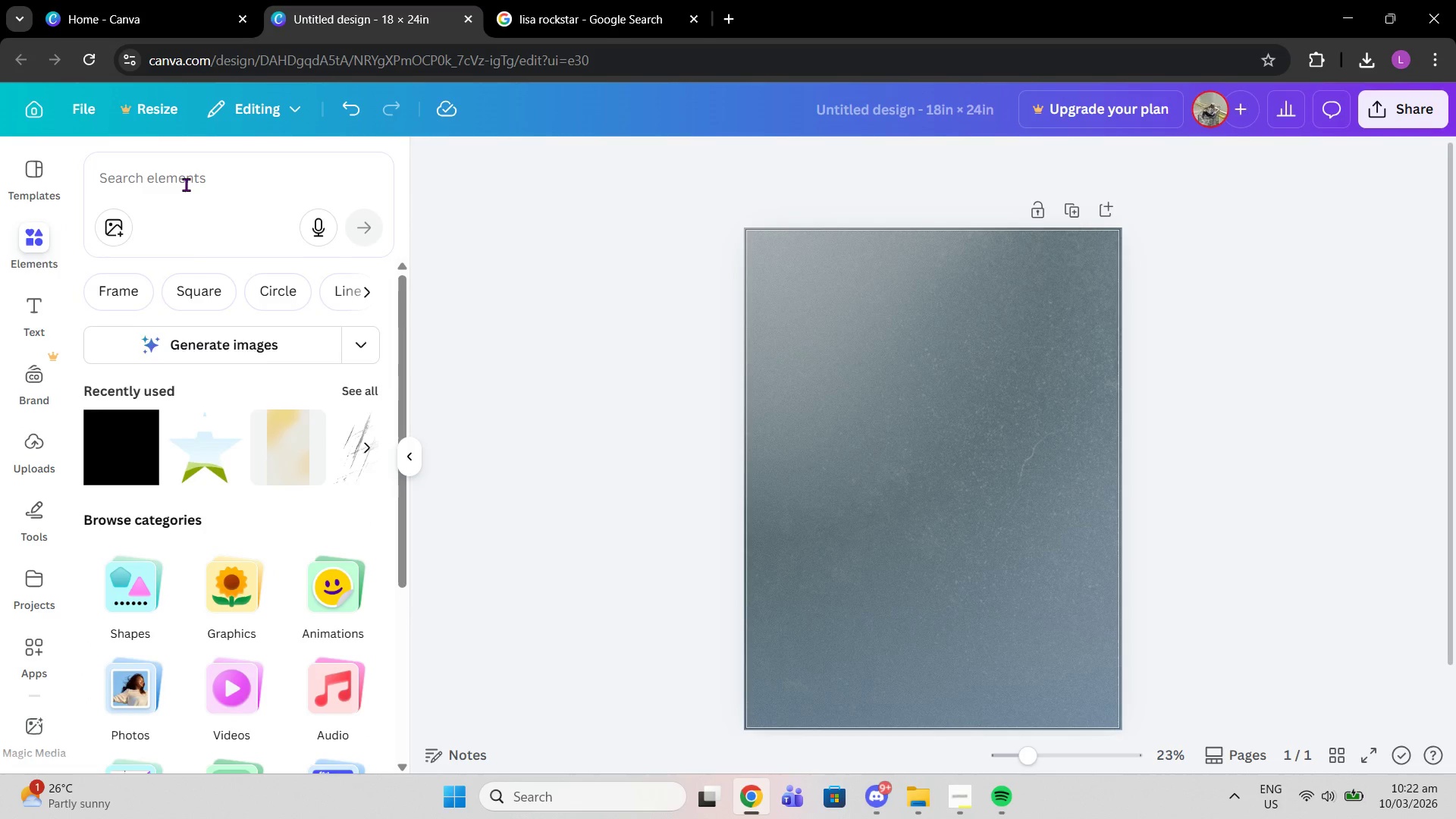 
left_click([186, 184])
 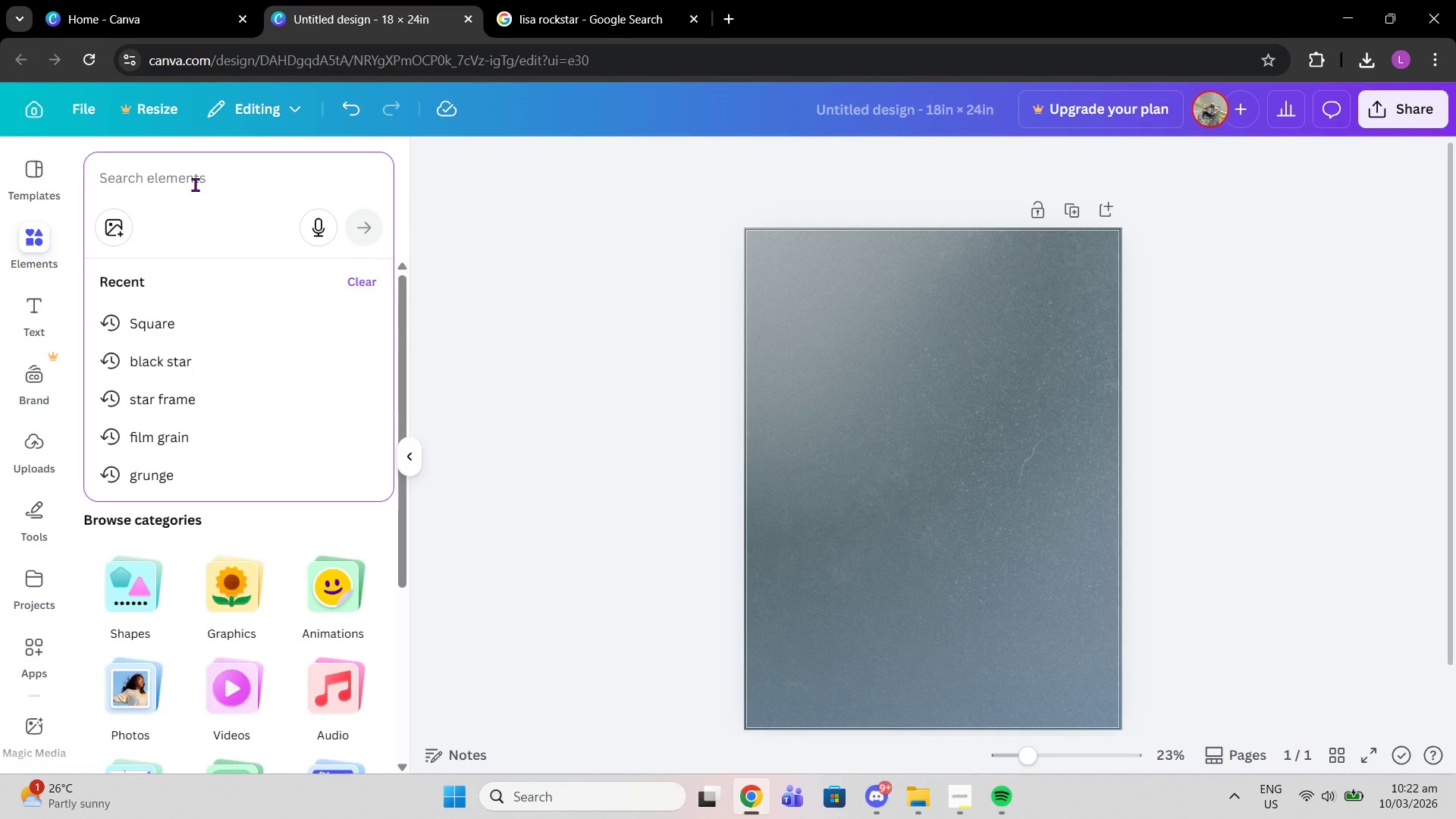 
type(sar framne)
 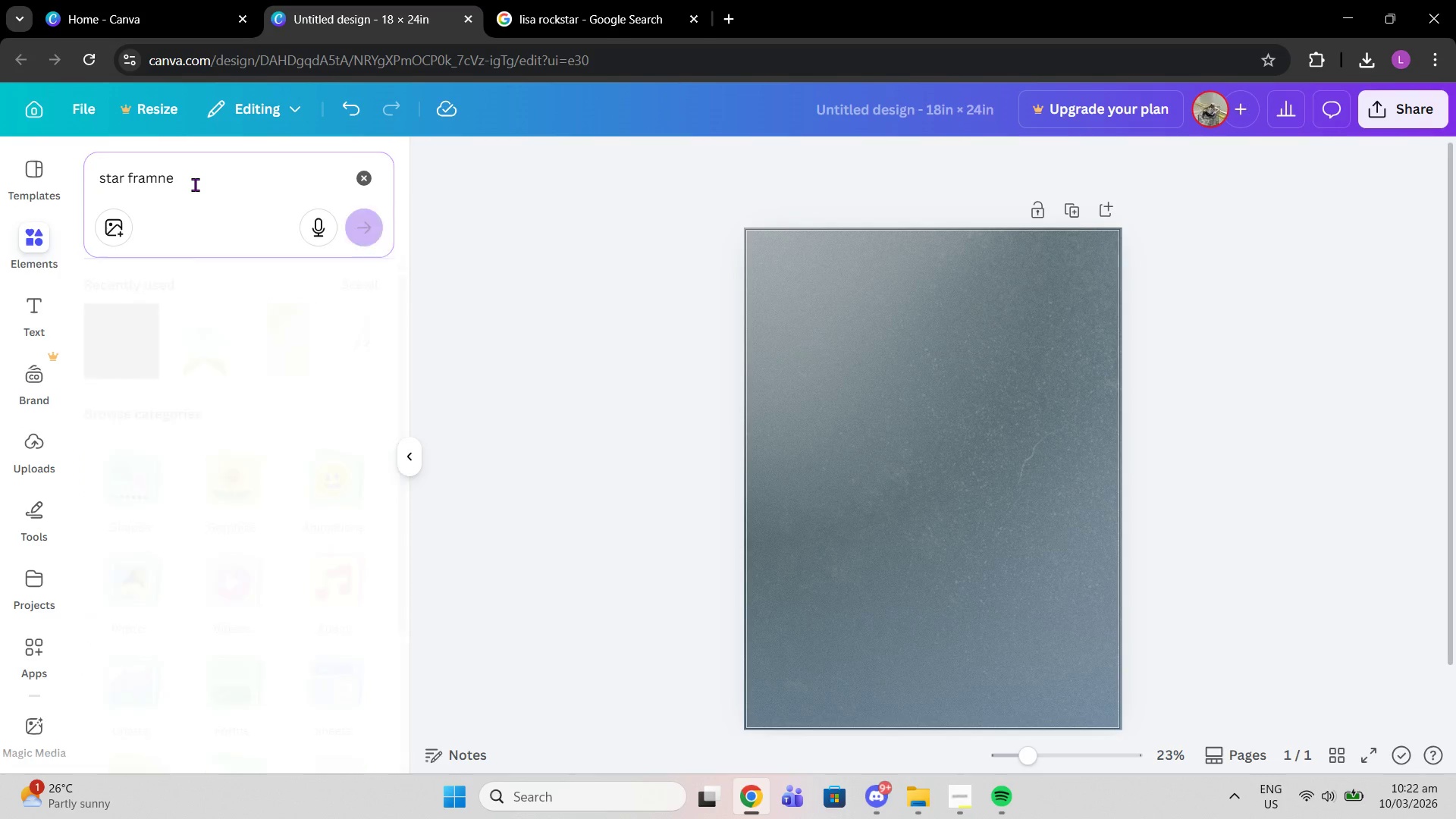 
key(Enter)
 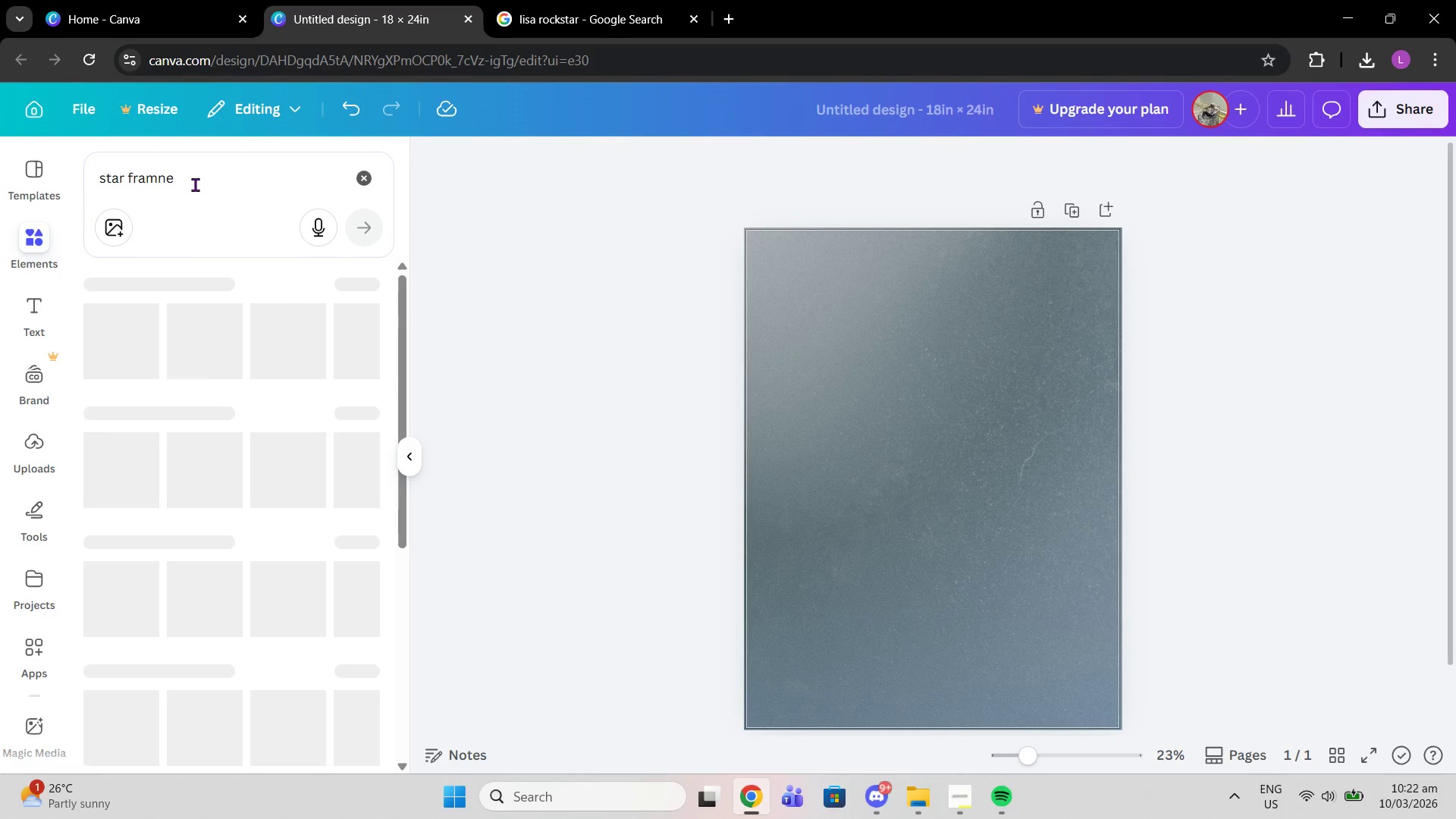 
left_click([195, 184])
 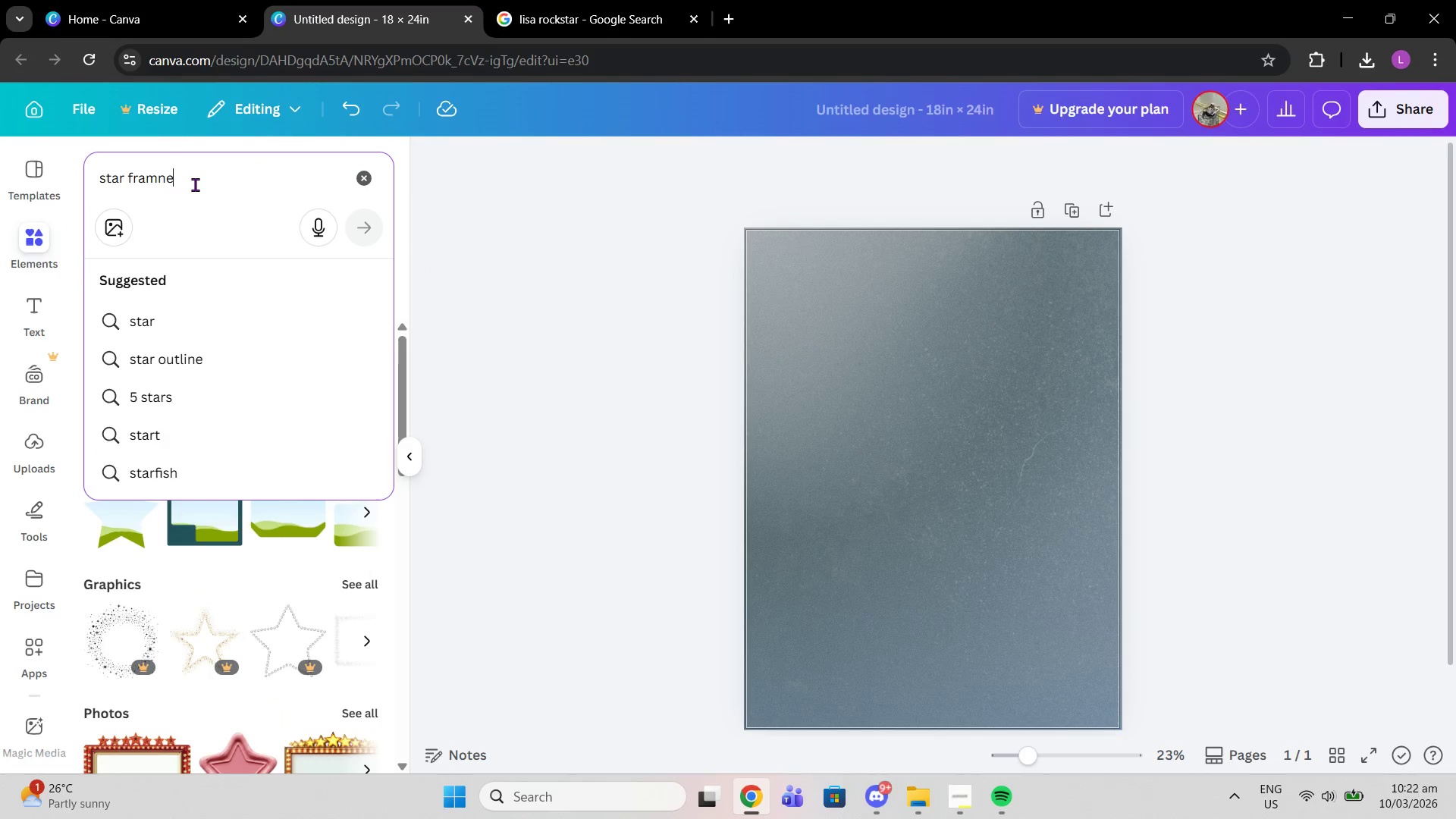 
key(Backspace)
 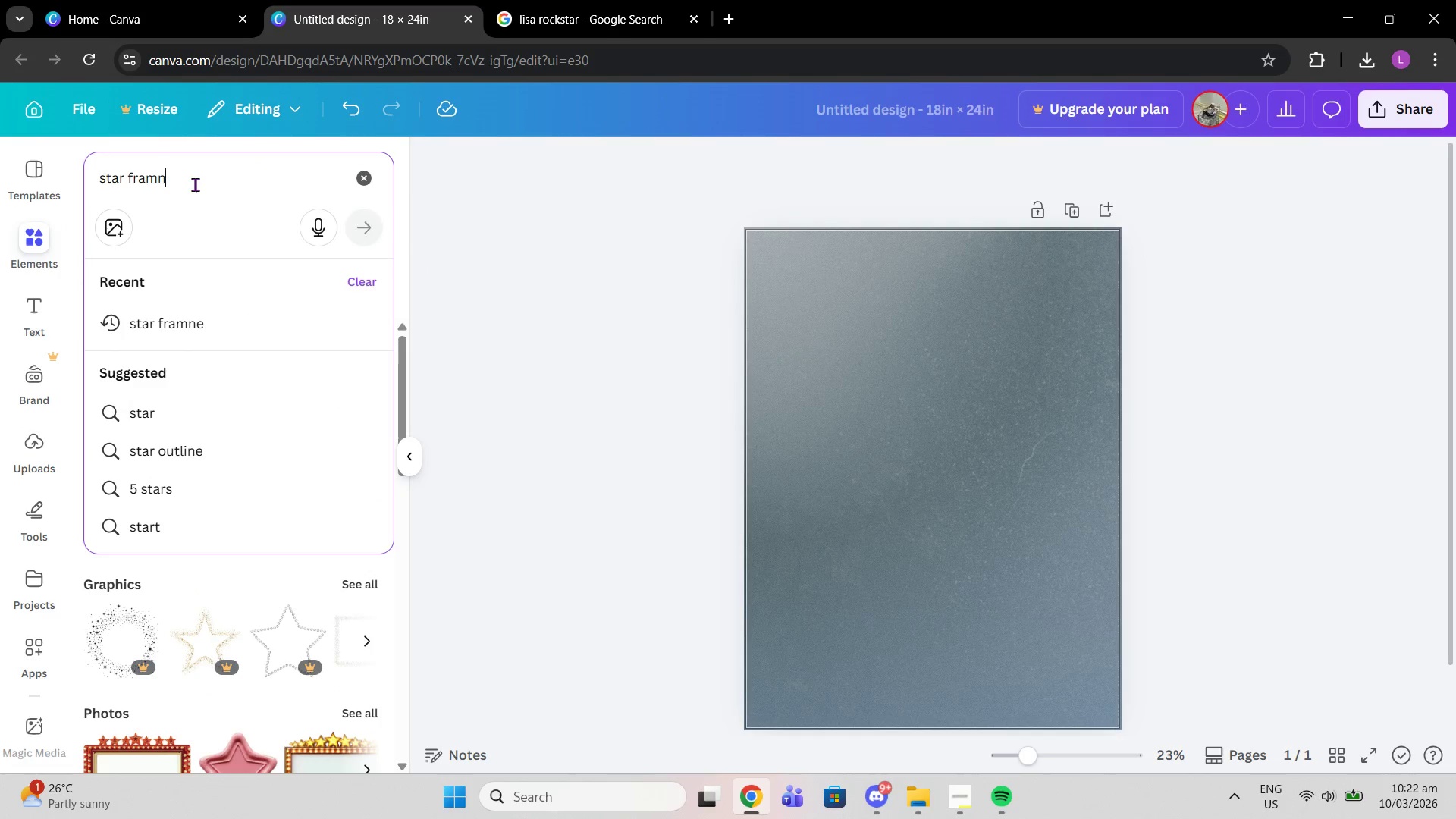 
key(Backspace)
 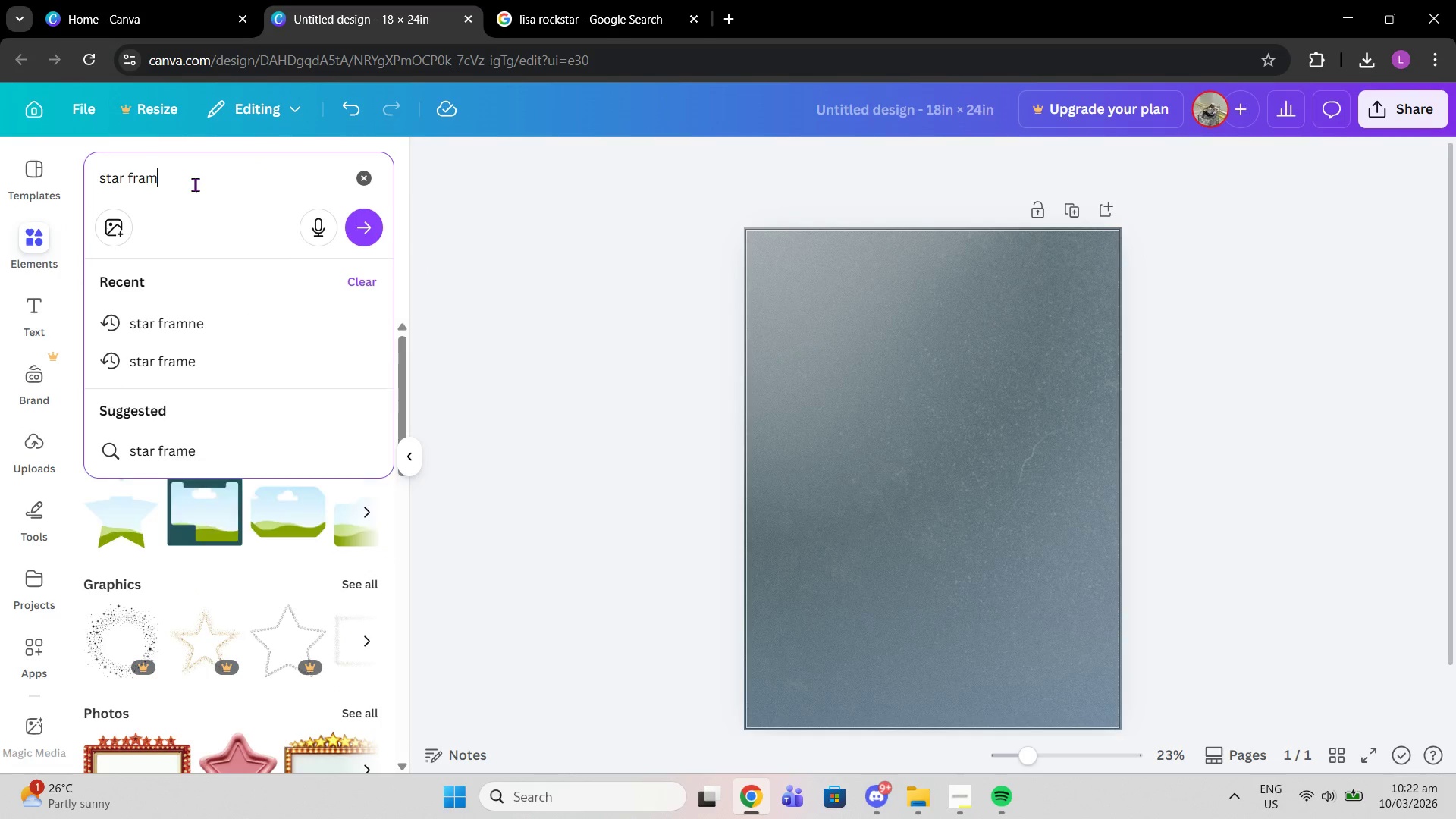 
key(E)
 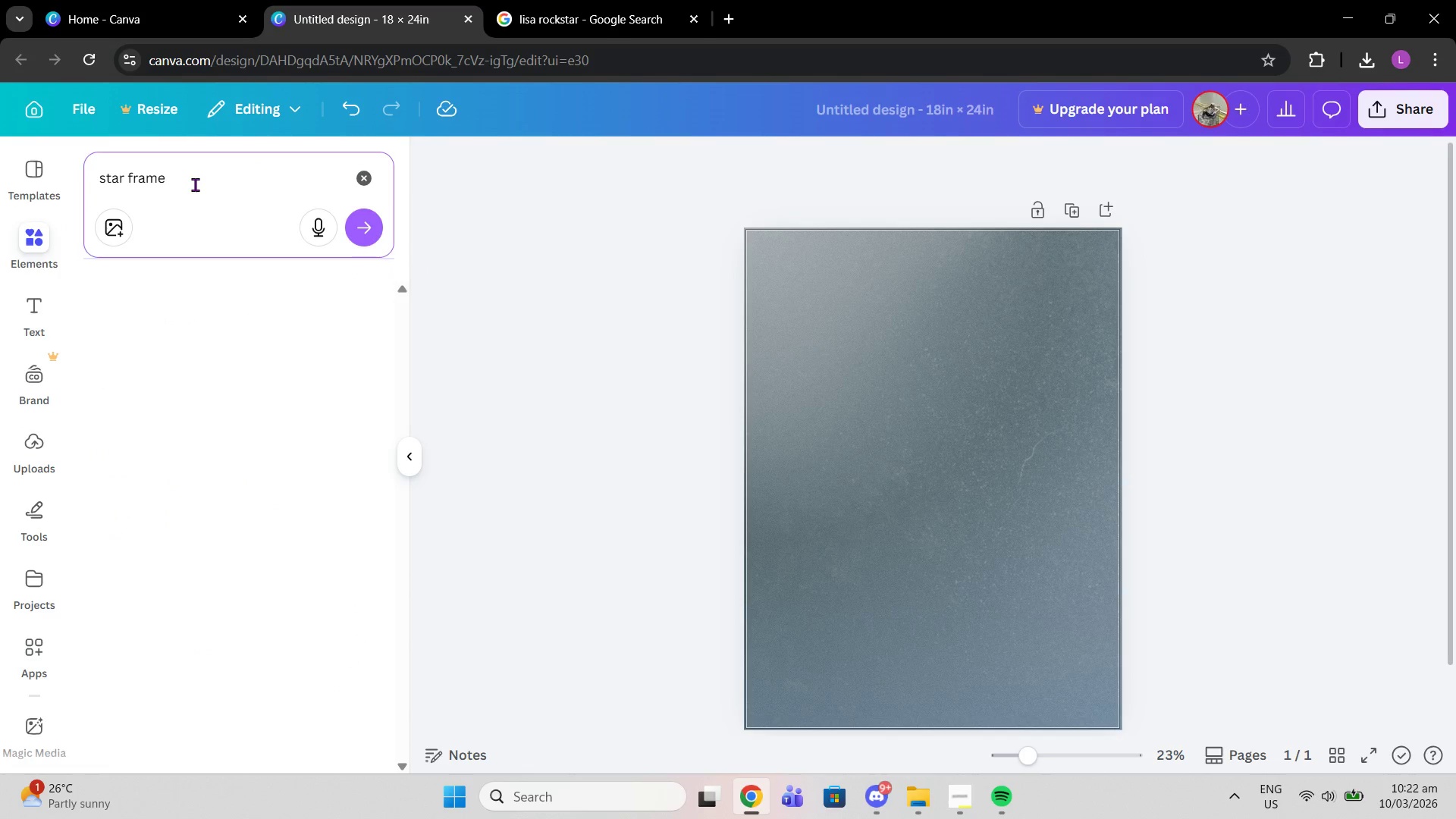 
key(Enter)
 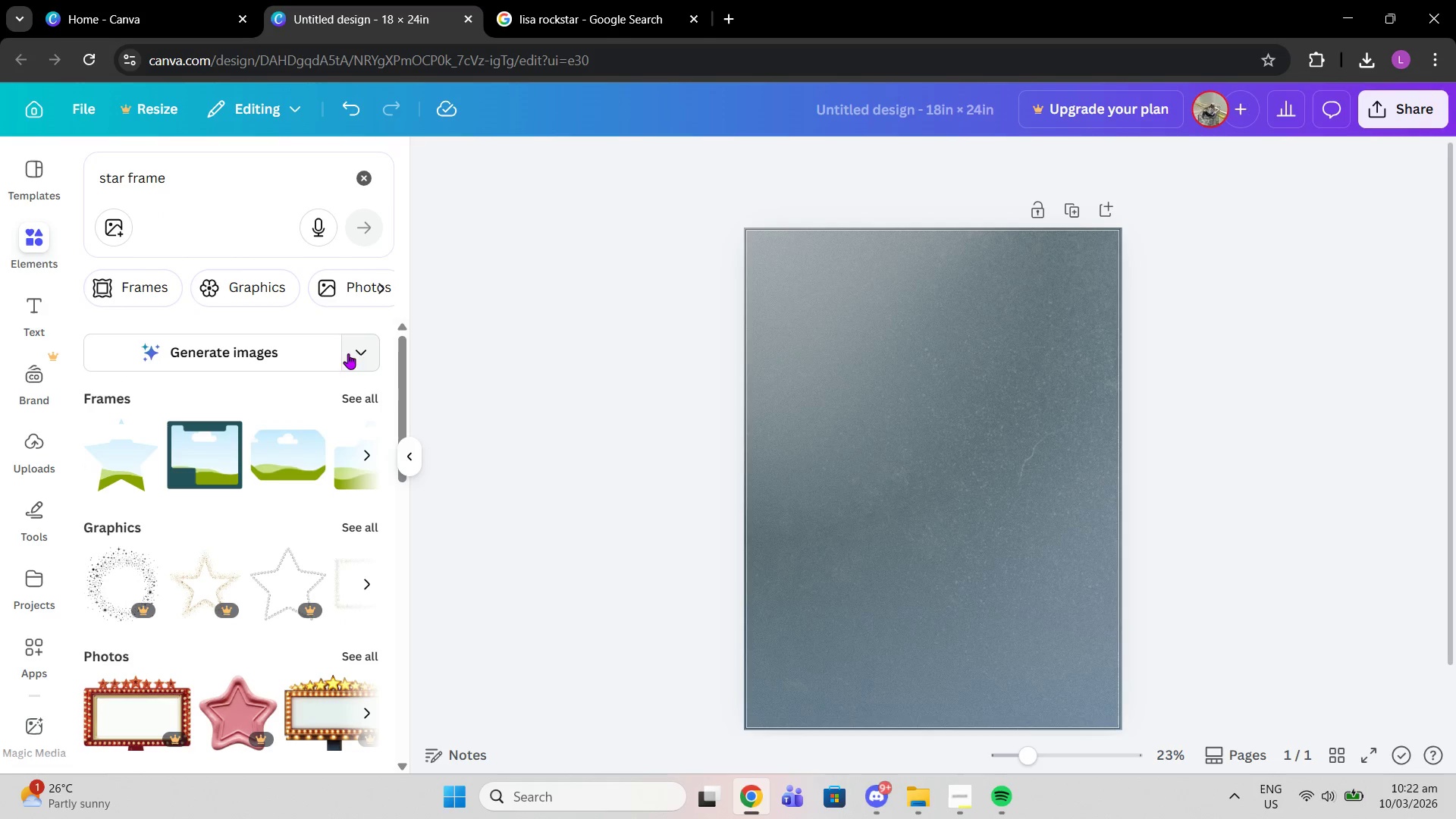 
left_click([350, 397])
 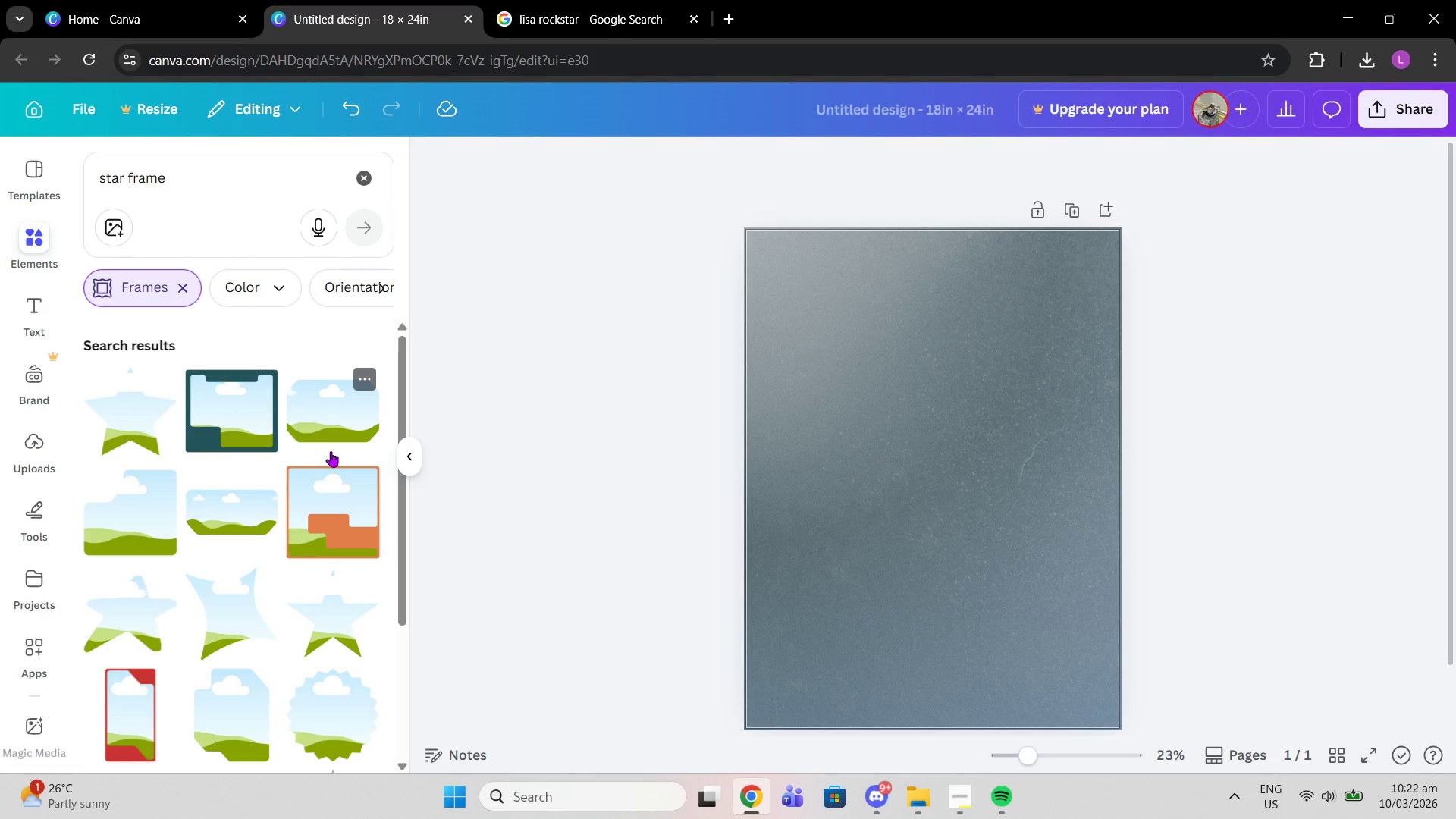 
scroll: coordinate [320, 275], scroll_direction: down, amount: 3.0
 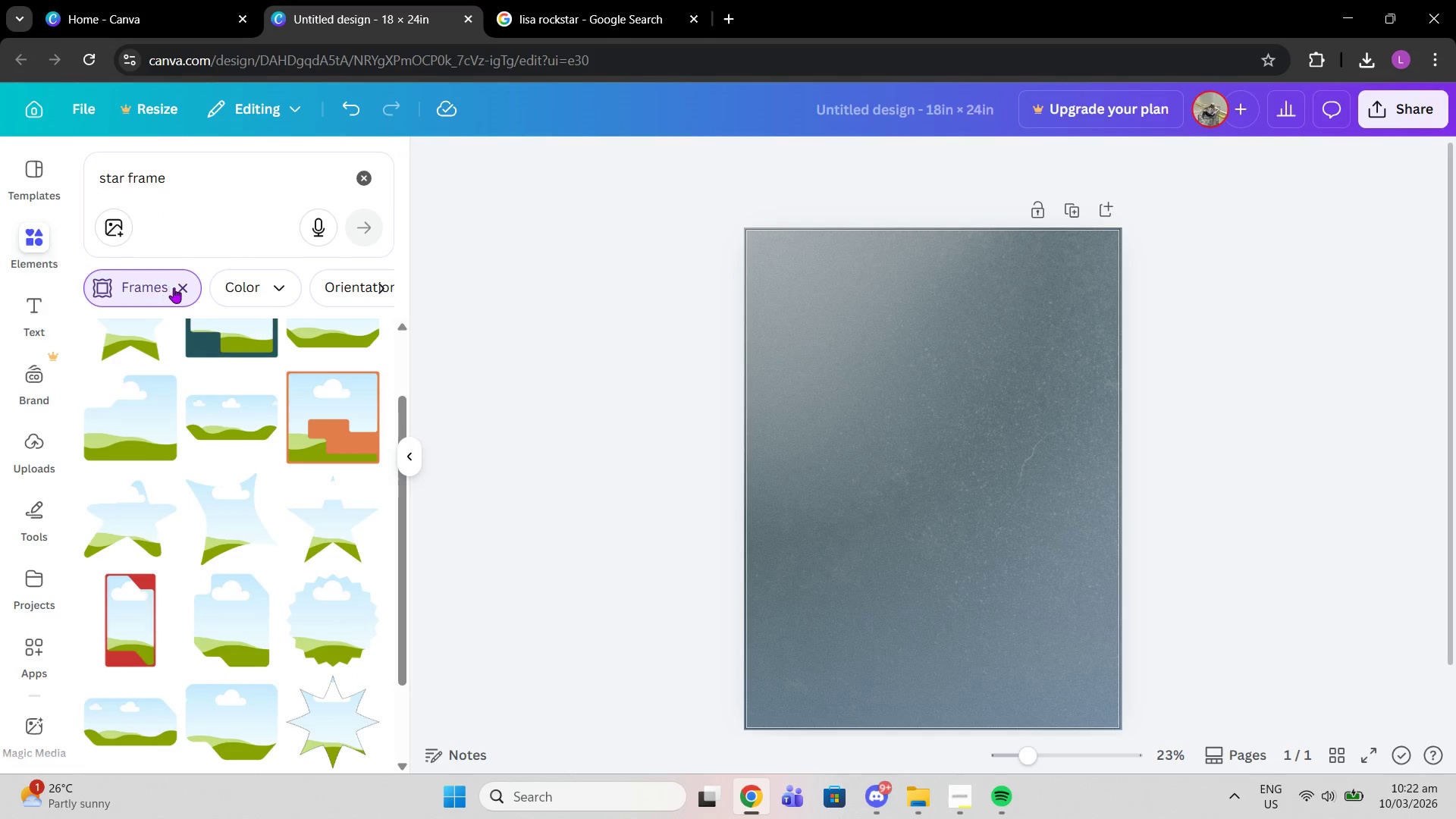 
left_click([177, 287])
 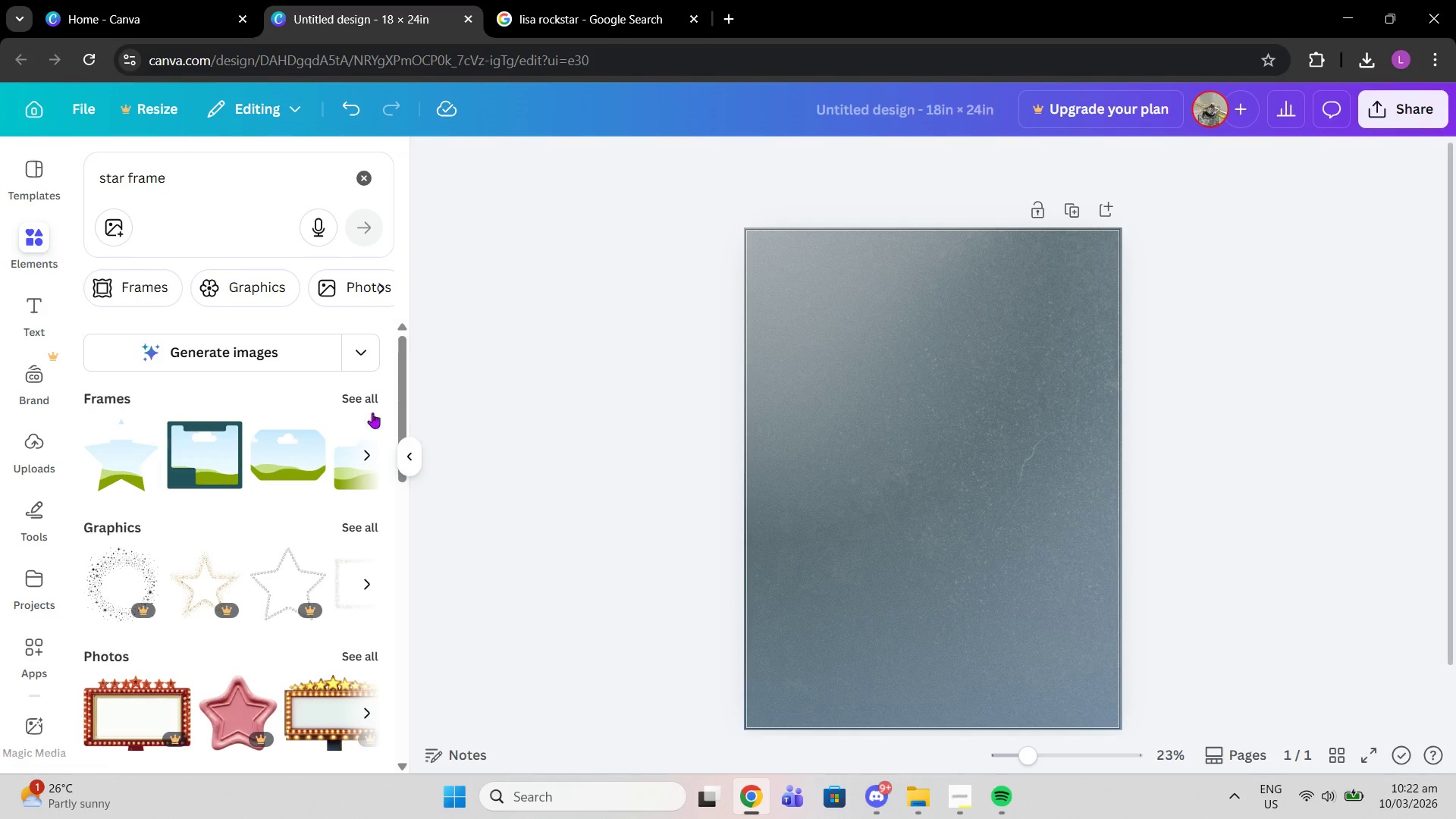 
left_click([363, 398])
 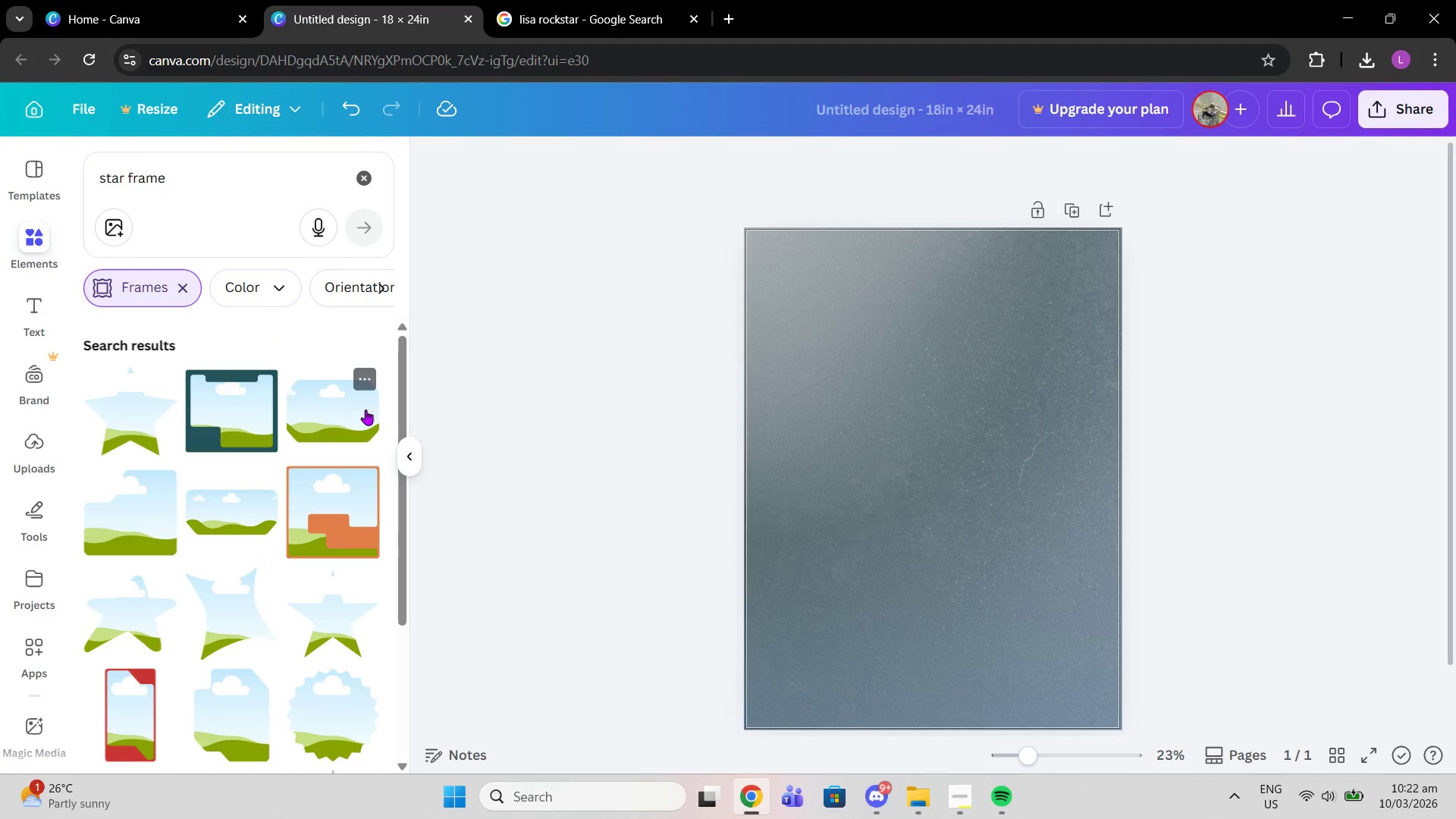 
scroll: coordinate [271, 522], scroll_direction: down, amount: 7.0
 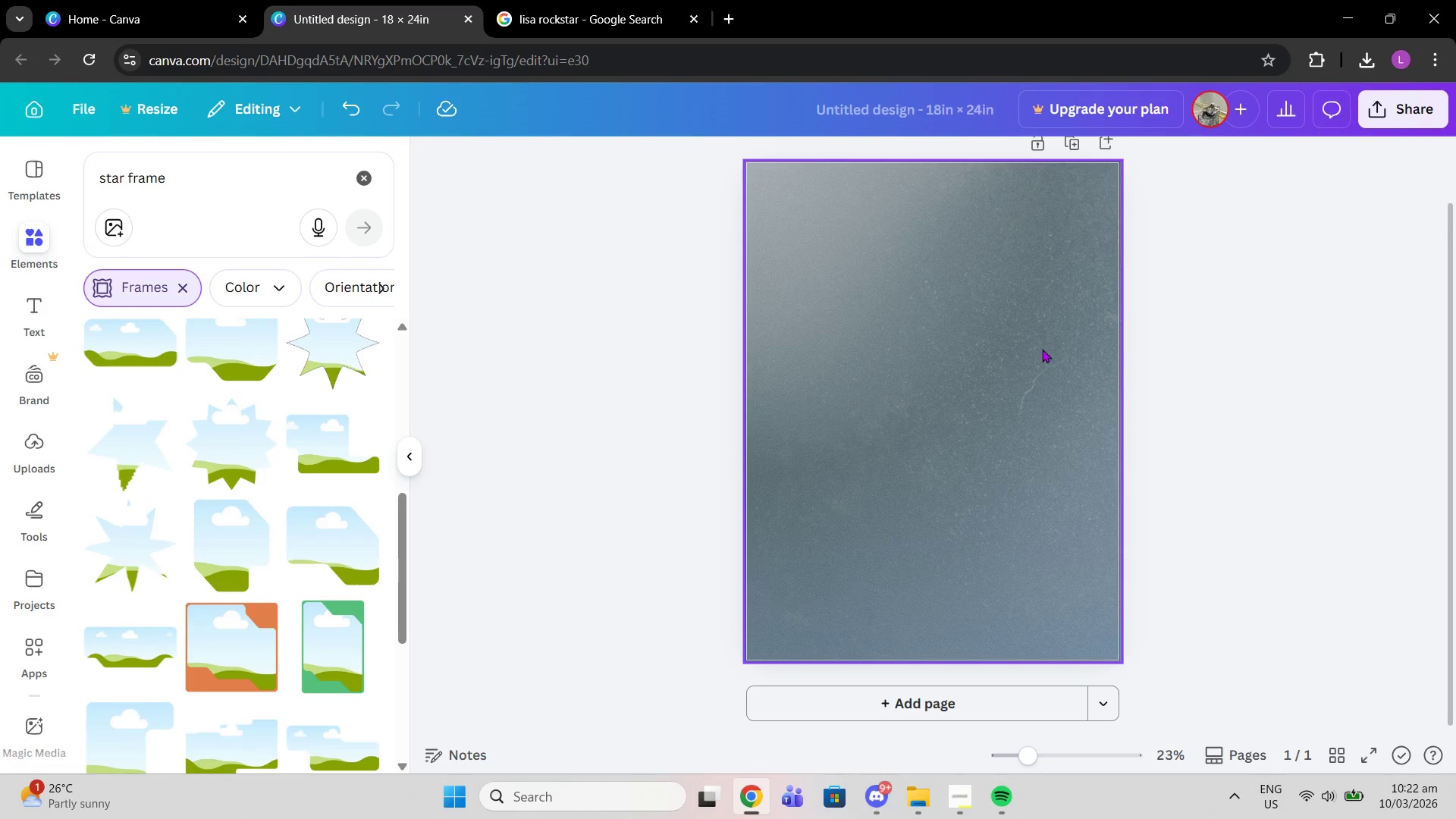 
scroll: coordinate [981, 377], scroll_direction: up, amount: 1.0
 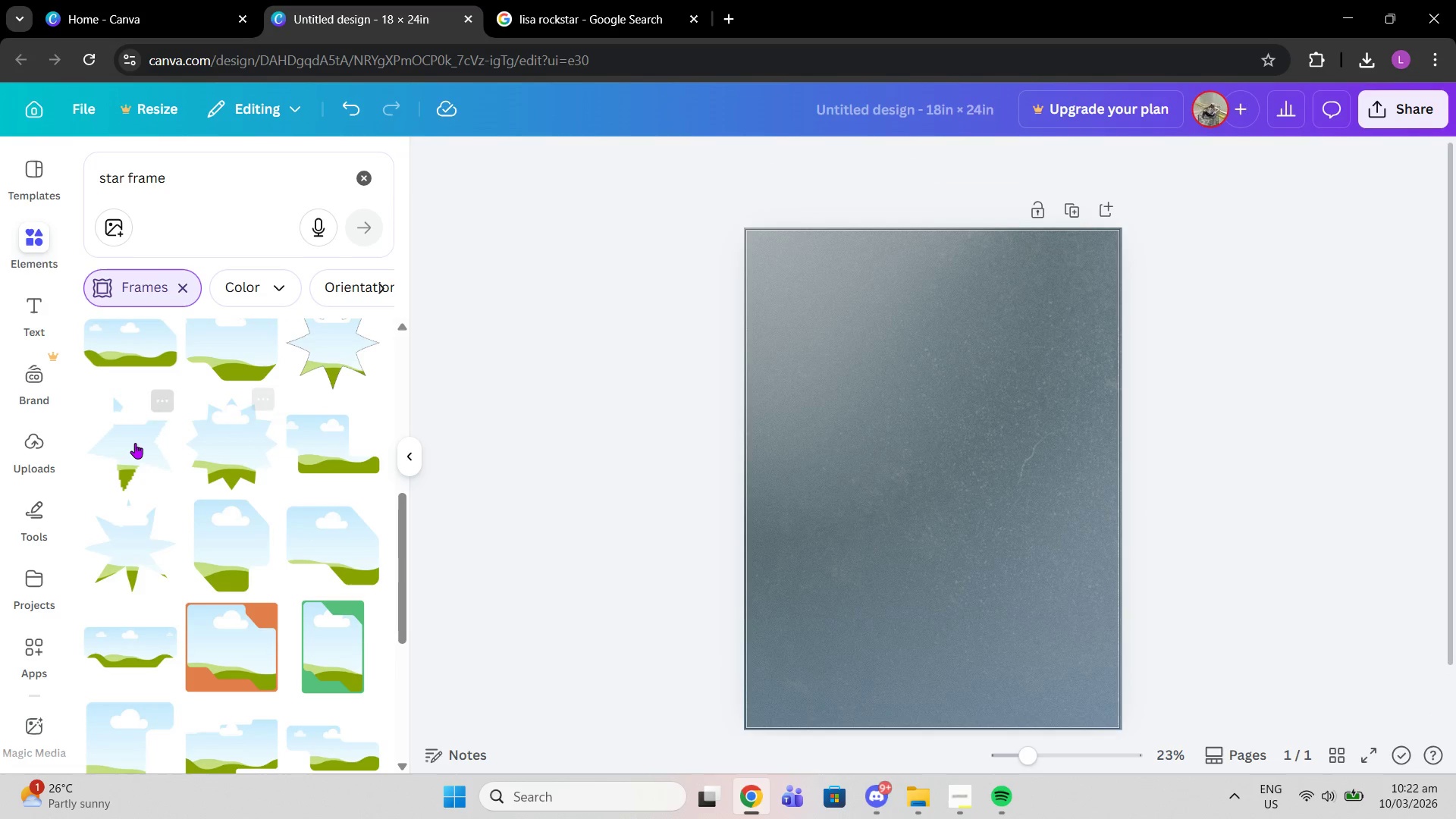 
left_click([135, 443])
 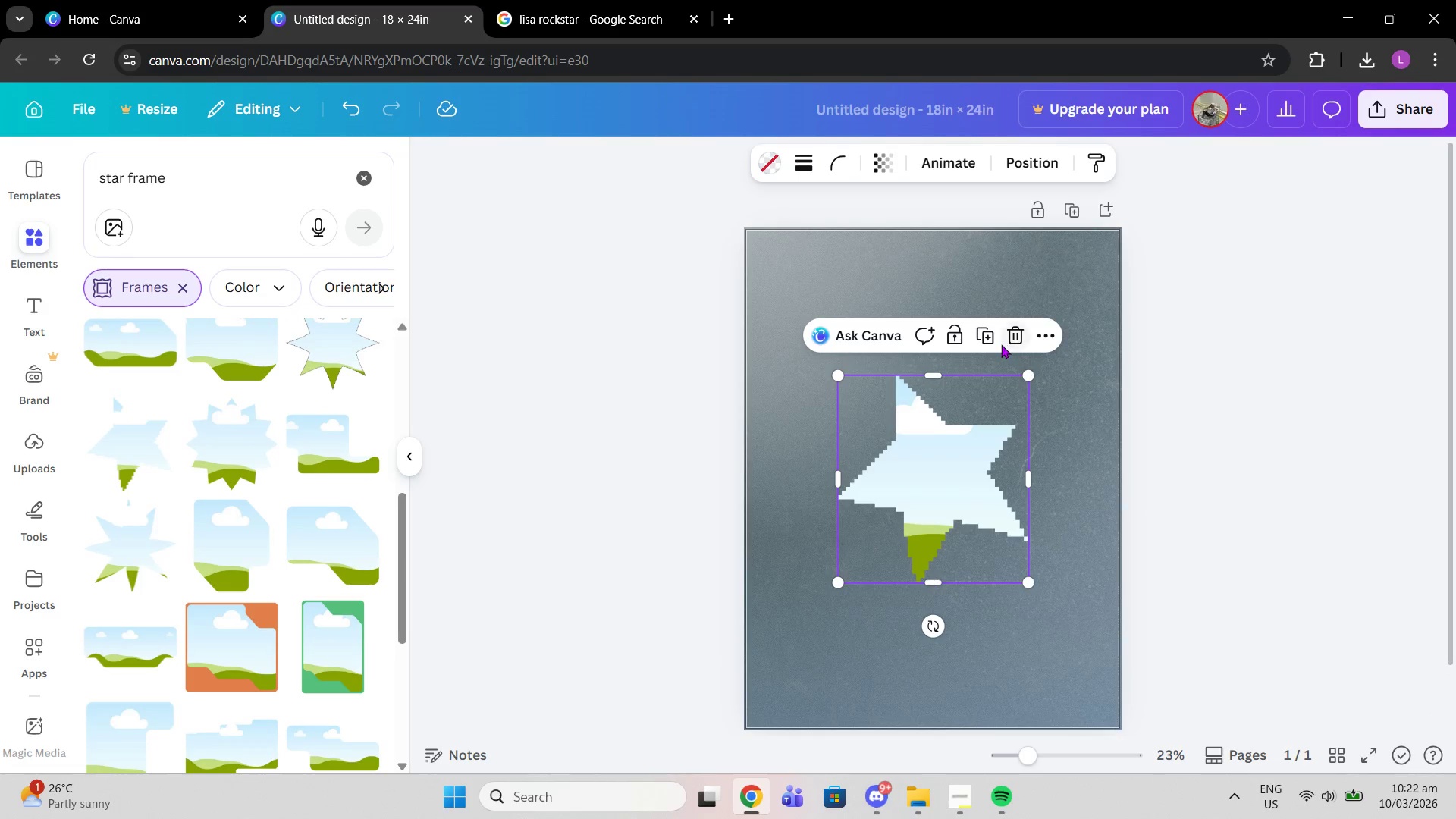 
left_click([1012, 342])
 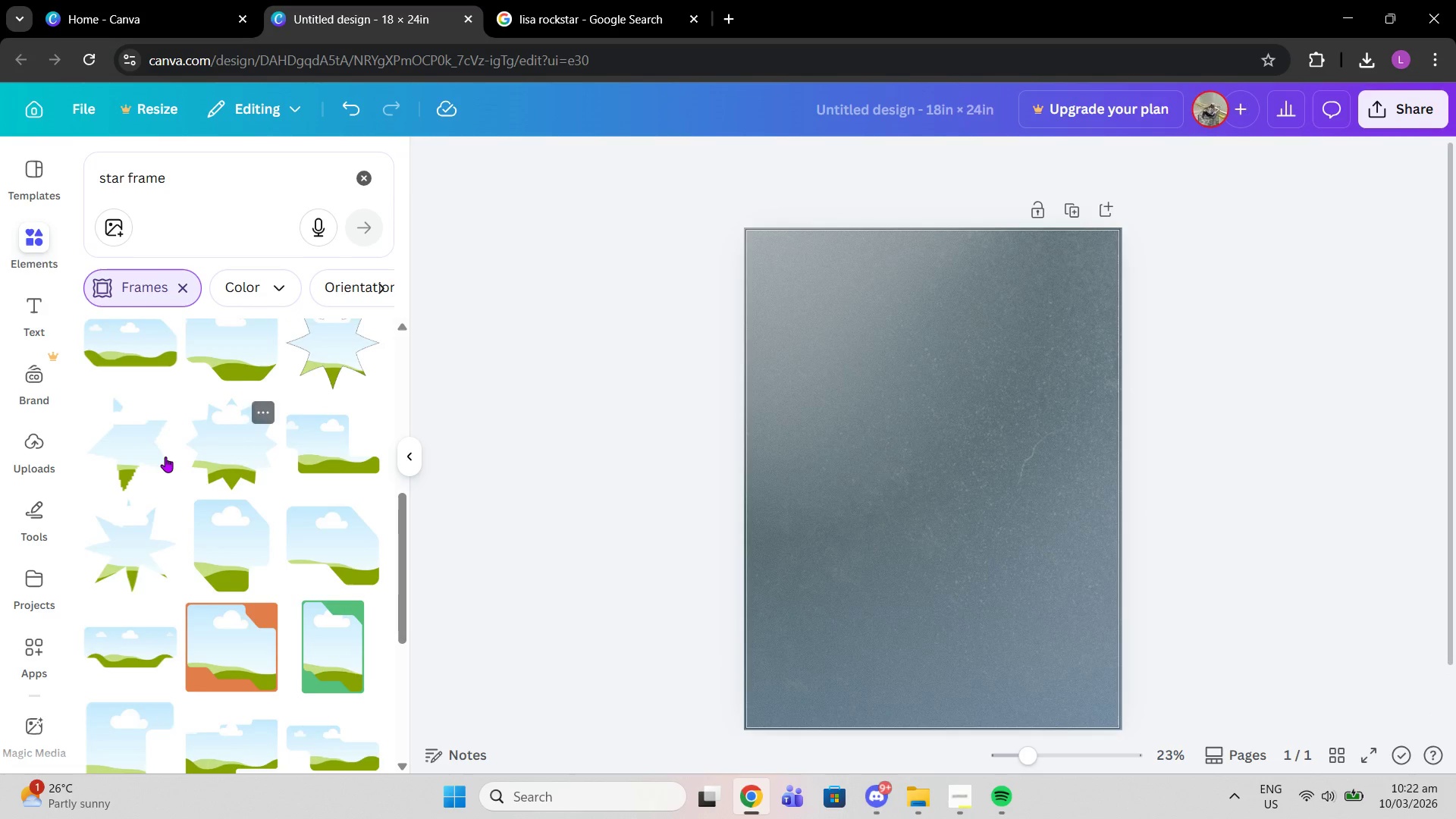 
scroll: coordinate [162, 456], scroll_direction: down, amount: 6.0
 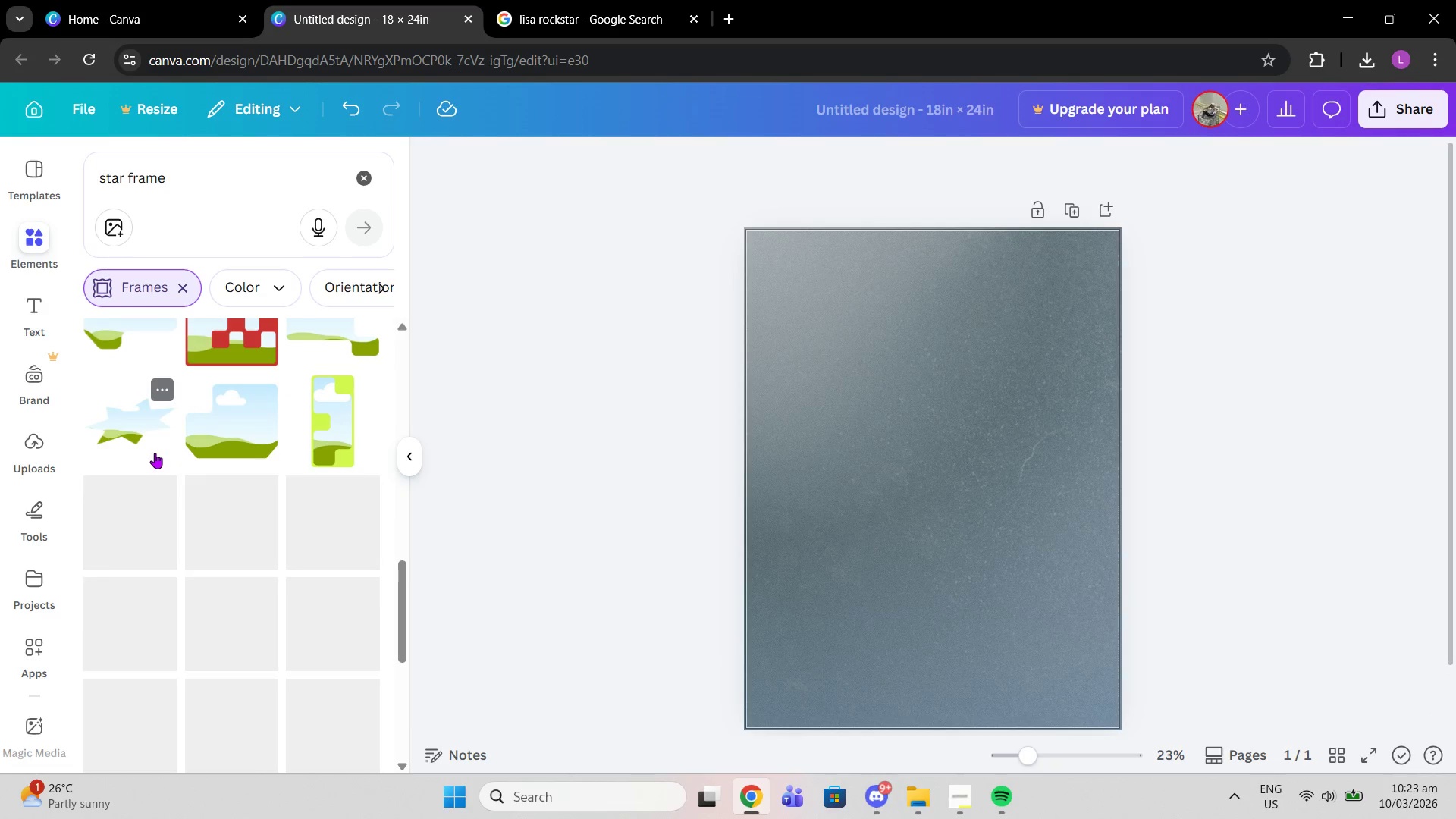 
left_click([155, 453])
 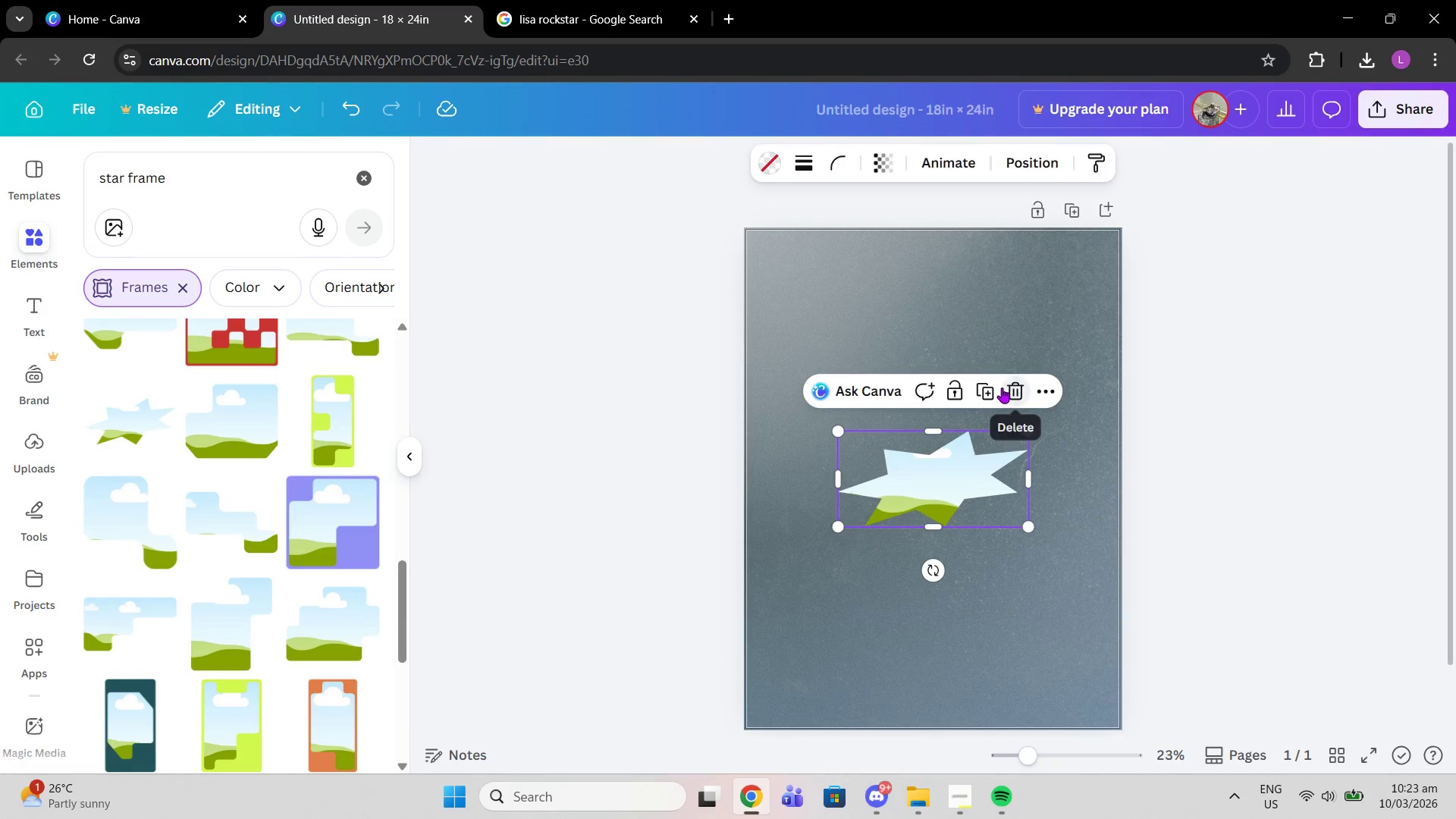 
scroll: coordinate [225, 440], scroll_direction: down, amount: 6.0
 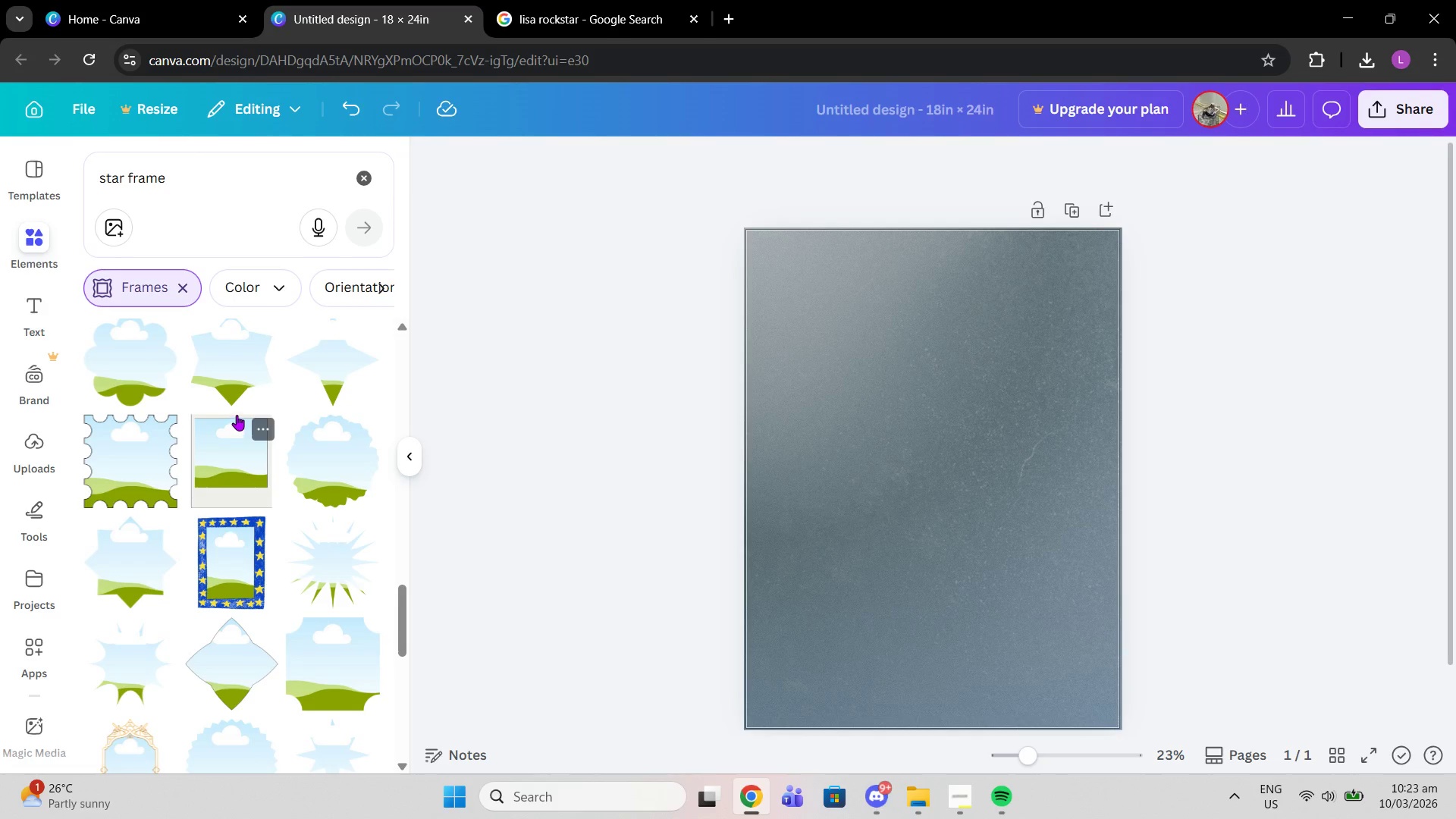 
scroll: coordinate [236, 413], scroll_direction: up, amount: 12.0
 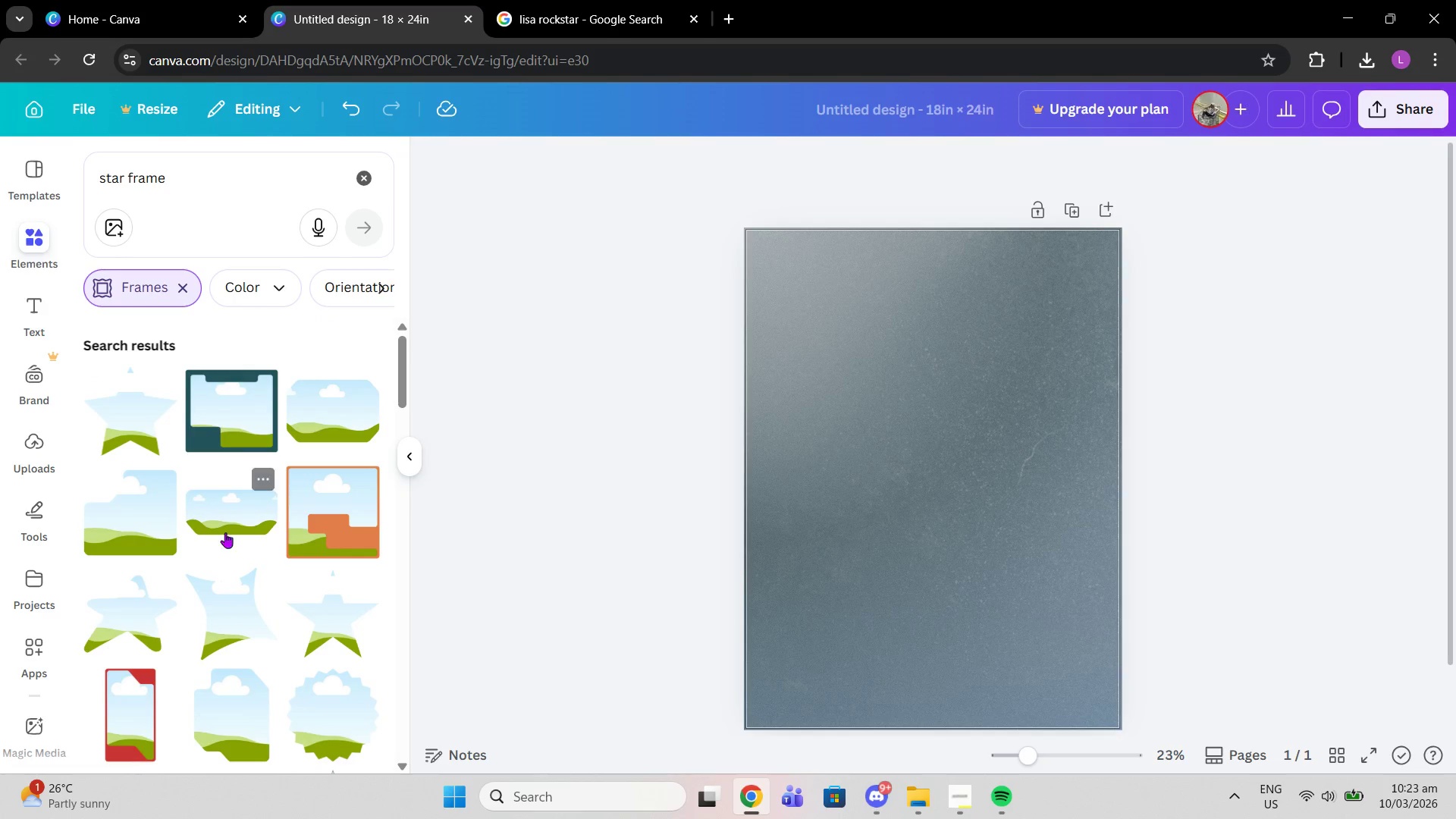 
left_click([333, 634])
 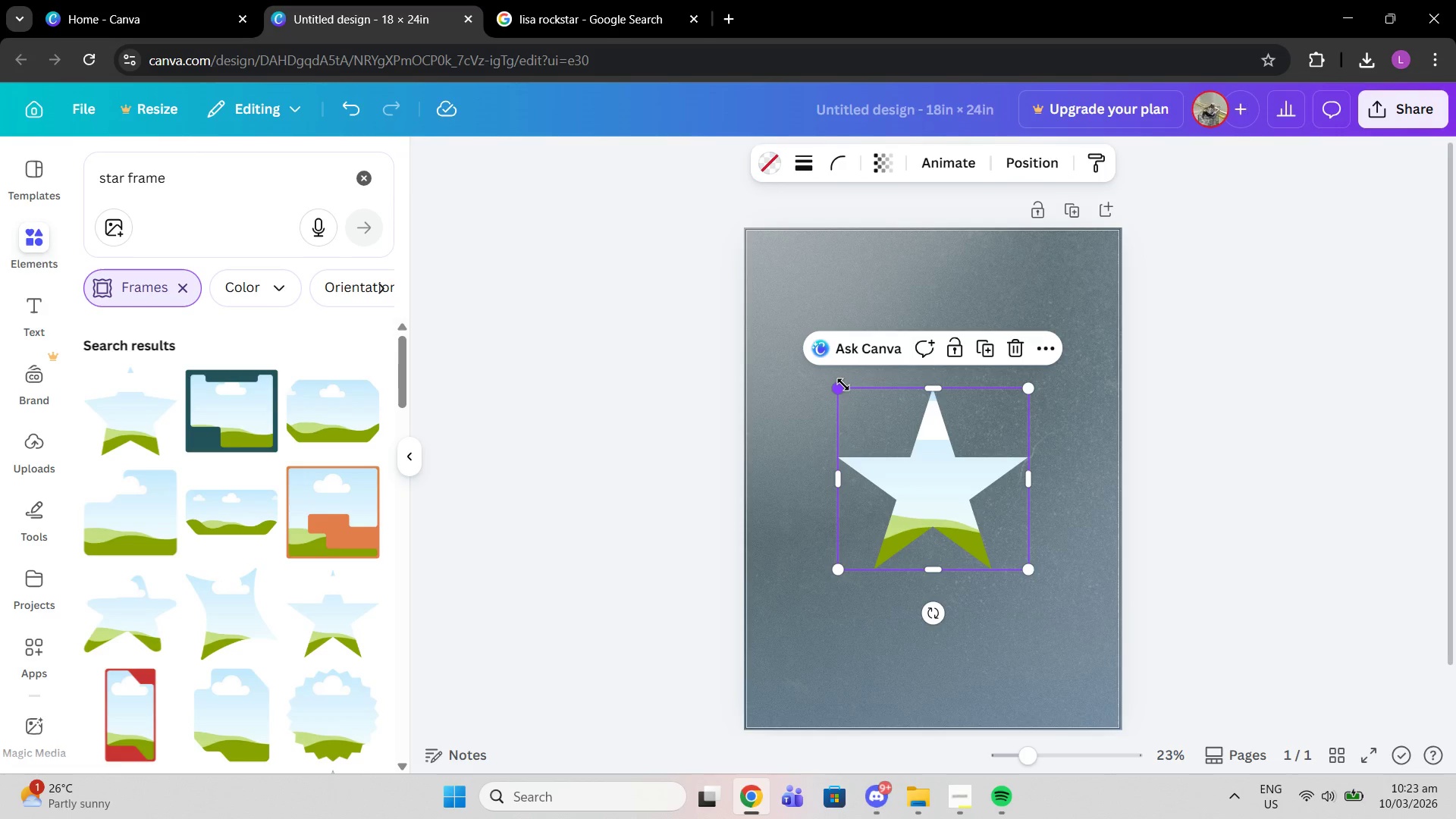 
left_click_drag(start_coordinate=[842, 386], to_coordinate=[693, 297])
 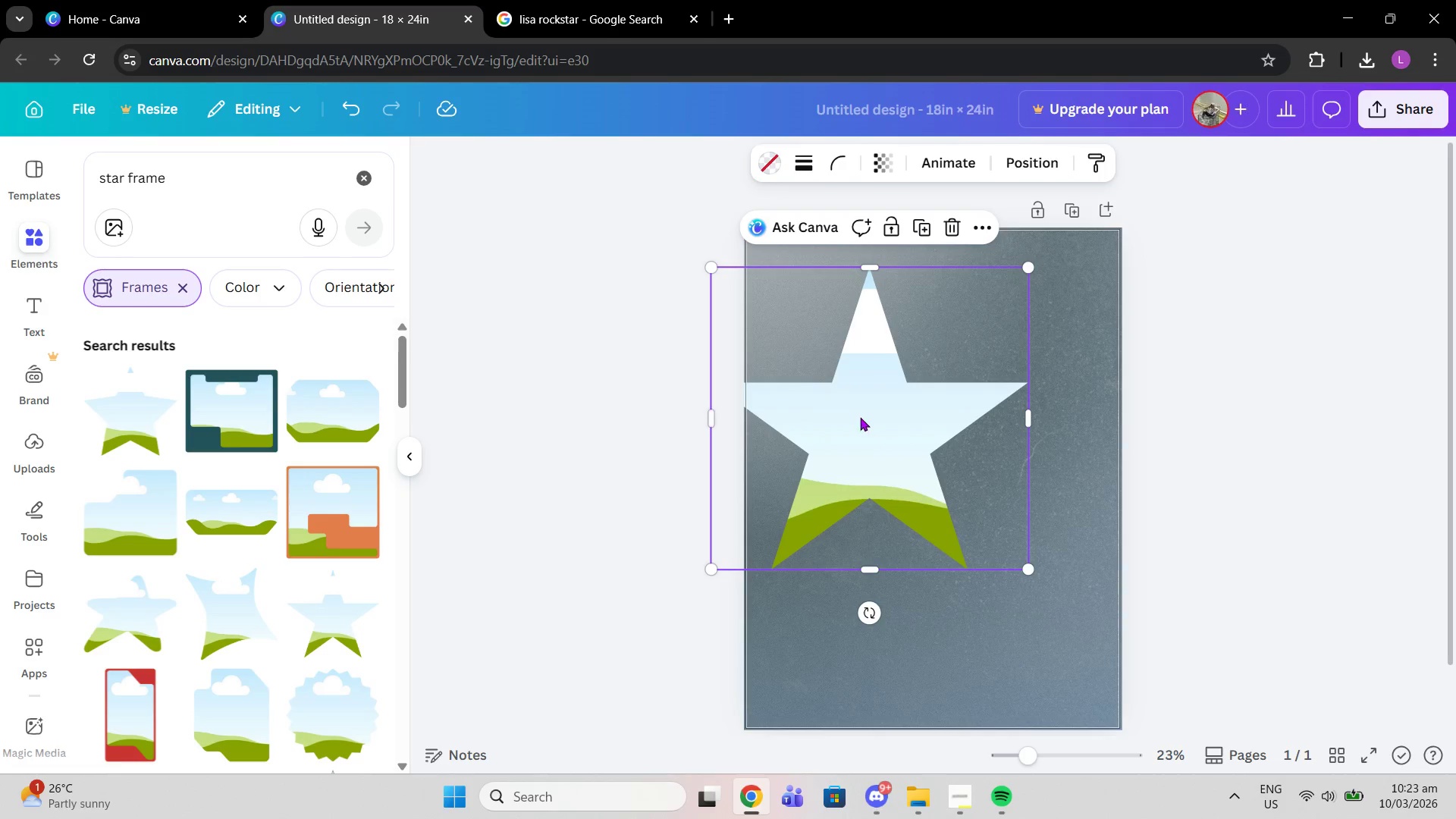 
left_click_drag(start_coordinate=[858, 415], to_coordinate=[926, 438])
 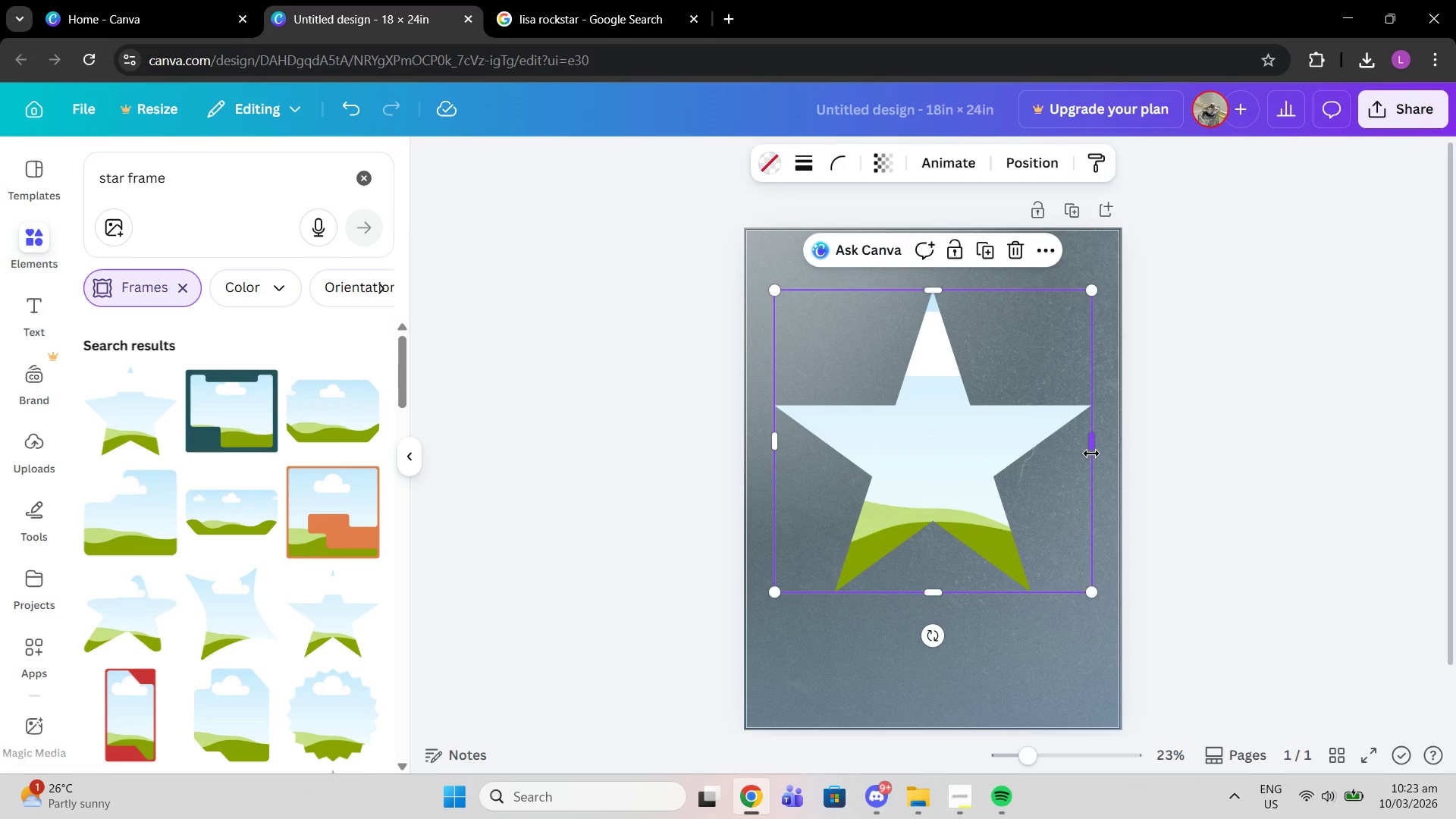 
left_click_drag(start_coordinate=[1092, 453], to_coordinate=[1086, 435])
 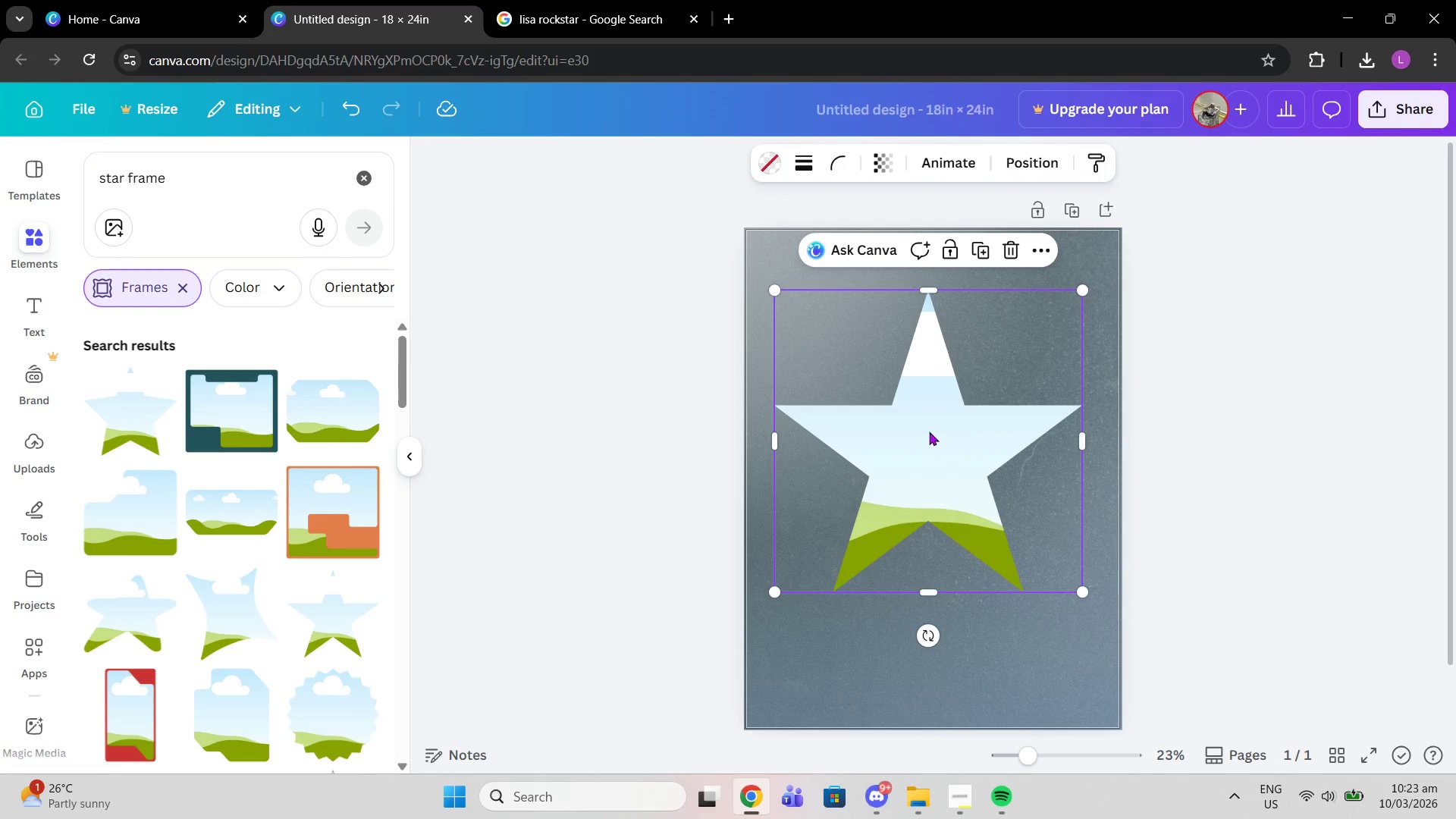 
left_click([929, 431])
 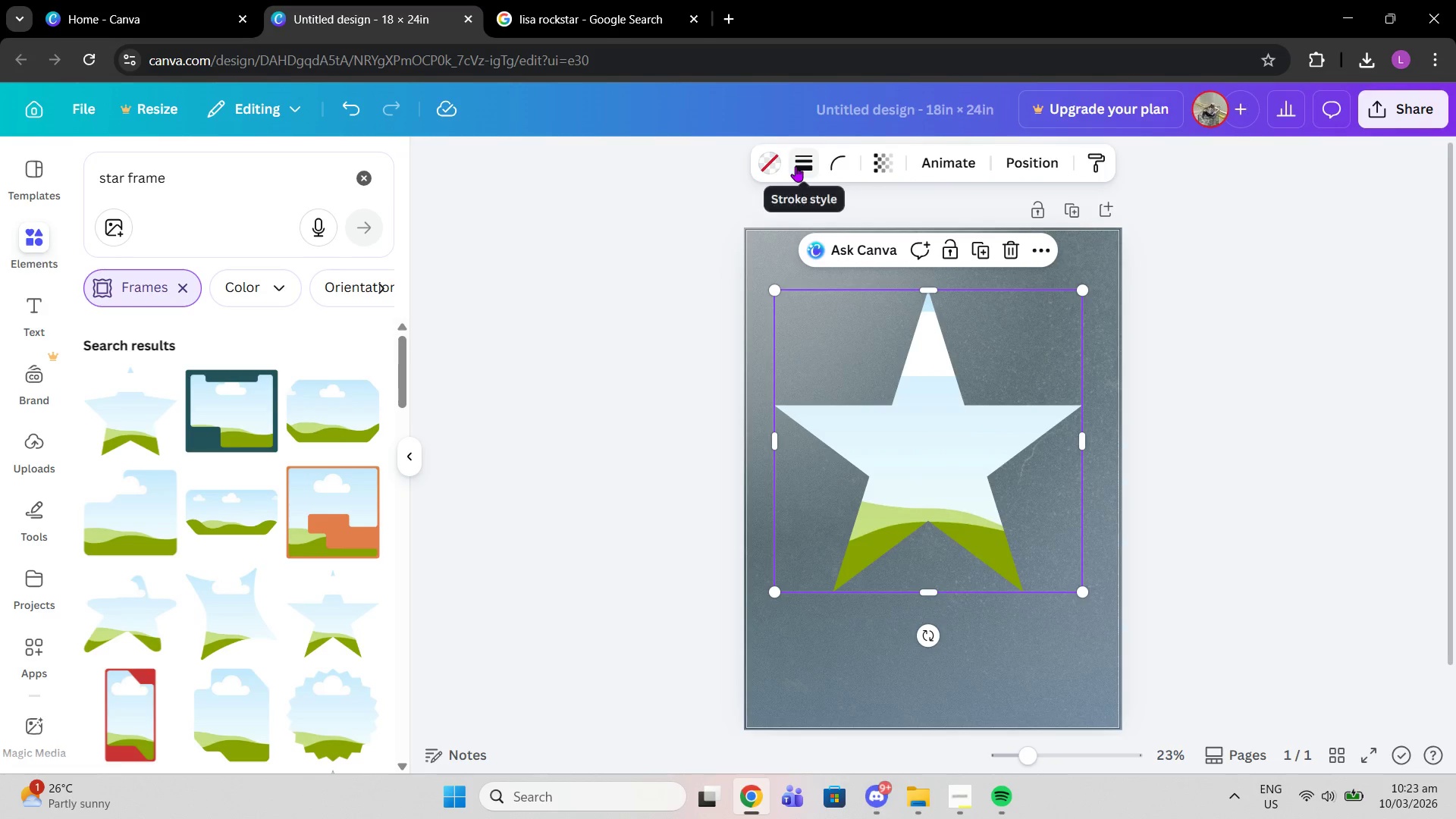 
left_click_drag(start_coordinate=[1084, 447], to_coordinate=[1089, 432])
 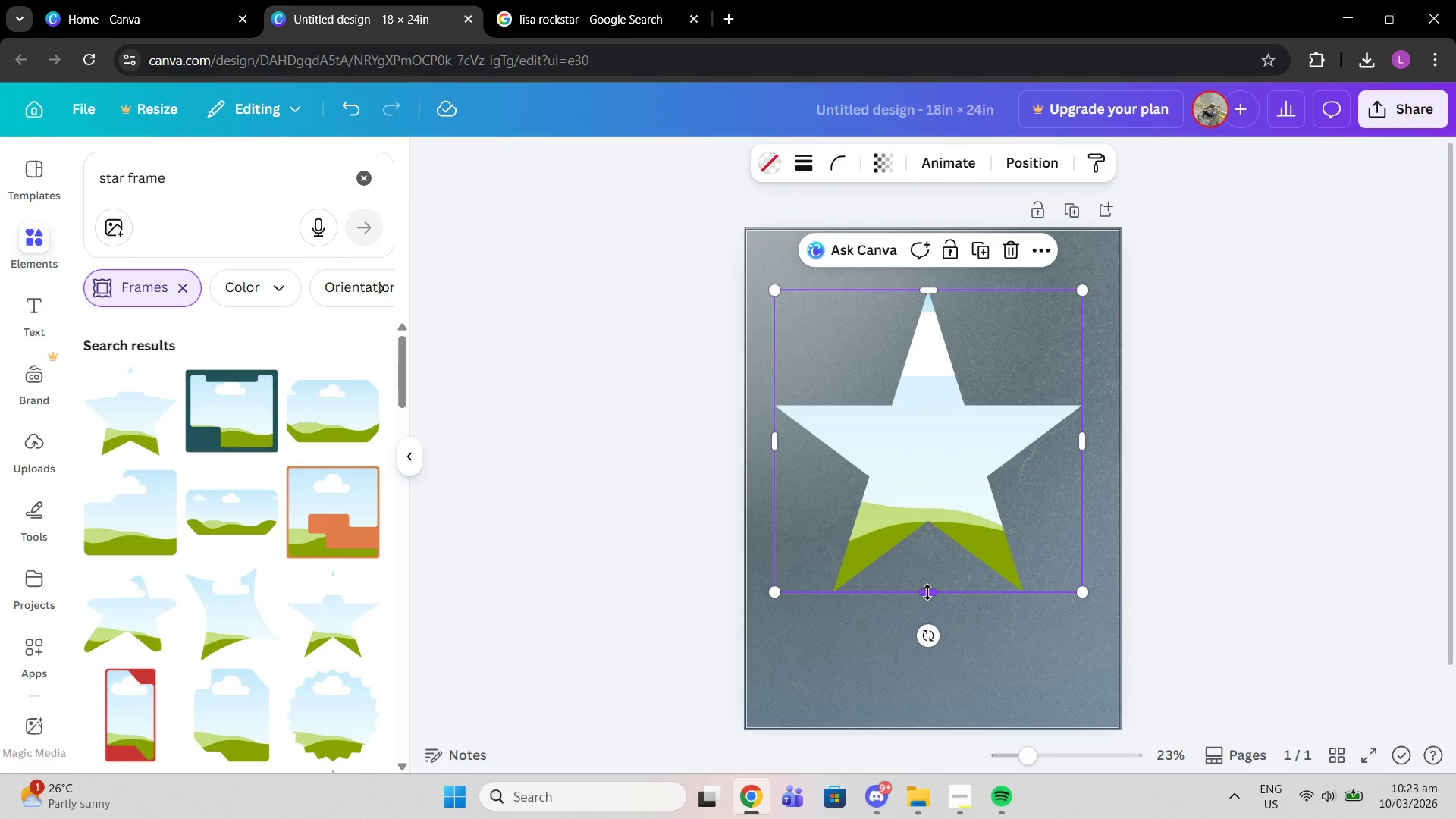 
left_click_drag(start_coordinate=[927, 592], to_coordinate=[939, 600])
 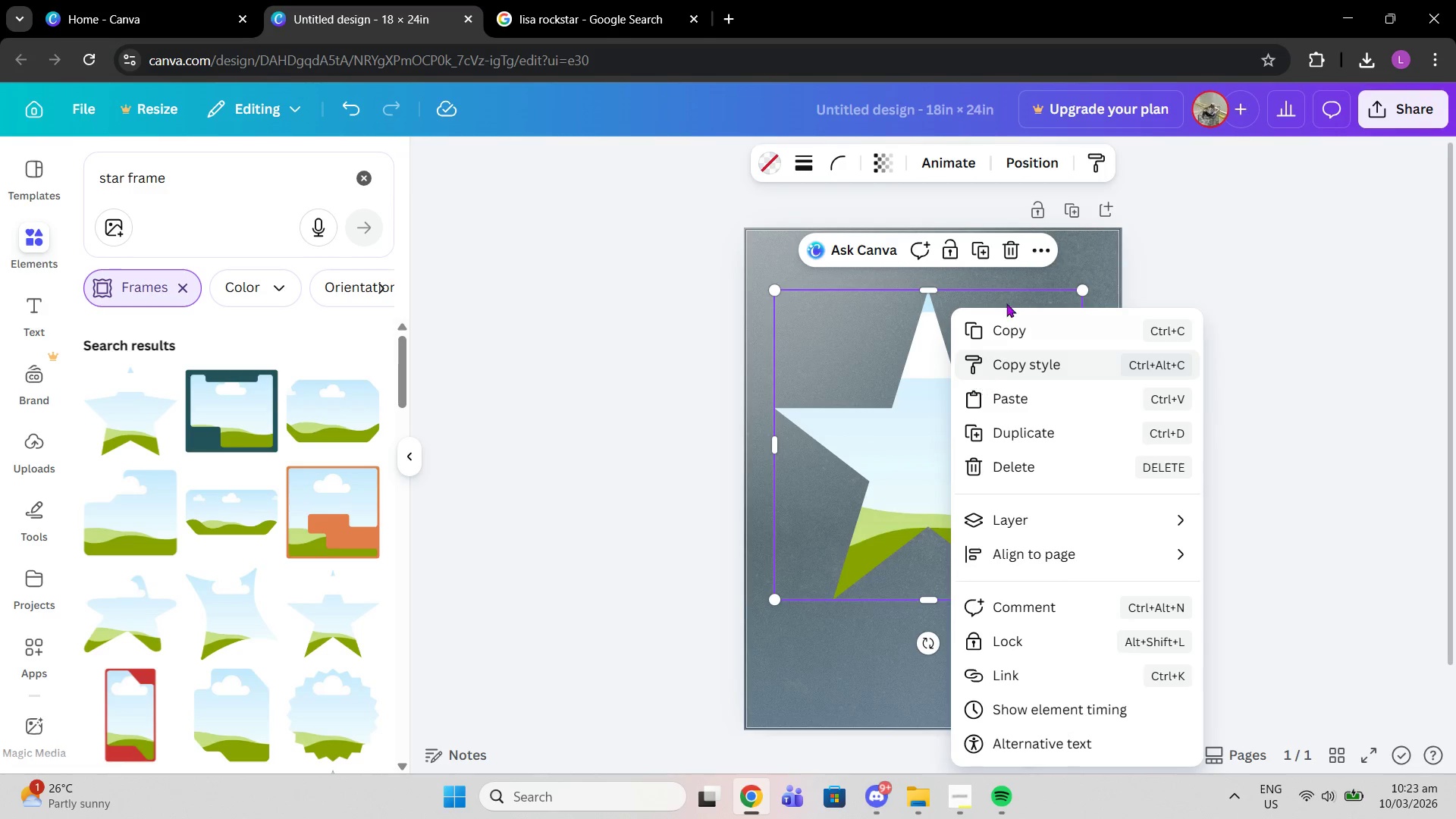 
left_click([1012, 256])
 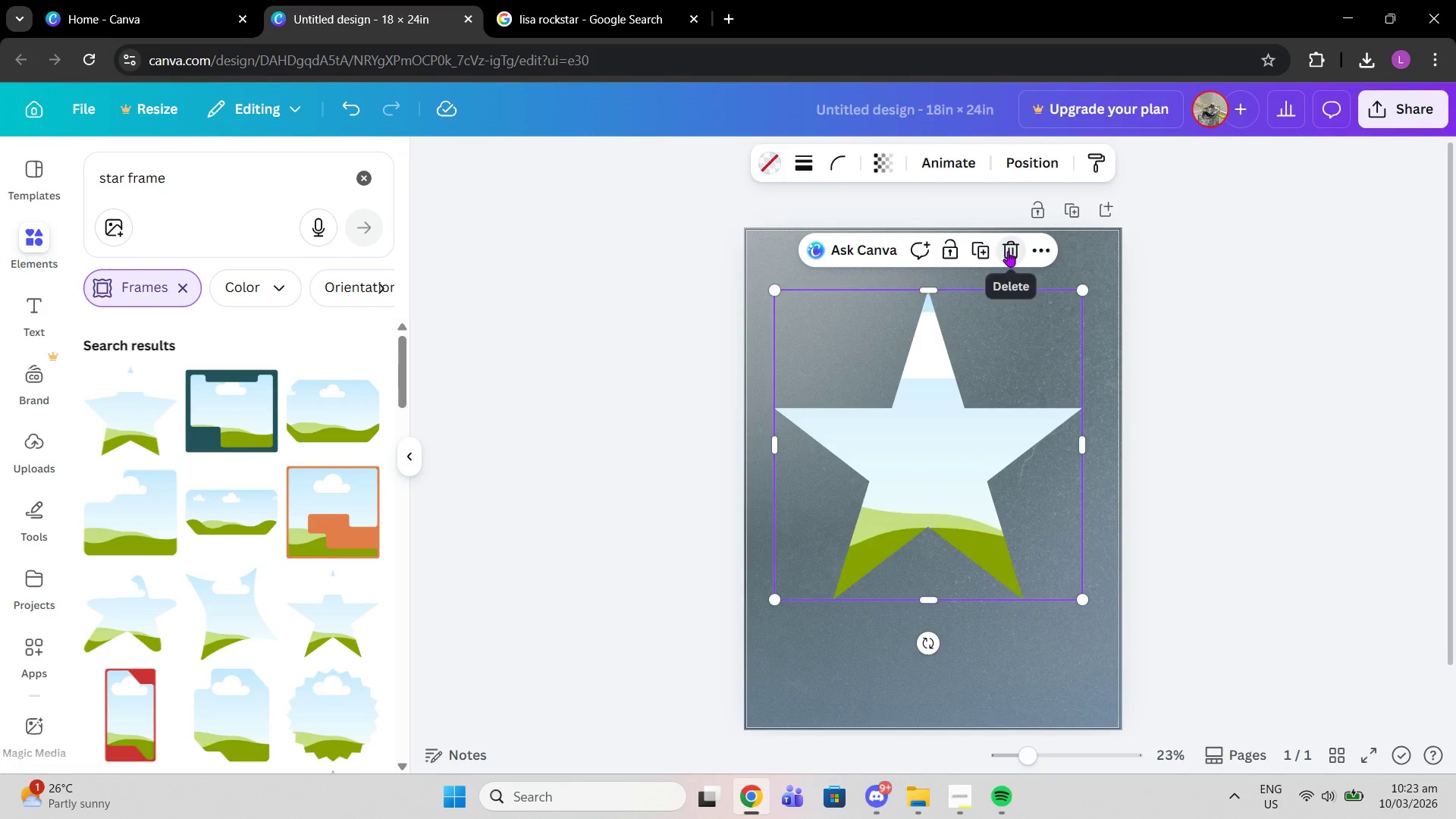 
double_click([986, 422])
 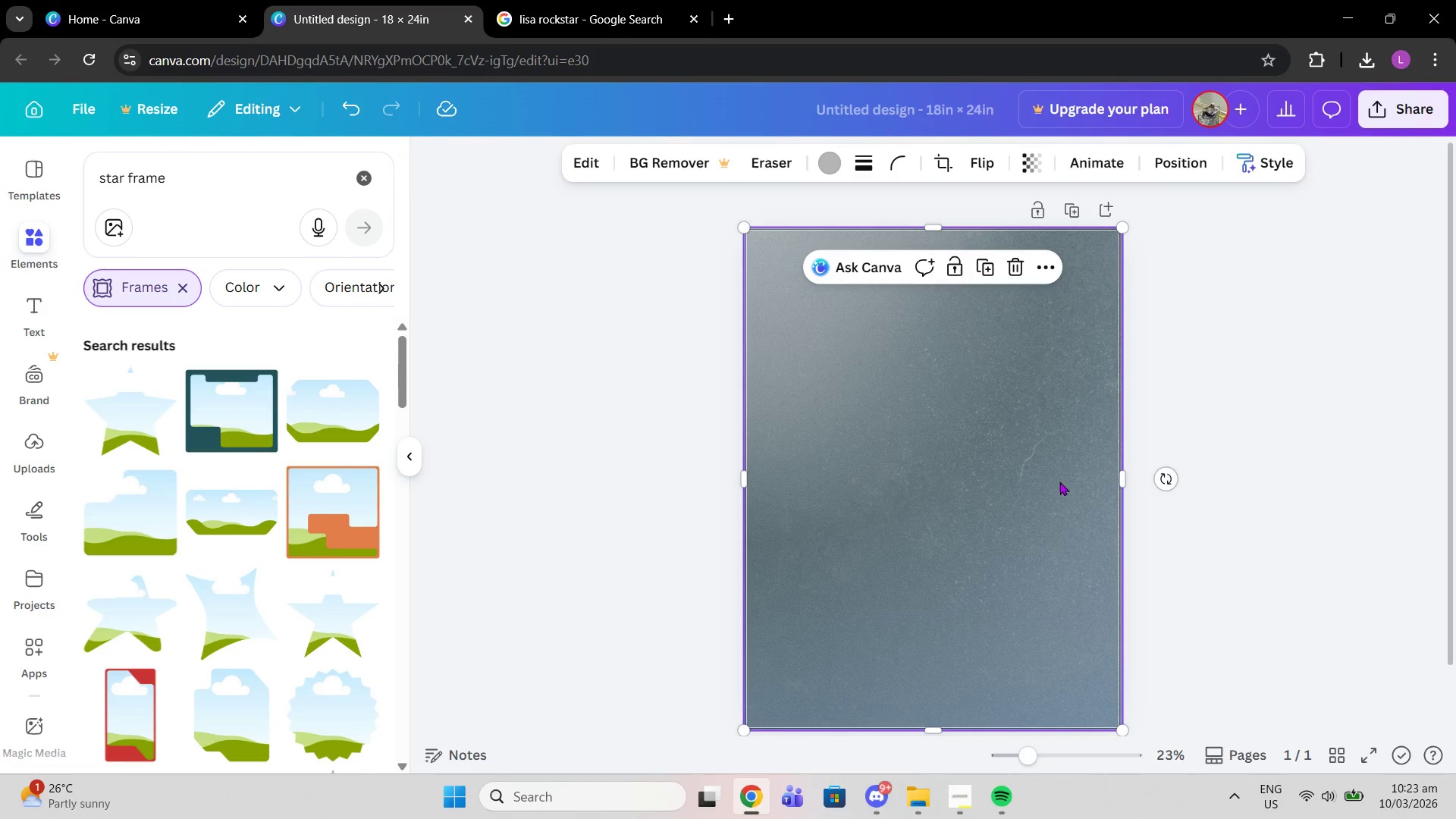 
wait(7.3)
 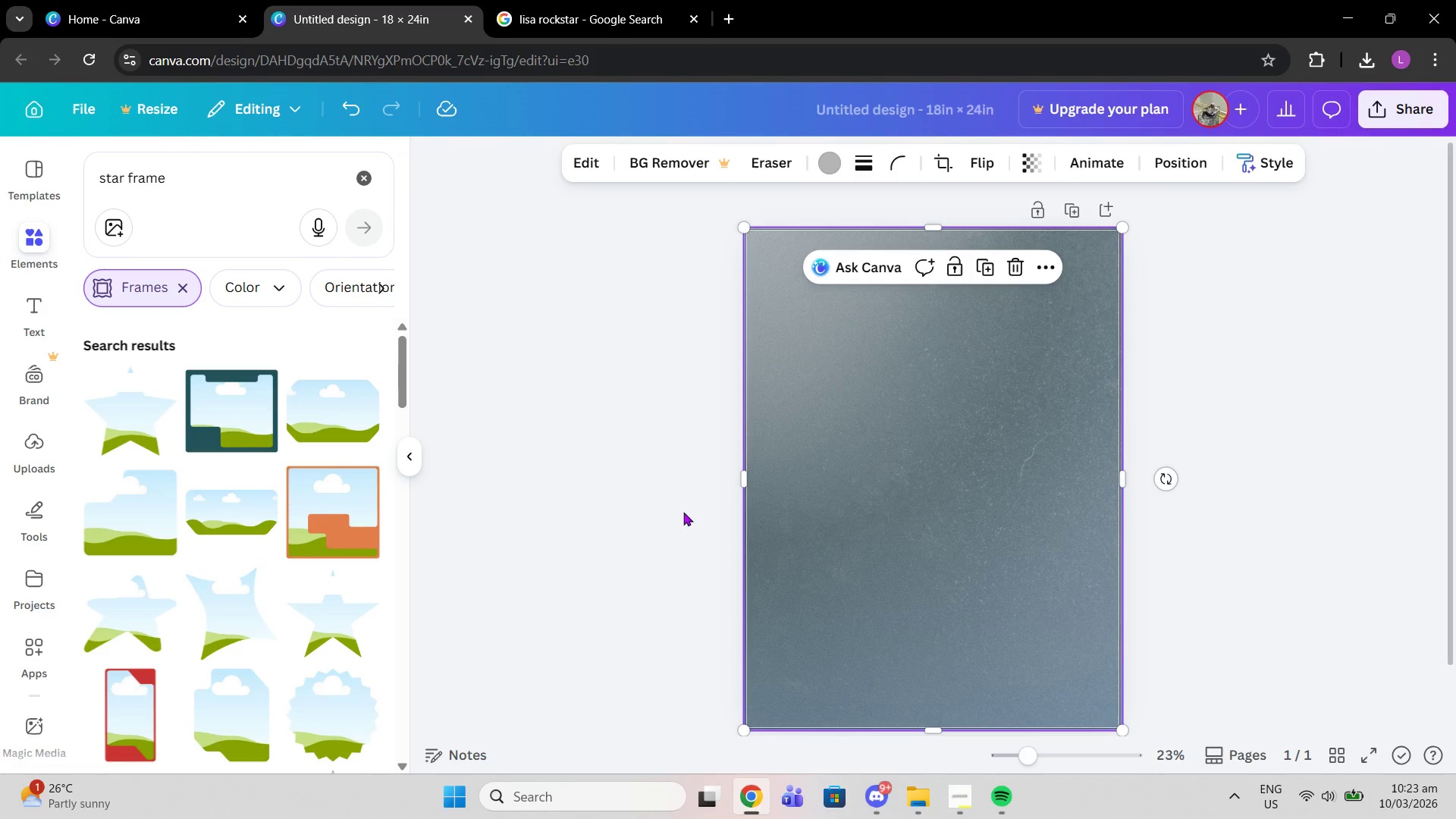 
scroll: coordinate [1239, 420], scroll_direction: down, amount: 10.0
 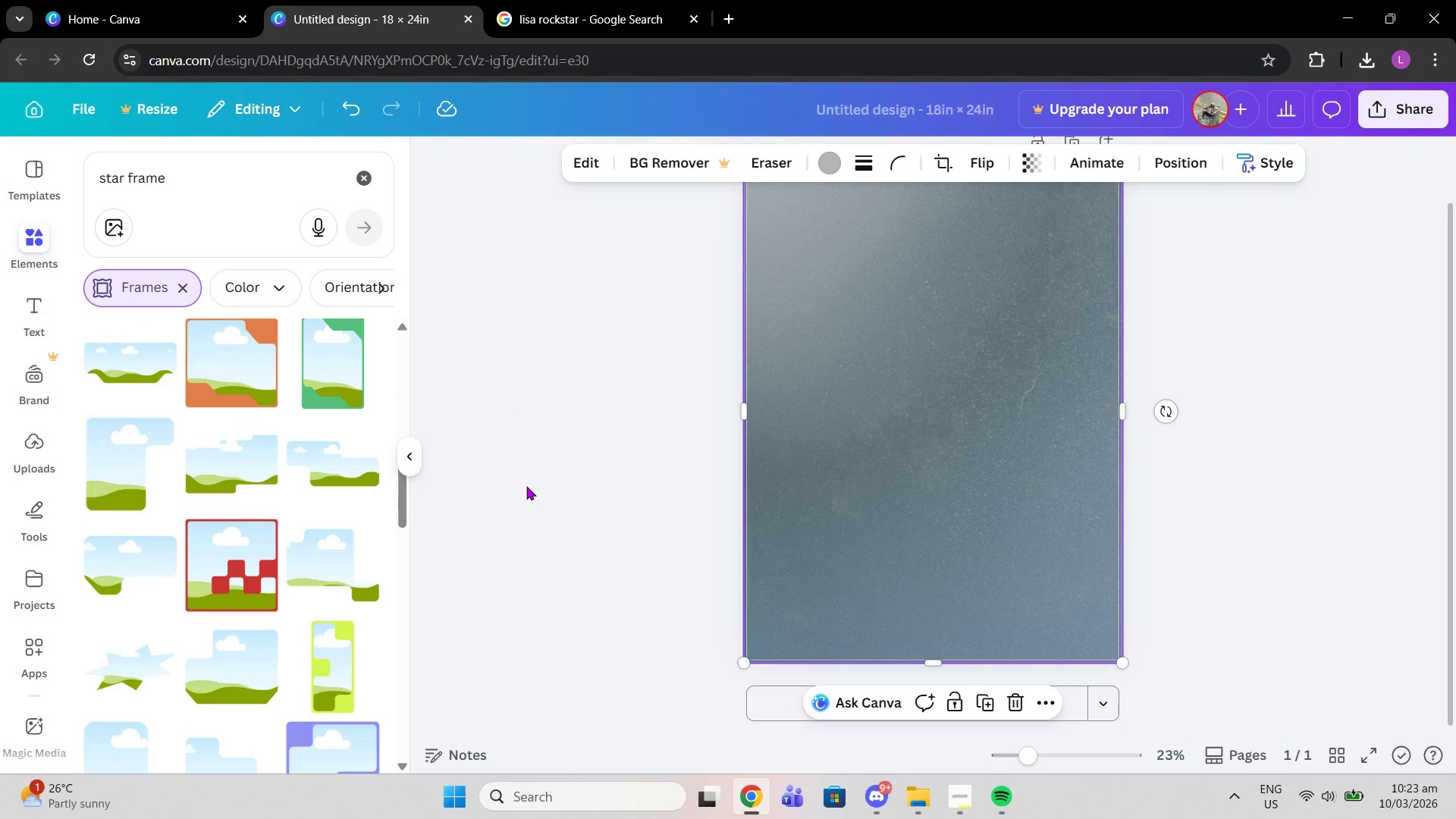 
scroll: coordinate [168, 383], scroll_direction: up, amount: 9.0
 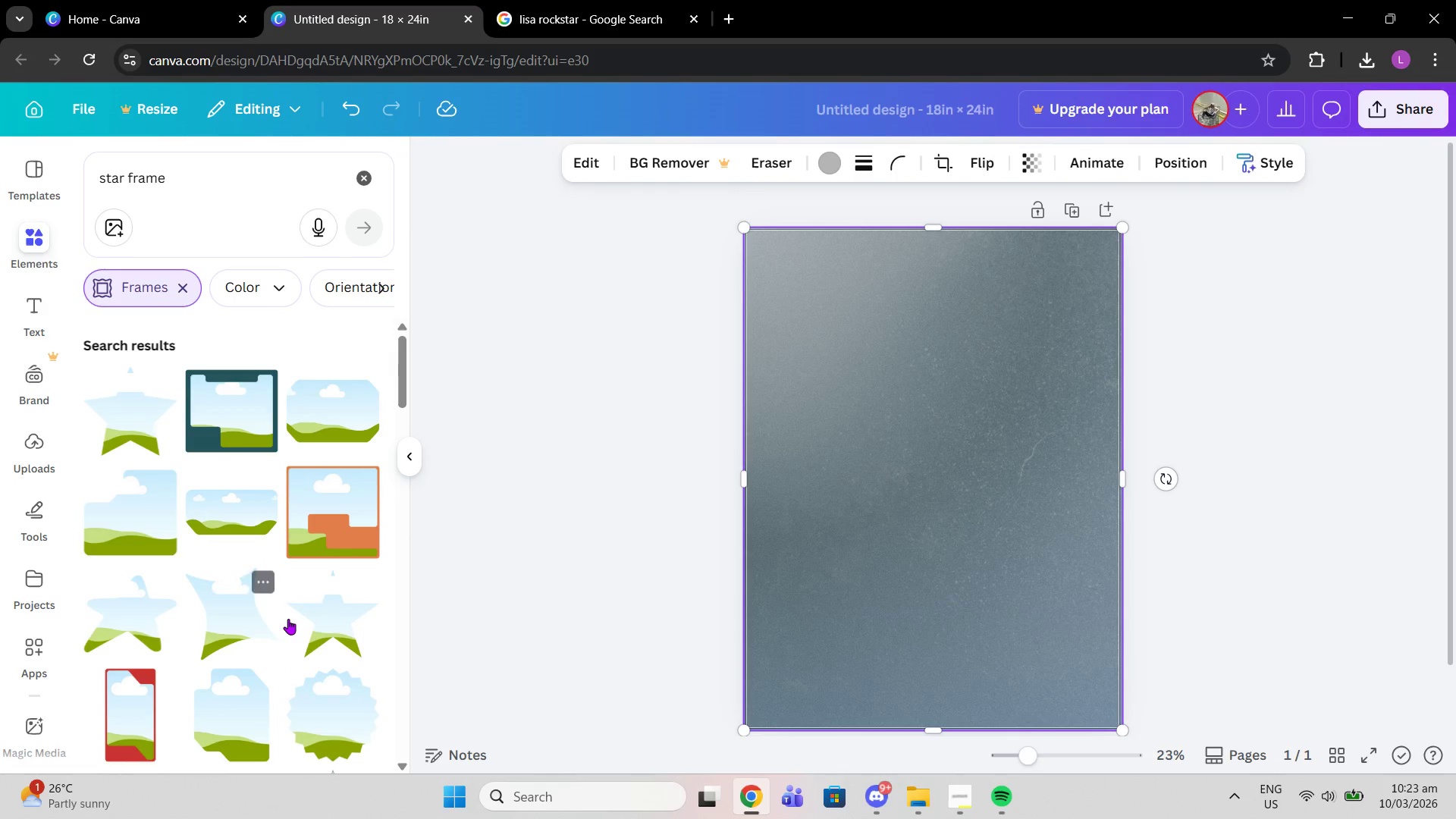 
left_click([292, 620])
 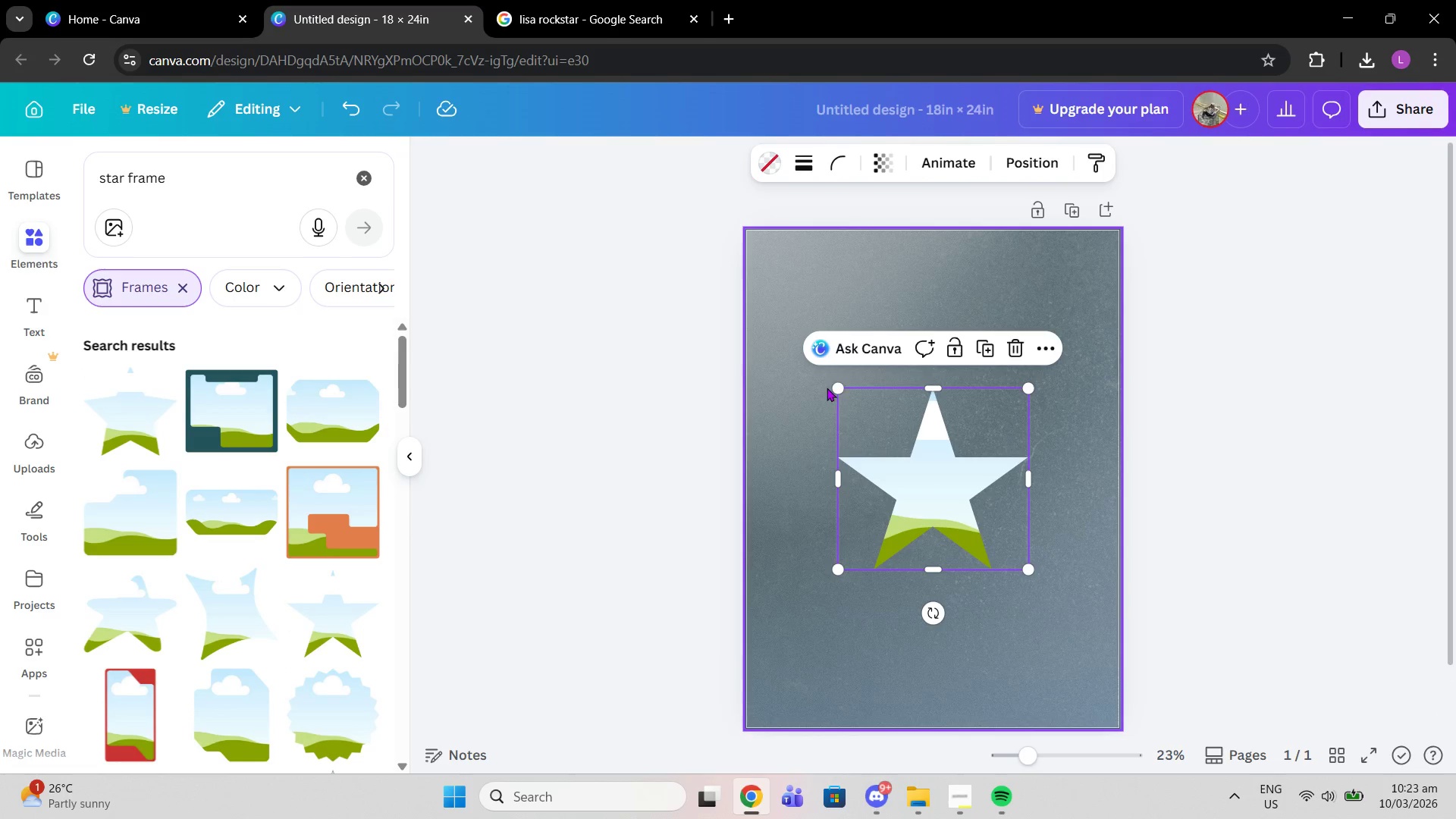 
left_click_drag(start_coordinate=[836, 380], to_coordinate=[819, 373])
 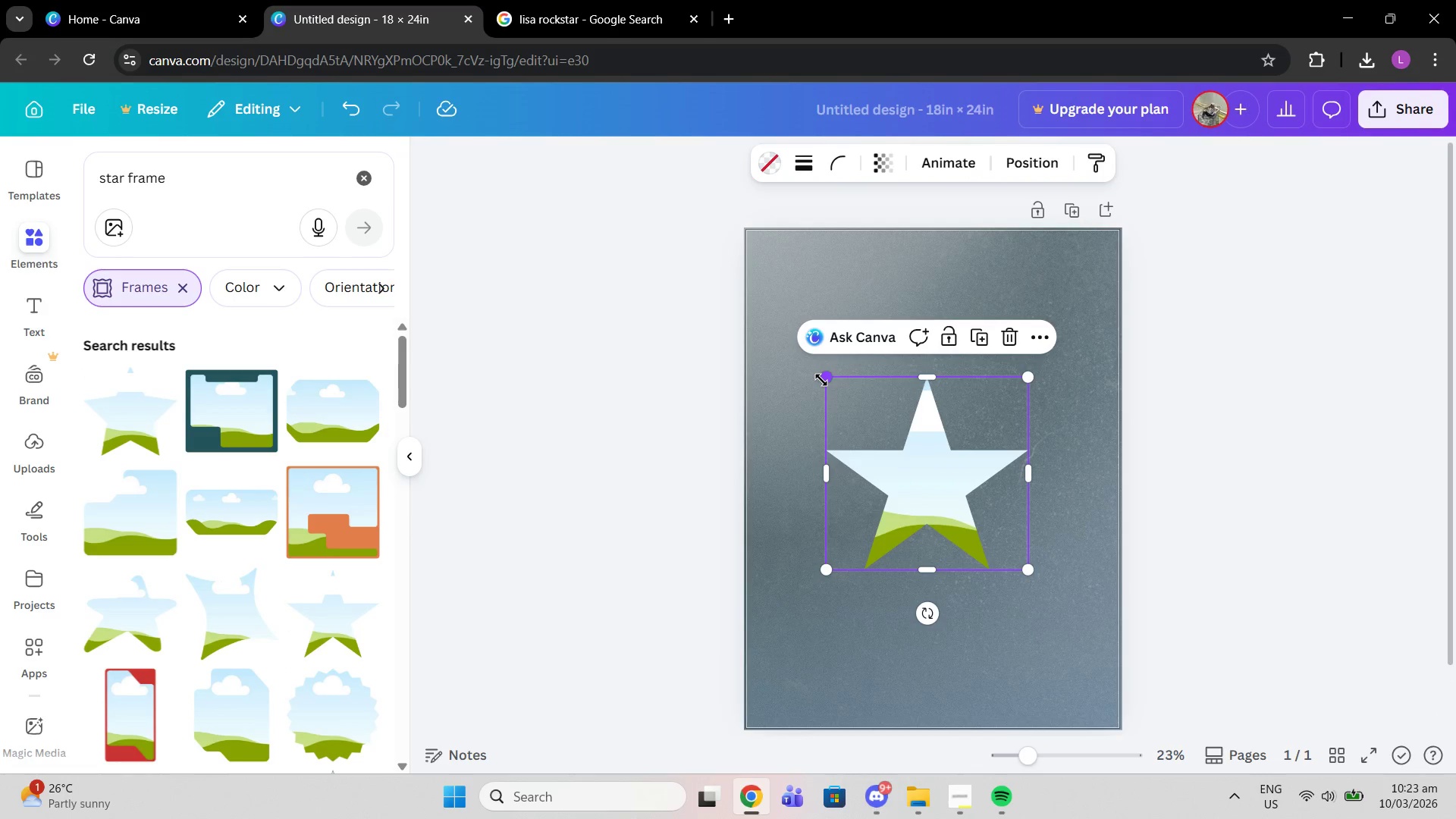 
left_click_drag(start_coordinate=[821, 380], to_coordinate=[628, 258])
 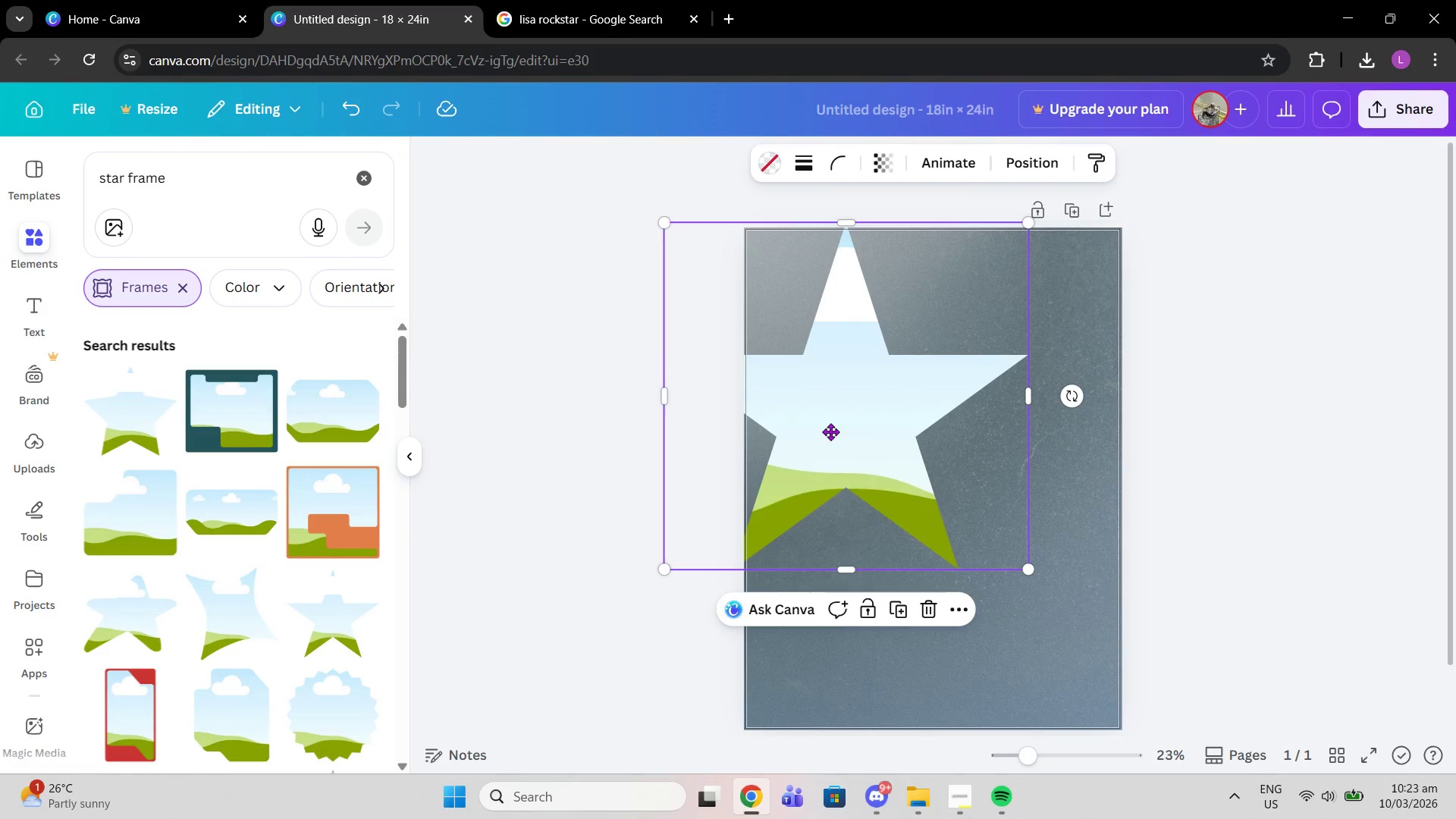 
left_click_drag(start_coordinate=[803, 415], to_coordinate=[890, 469])
 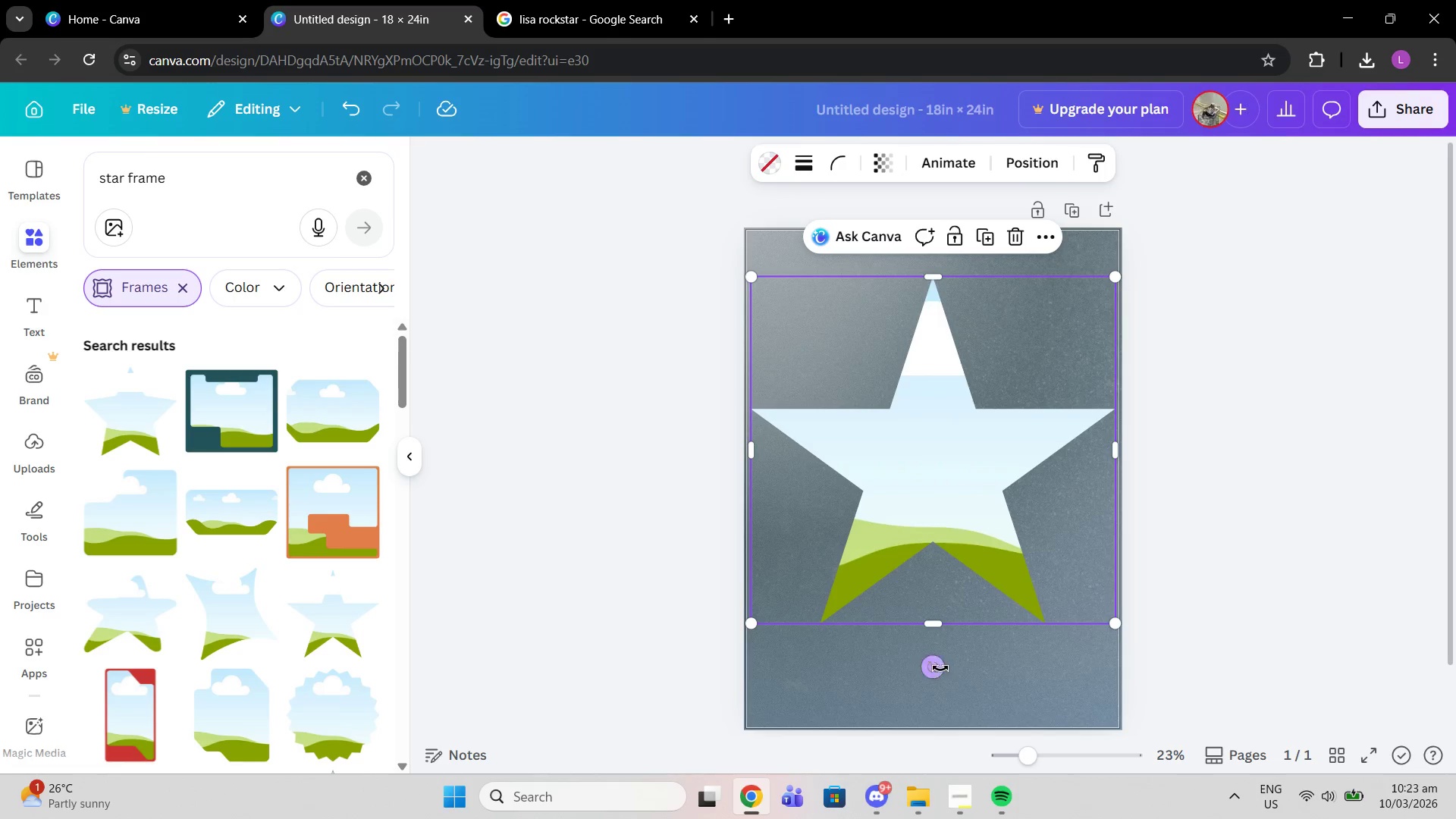 
left_click_drag(start_coordinate=[940, 668], to_coordinate=[994, 590])
 